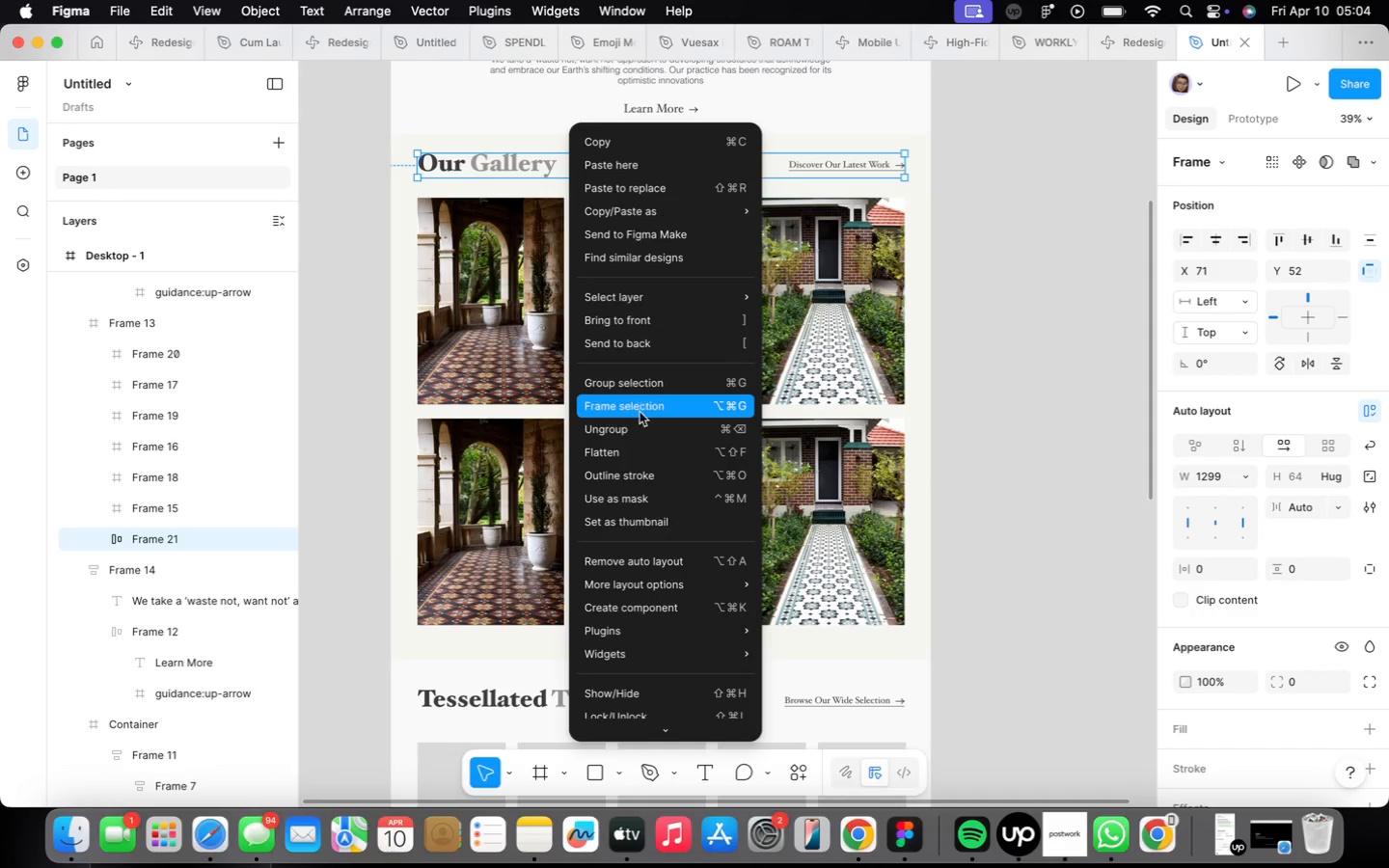 
left_click([644, 431])
 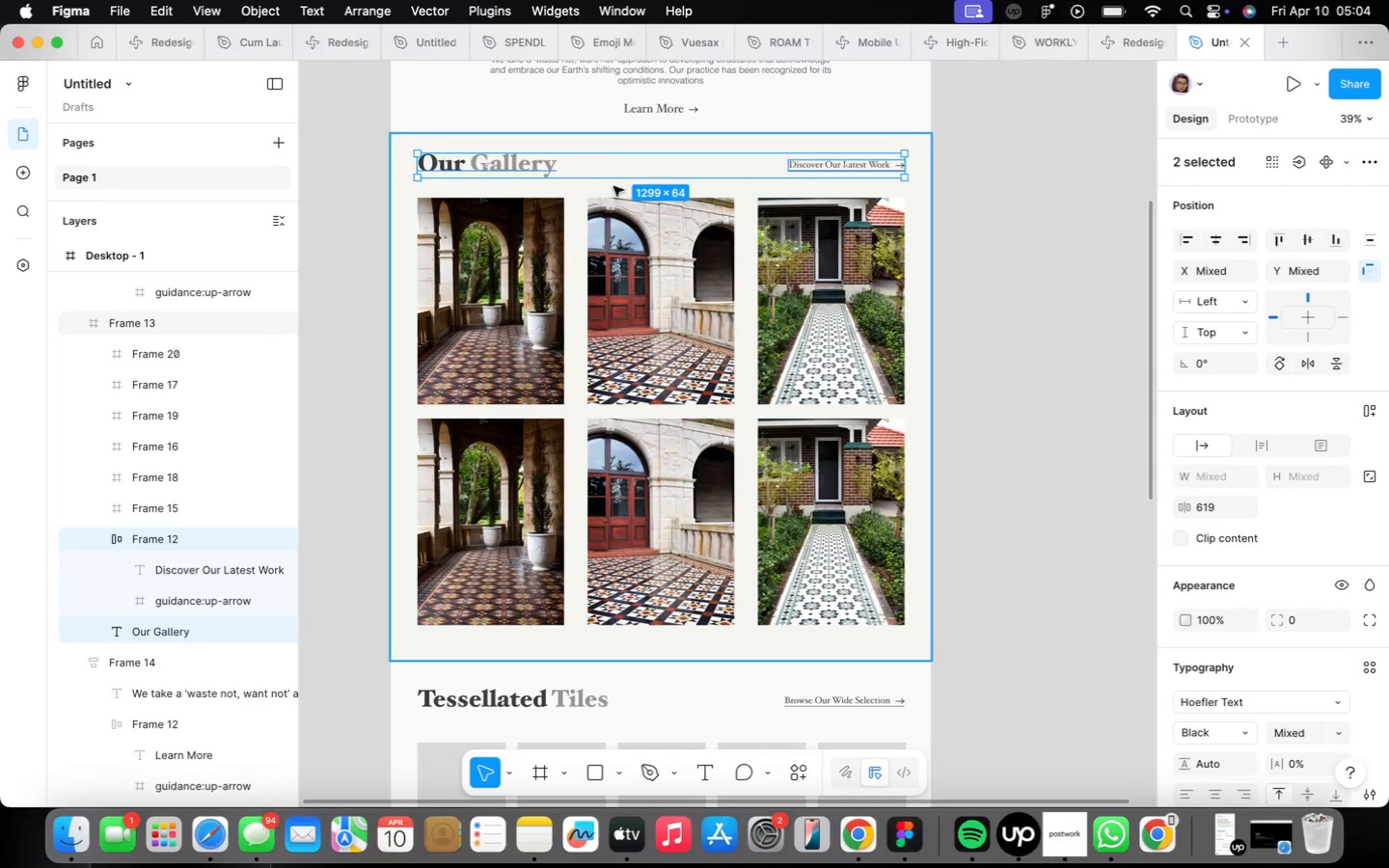 
left_click([602, 179])
 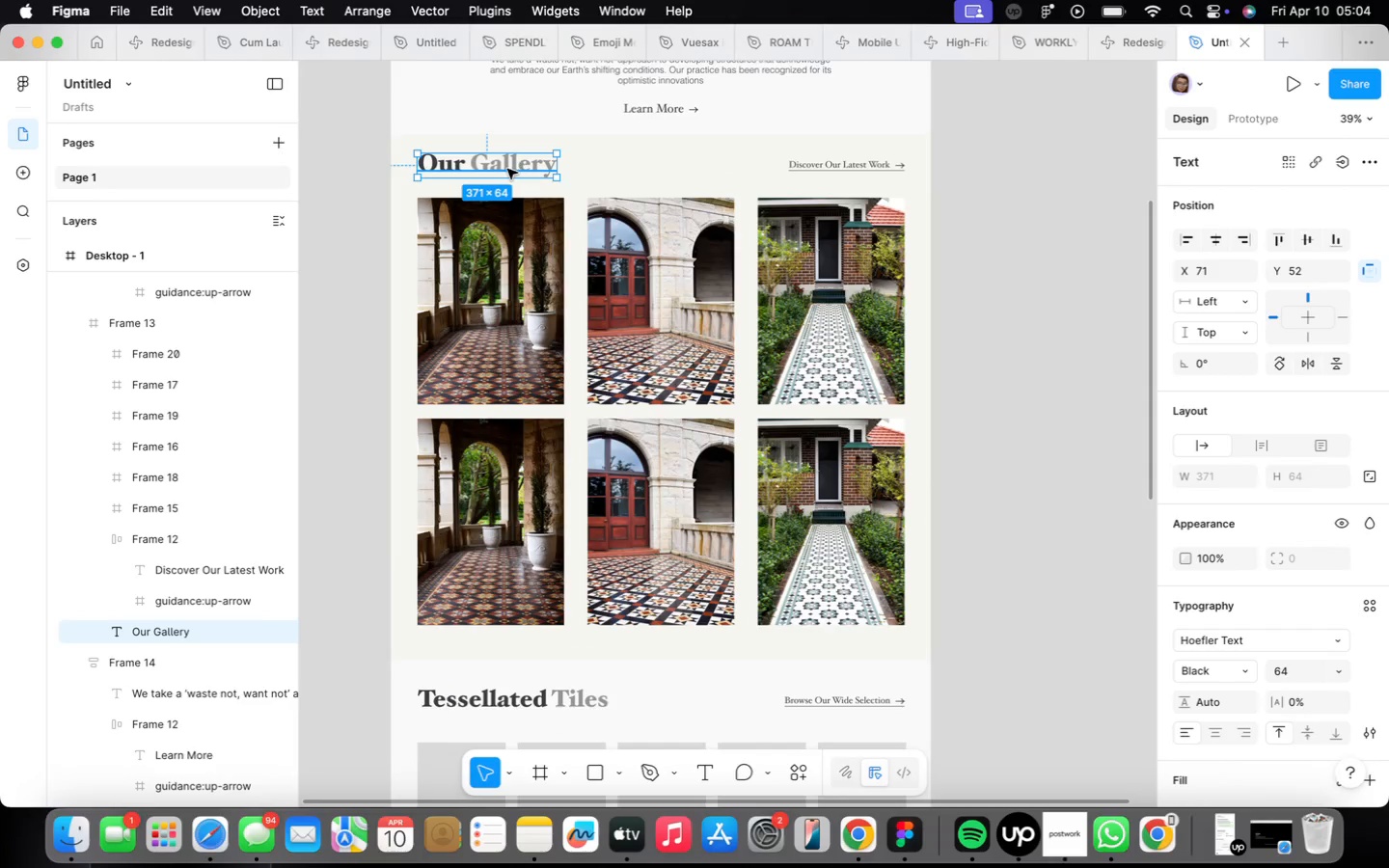 
key(Alt+ArrowLeft)
 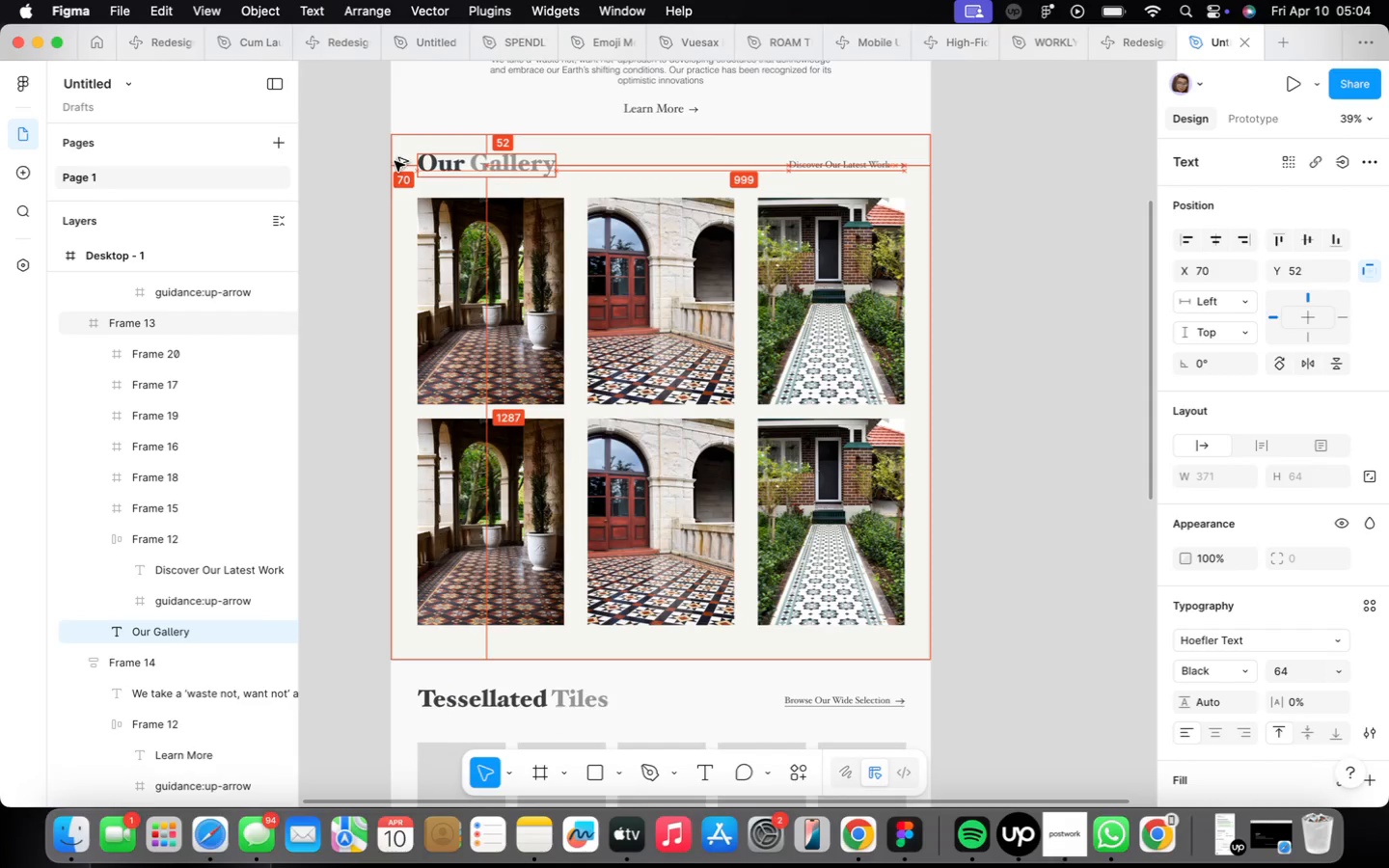 
key(Alt+ArrowLeft)
 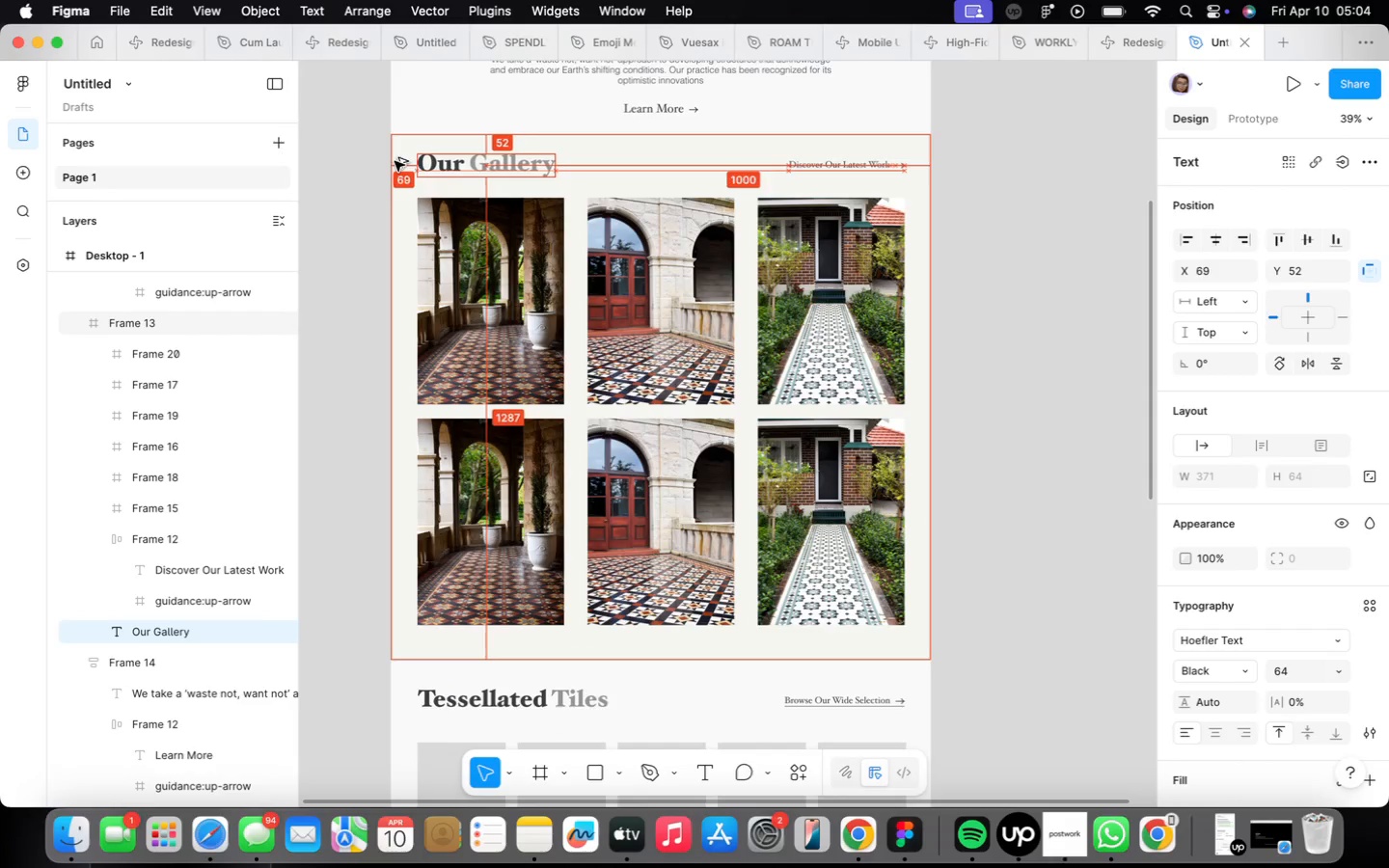 
key(Alt+ArrowLeft)
 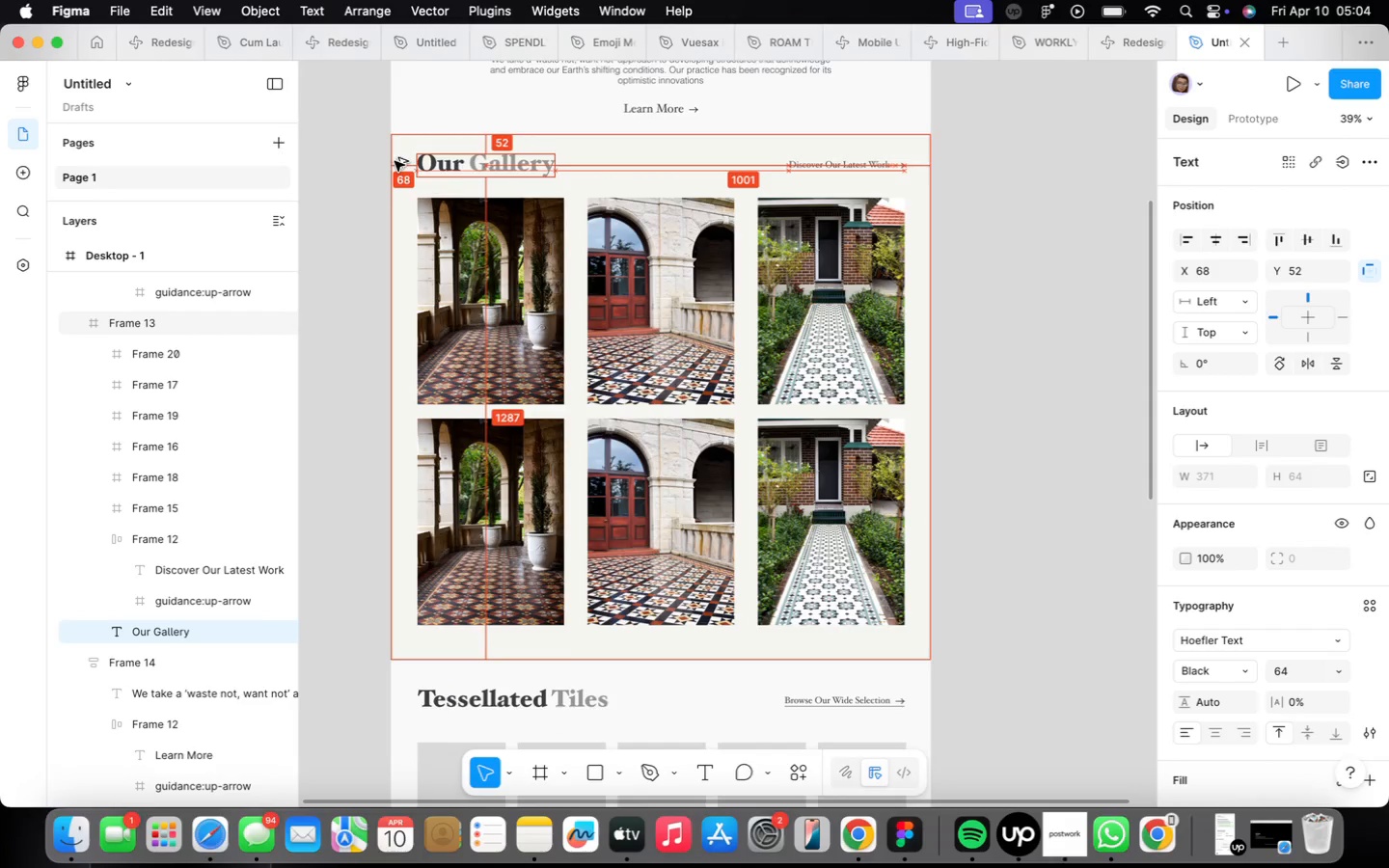 
key(Alt+ArrowLeft)
 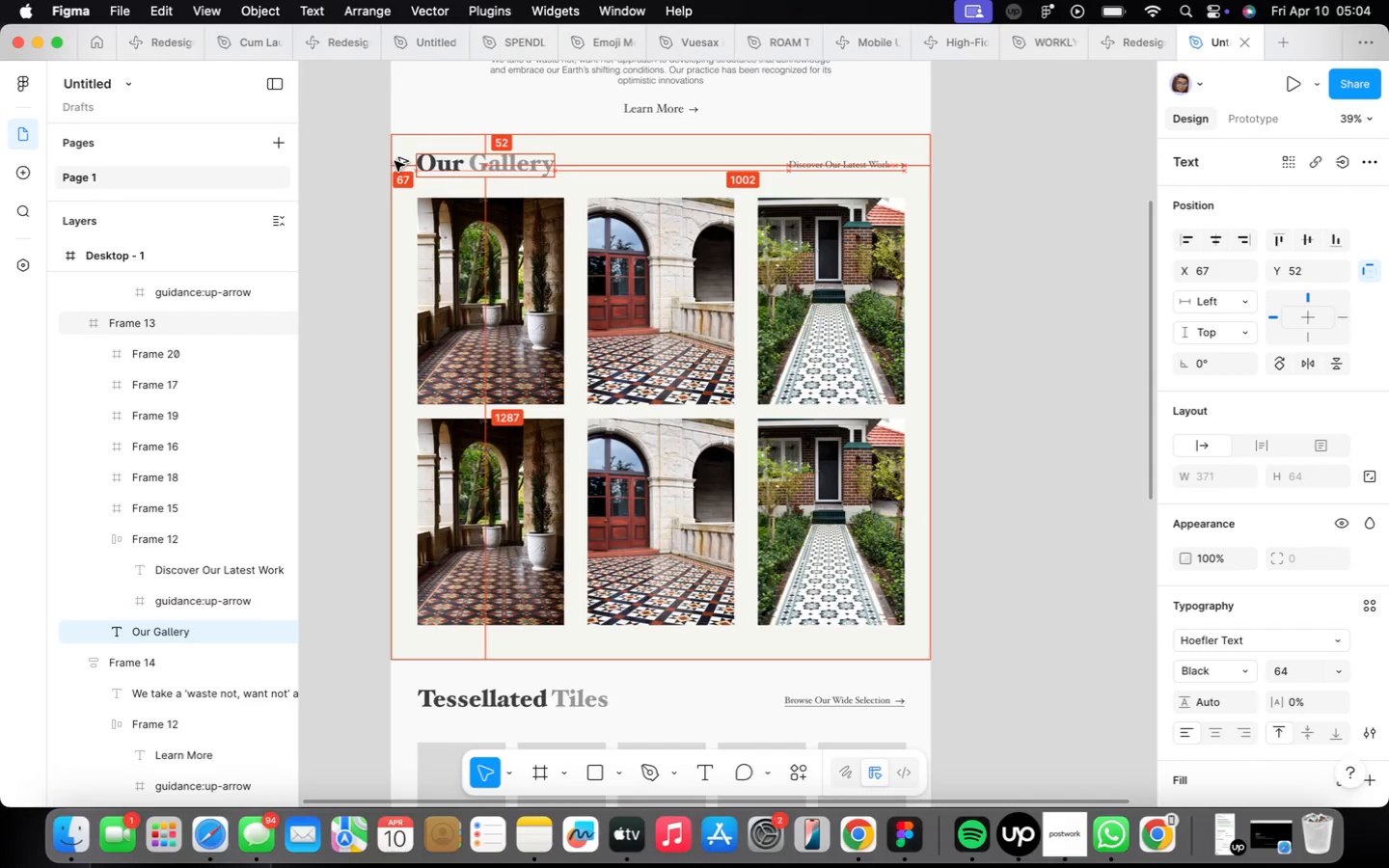 
key(Alt+ArrowLeft)
 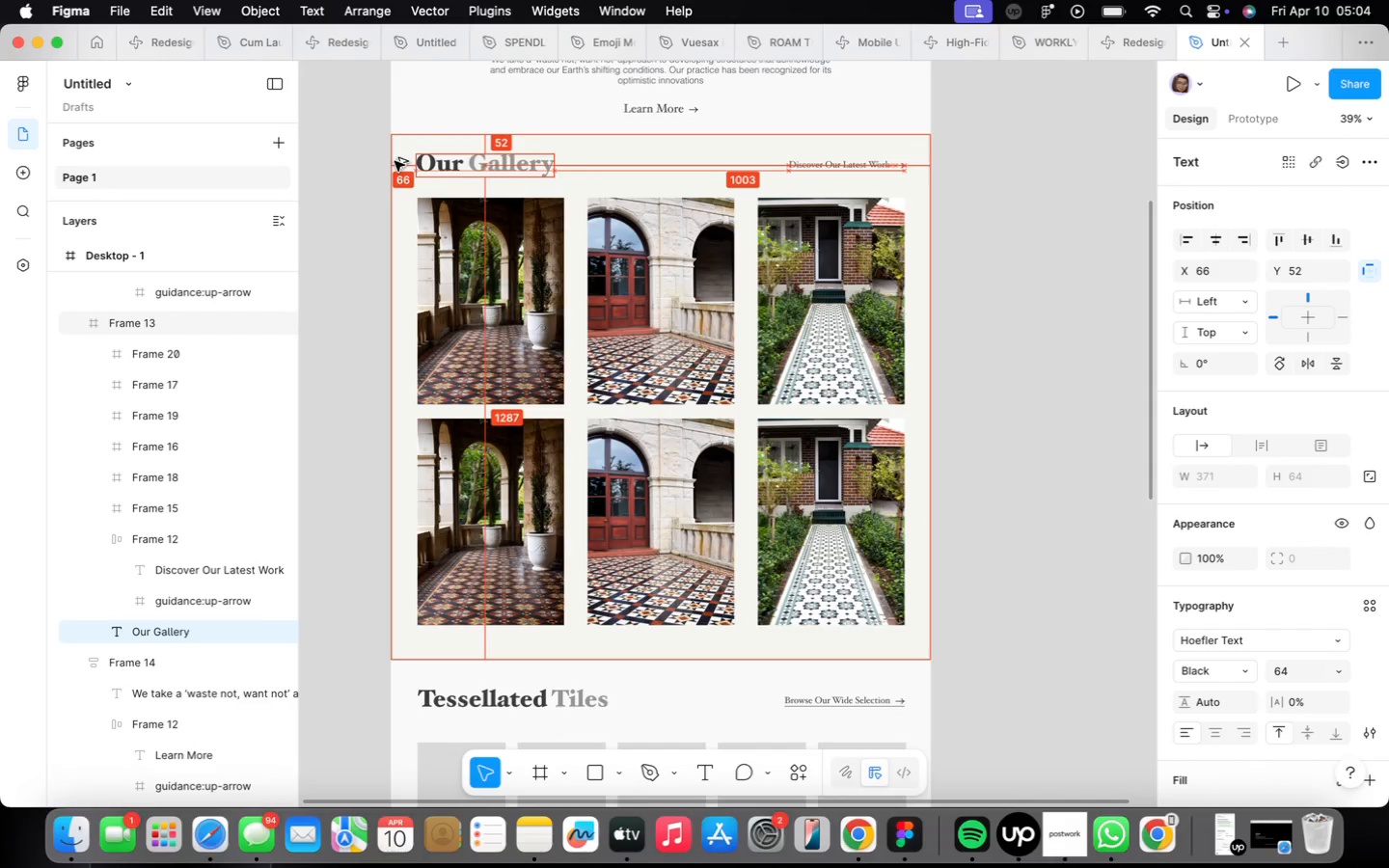 
key(Alt+ArrowLeft)
 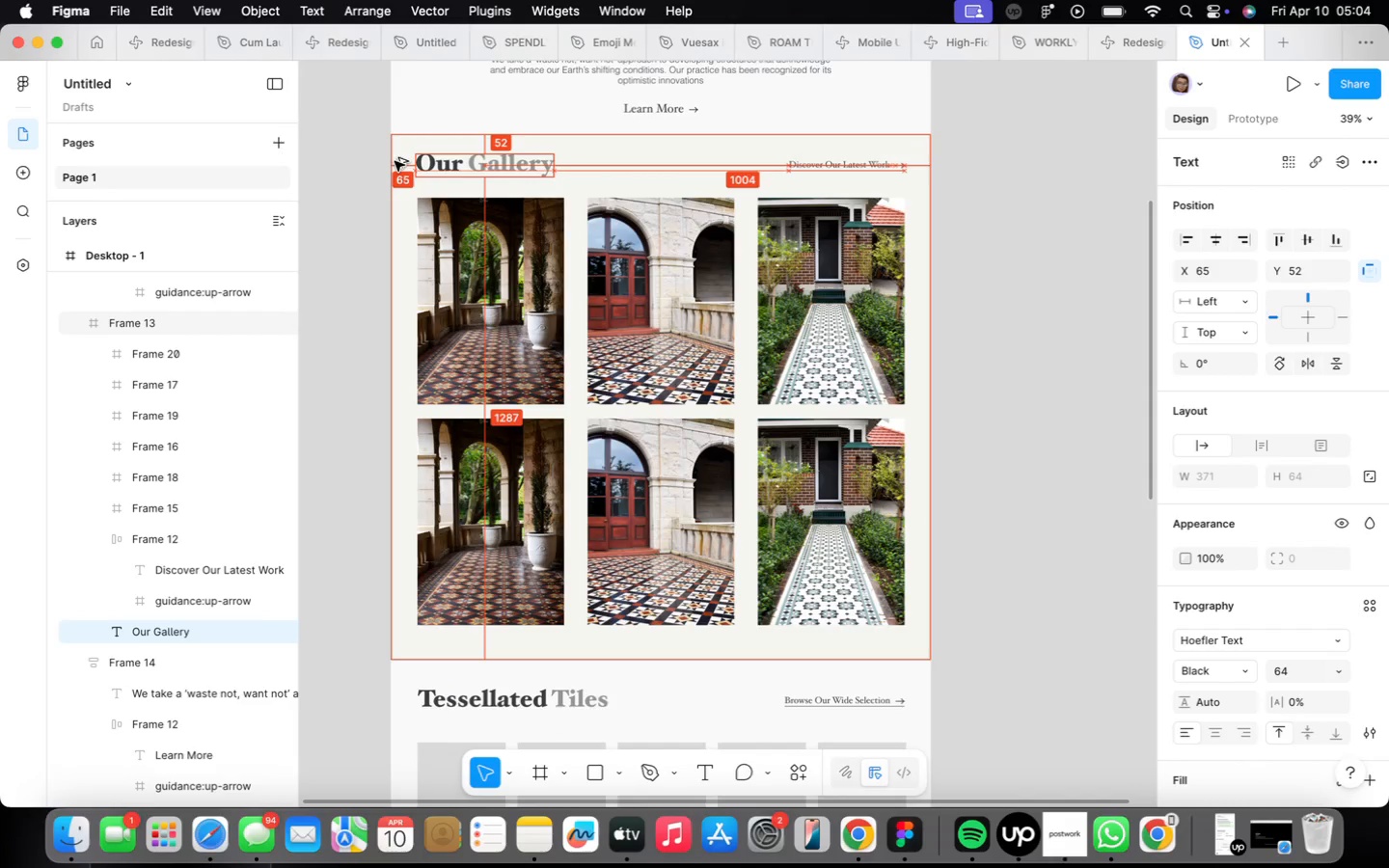 
key(Alt+ArrowLeft)
 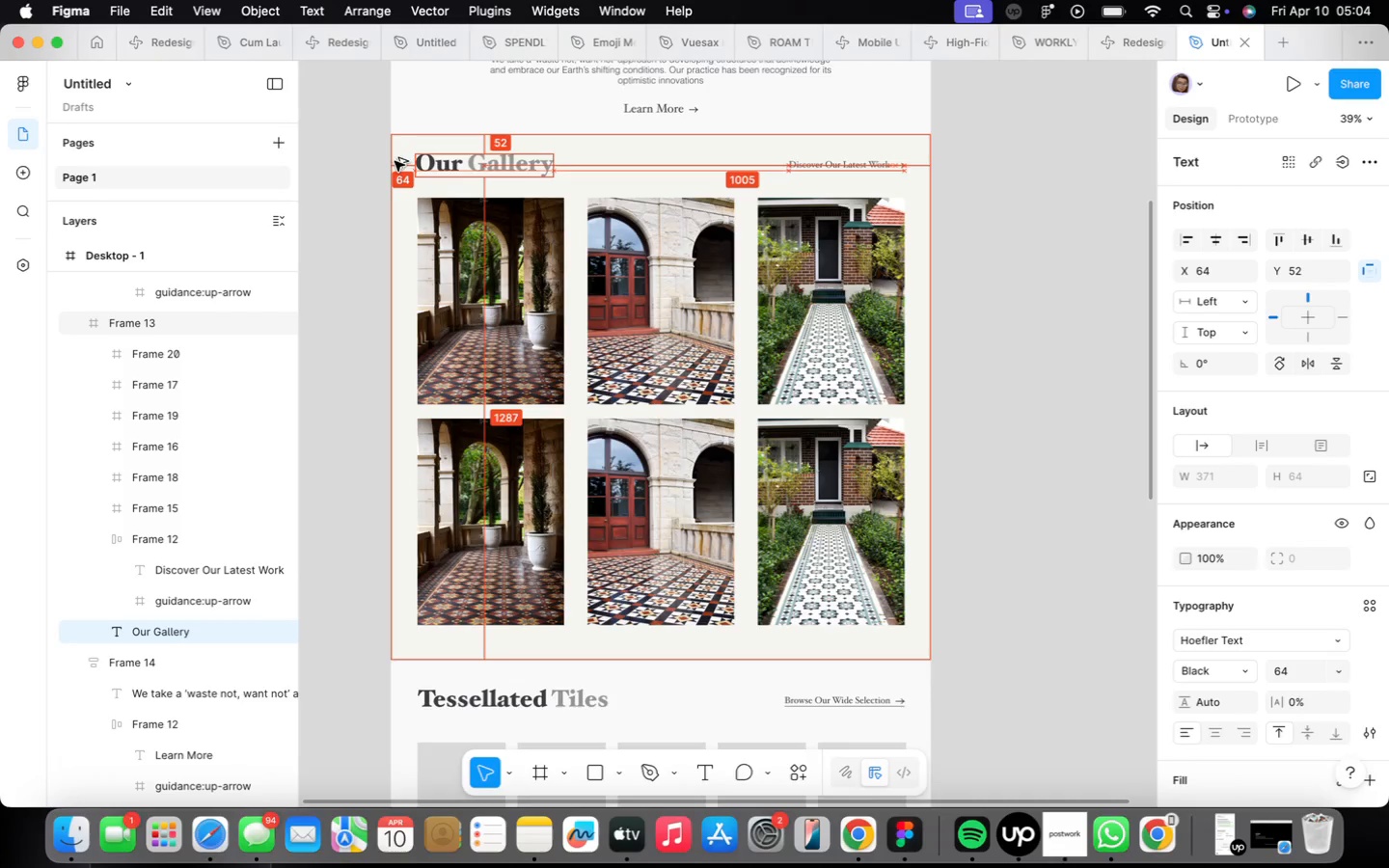 
key(Alt+ArrowLeft)
 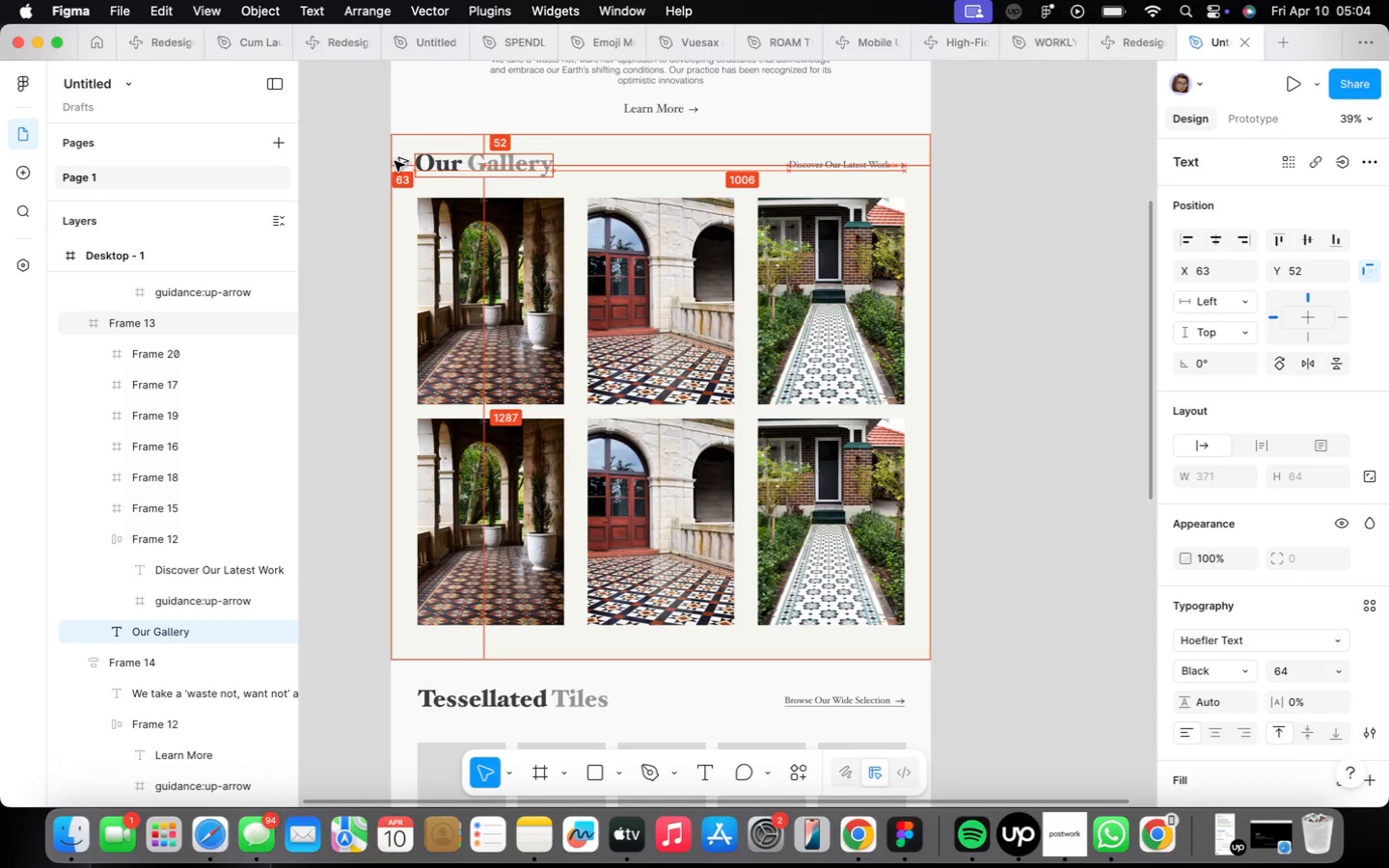 
key(Alt+ArrowLeft)
 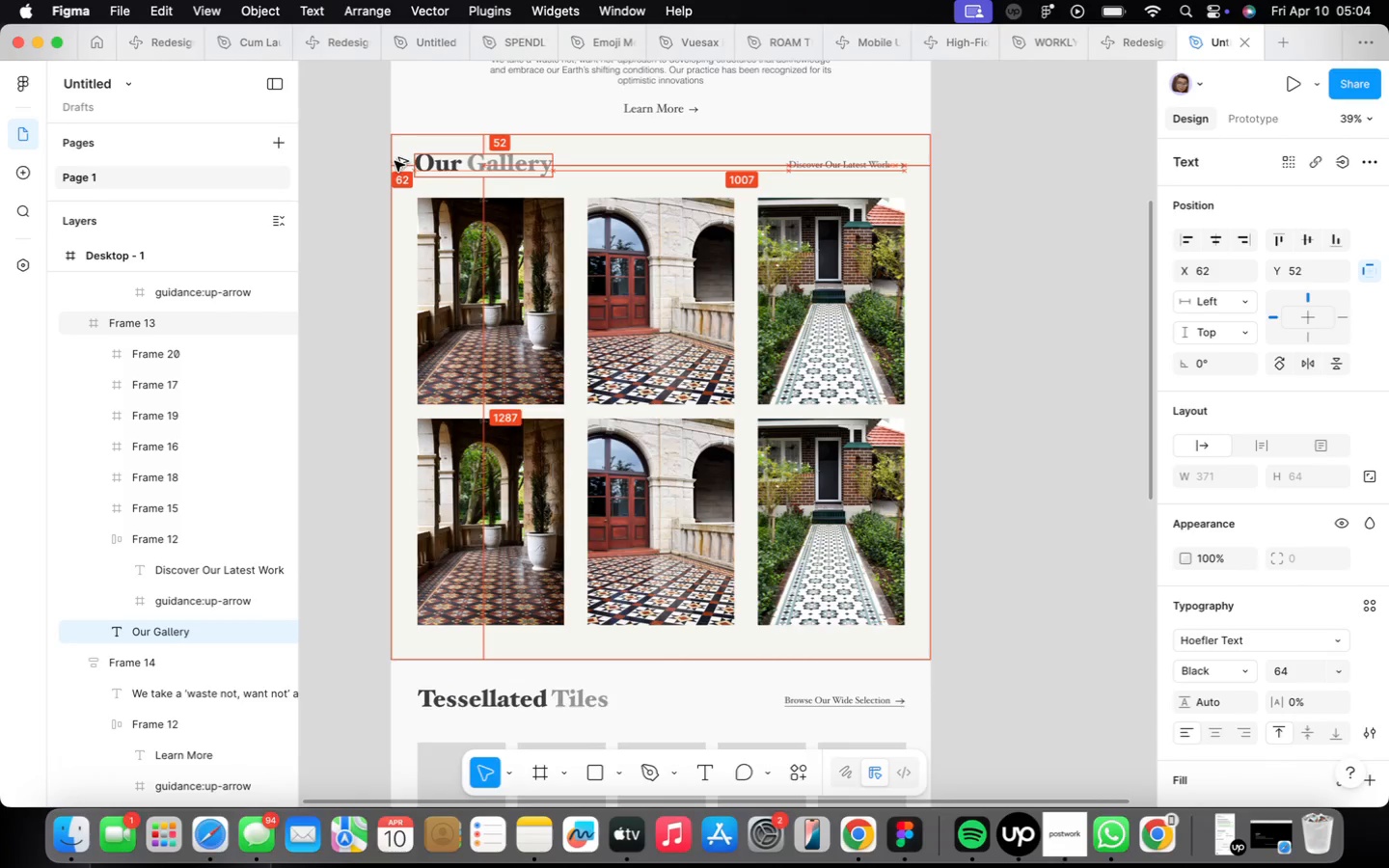 
key(Alt+ArrowLeft)
 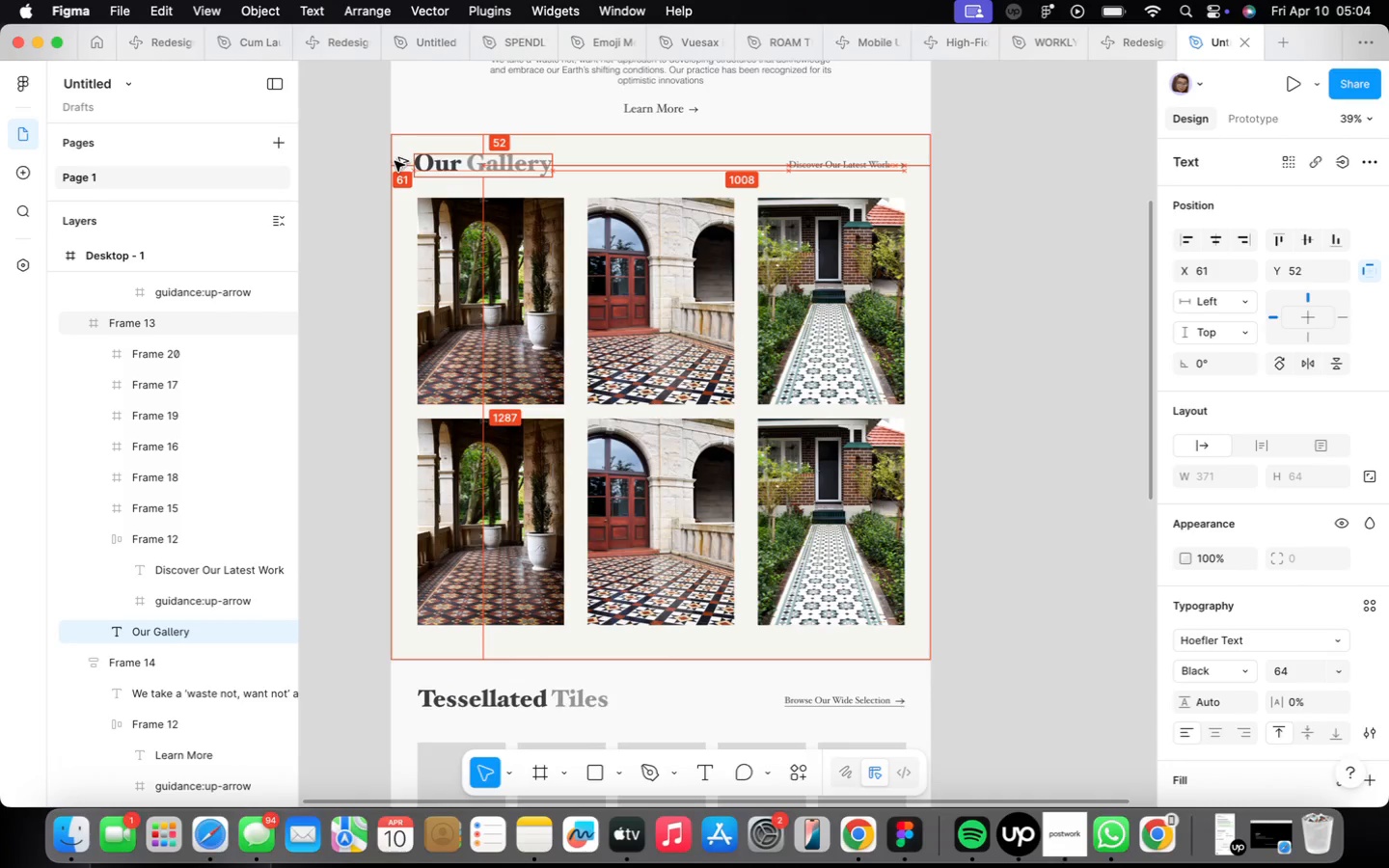 
key(Alt+ArrowLeft)
 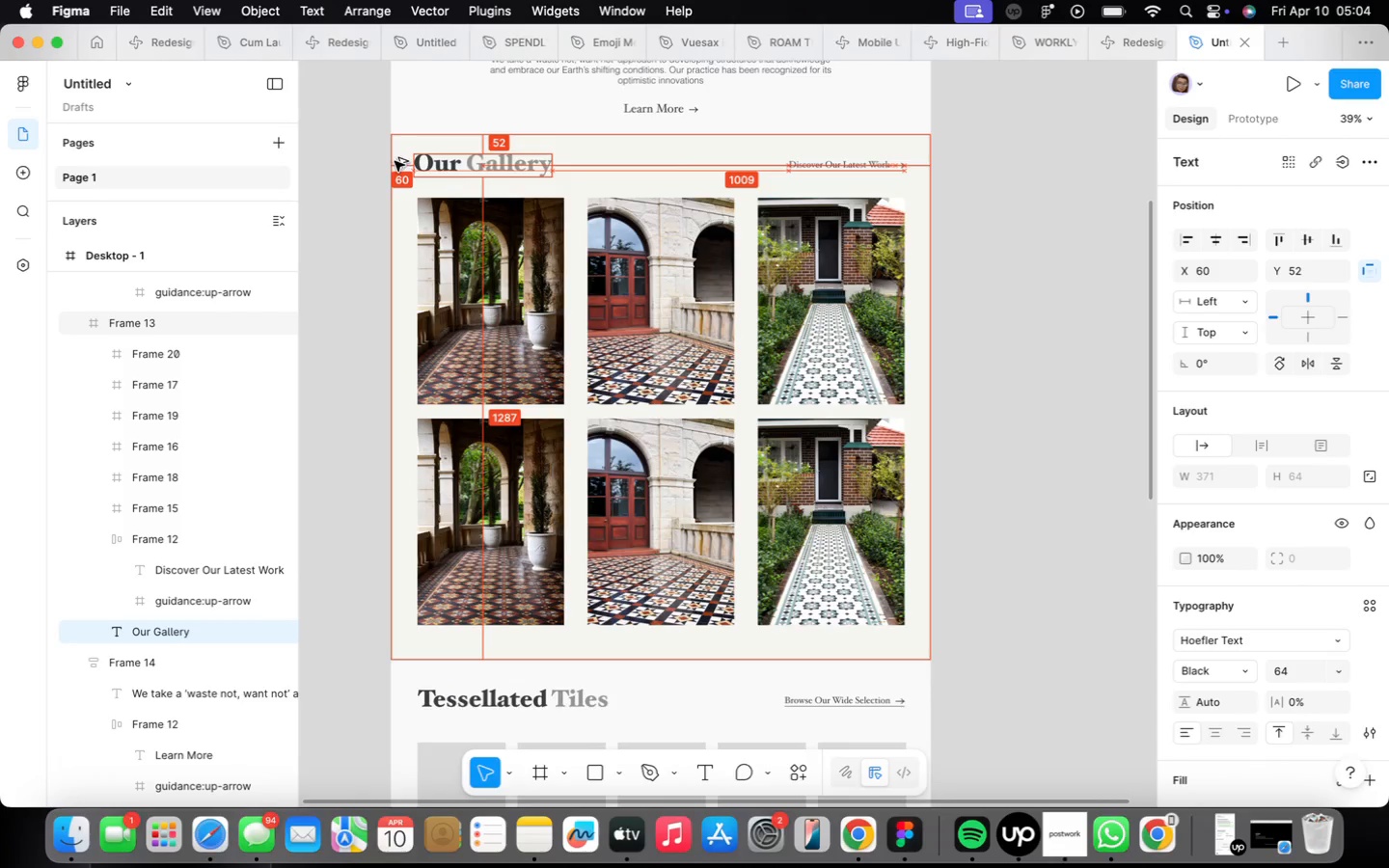 
key(Alt+ArrowLeft)
 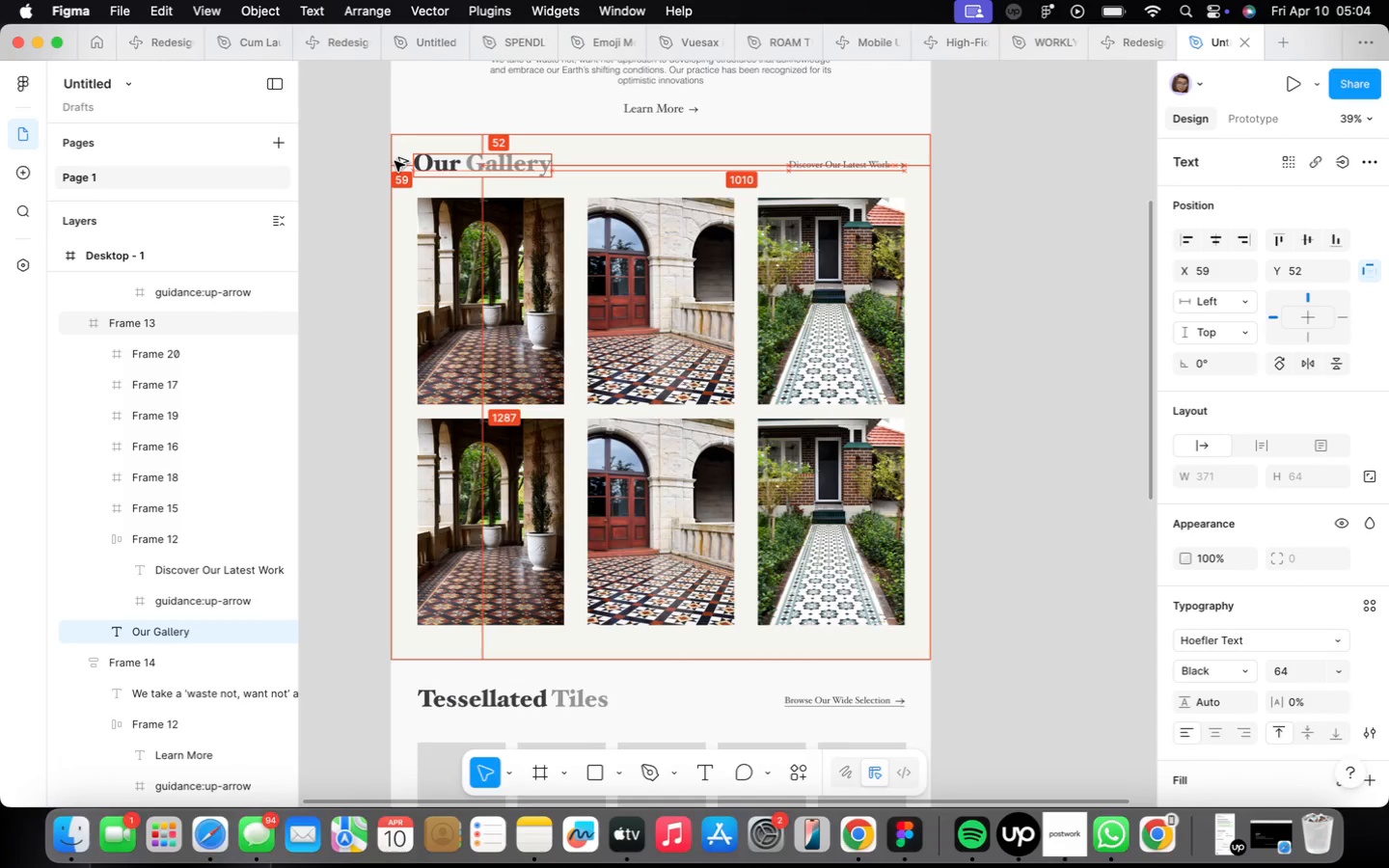 
key(Alt+ArrowLeft)
 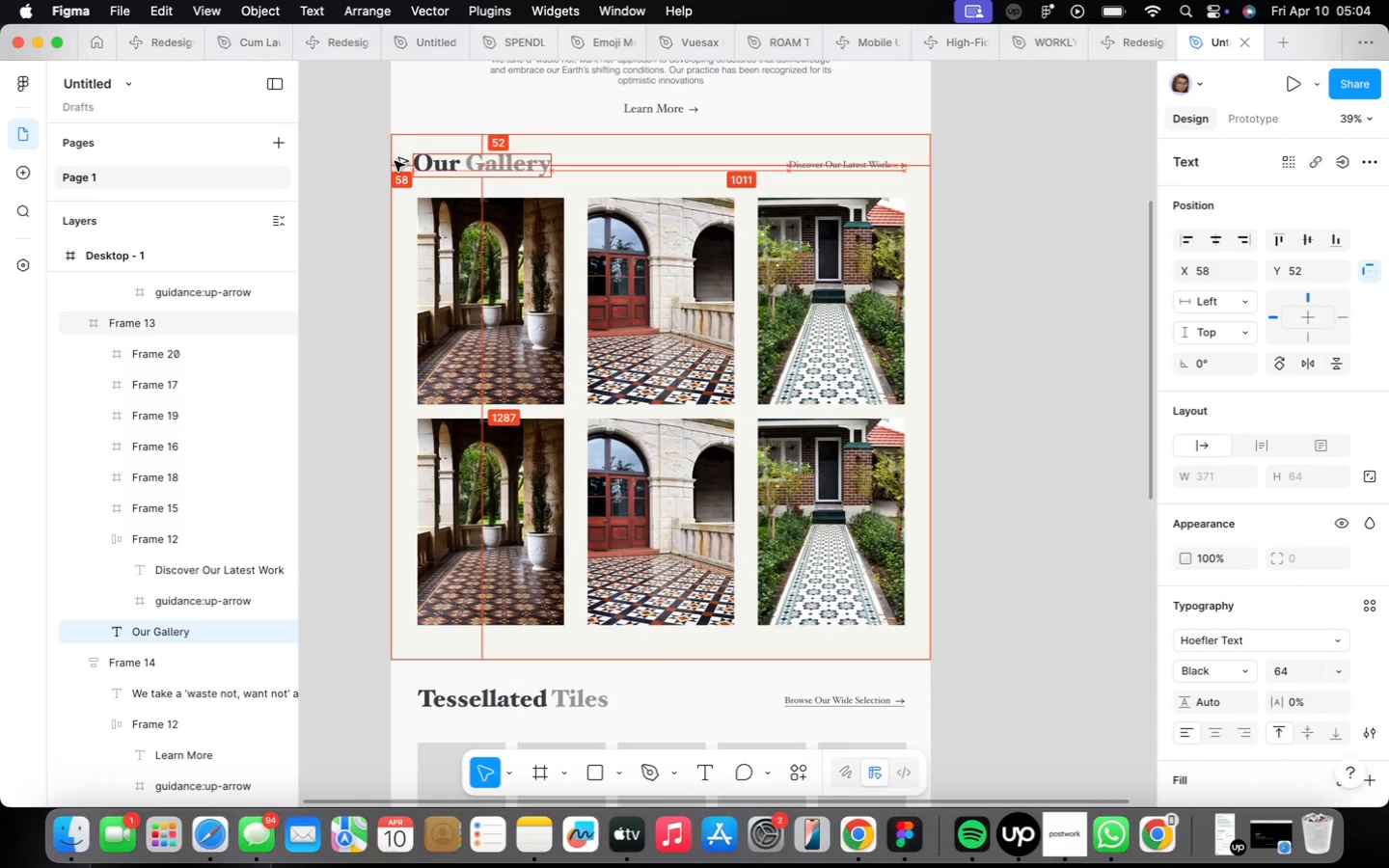 
key(Alt+ArrowLeft)
 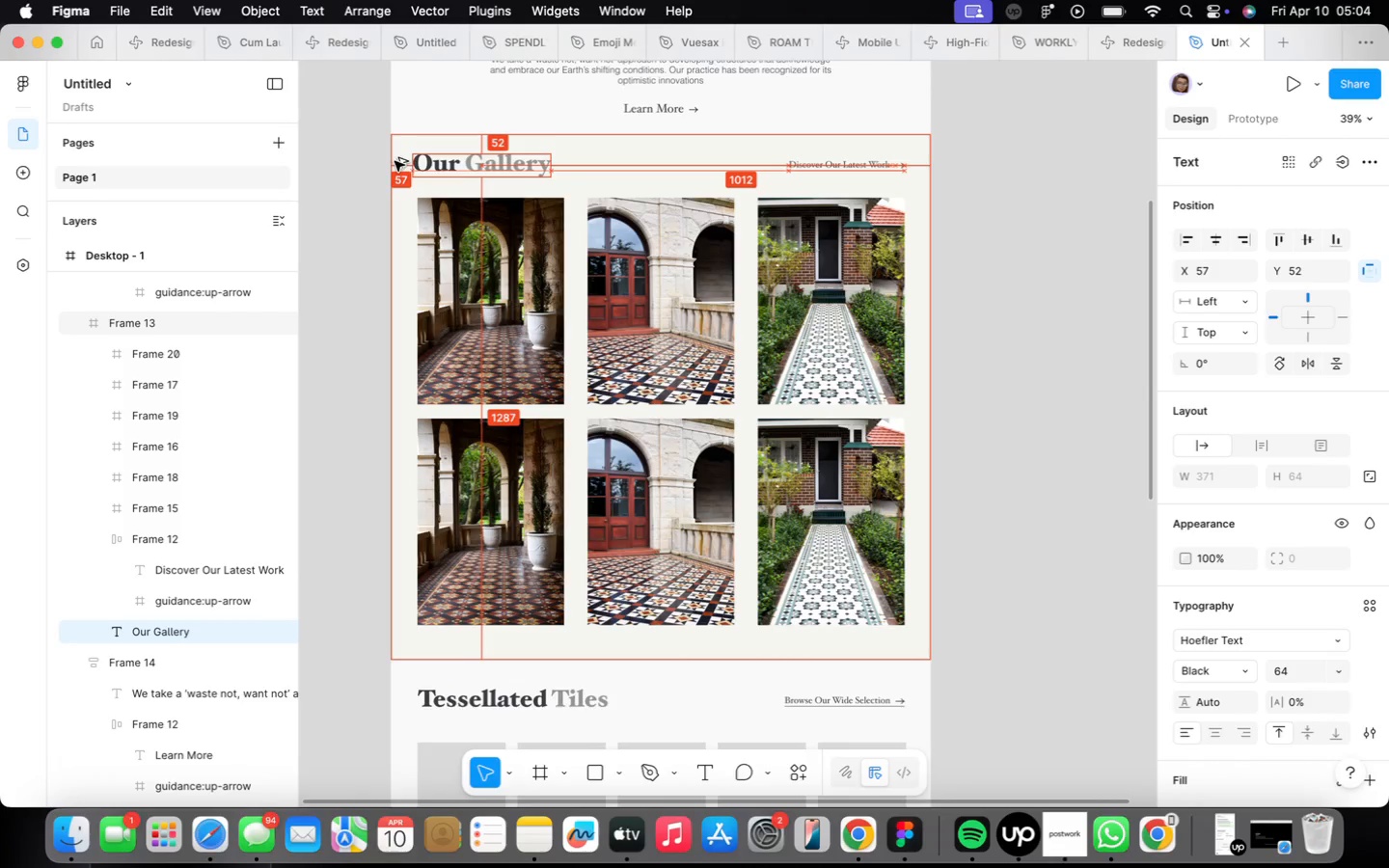 
key(Alt+ArrowLeft)
 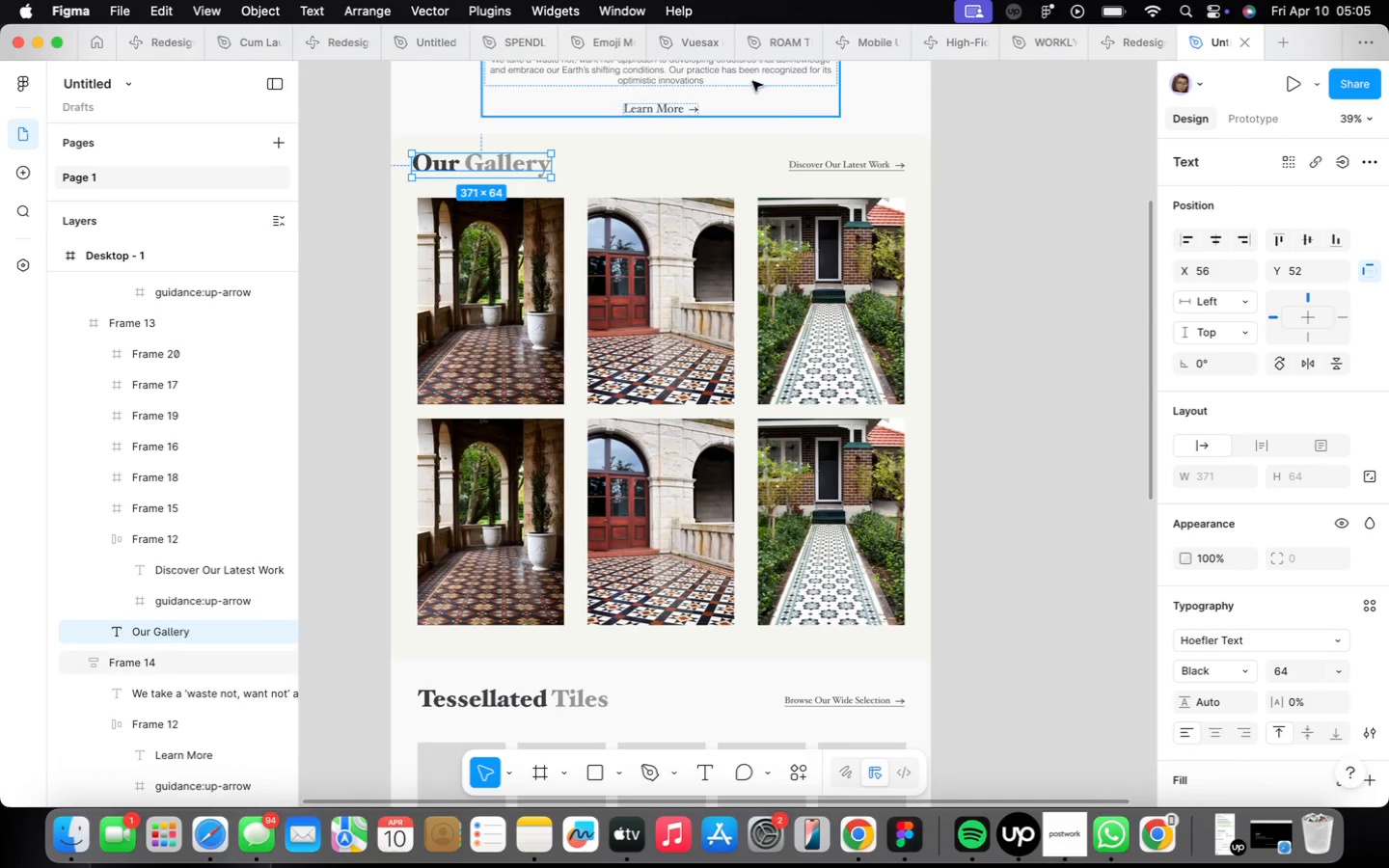 
left_click([848, 177])
 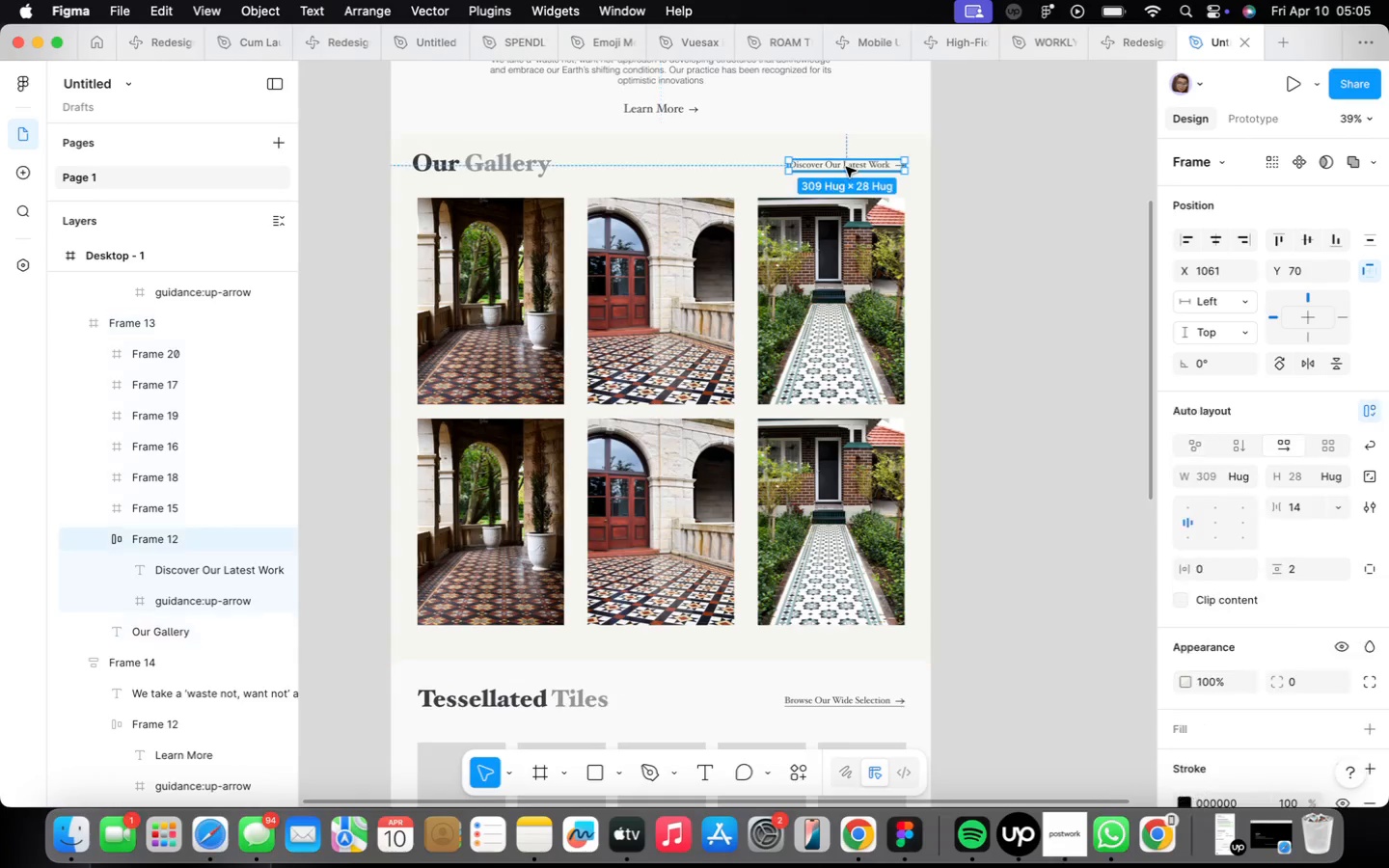 
key(Alt+ArrowRight)
 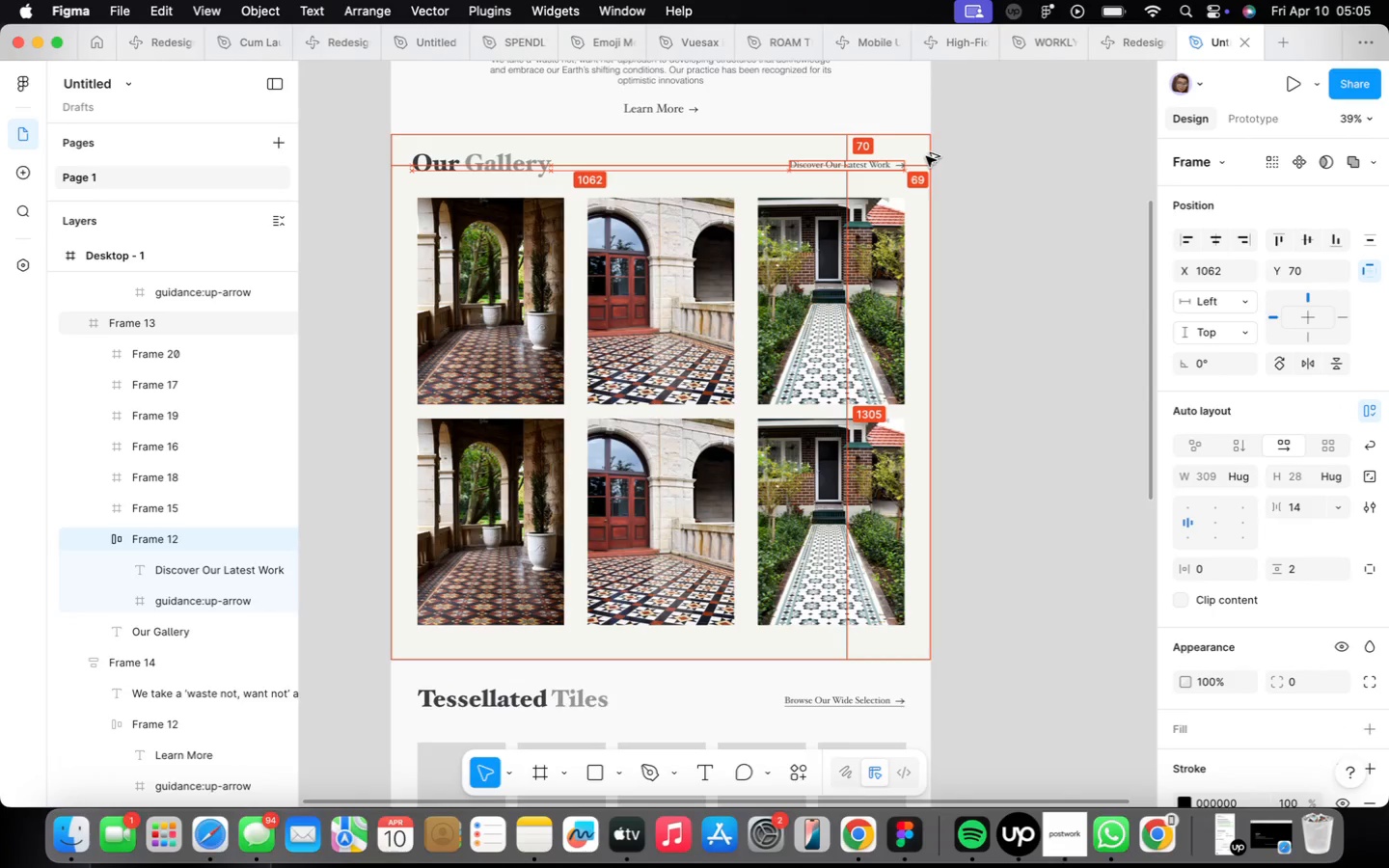 
key(Alt+ArrowRight)
 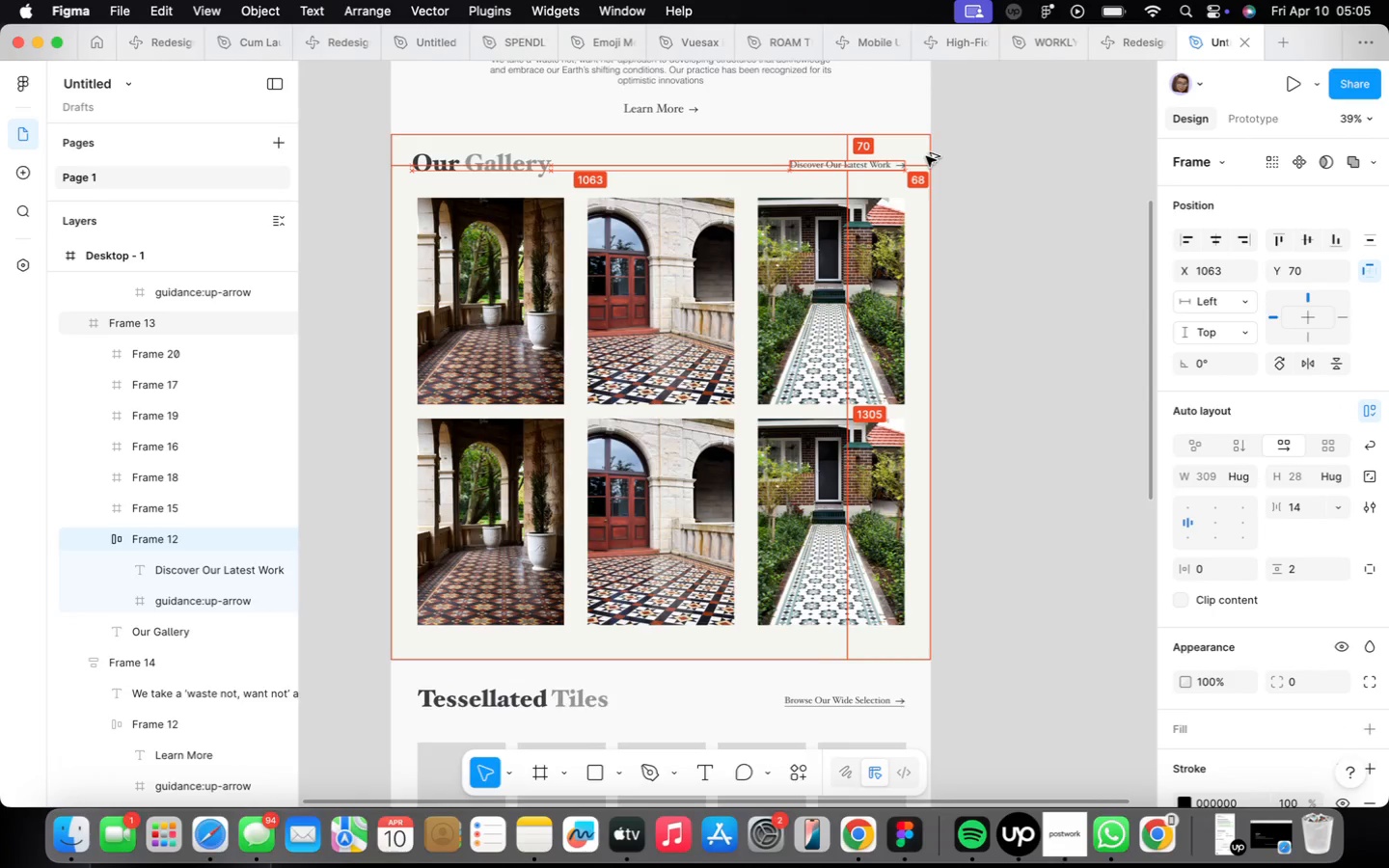 
key(Alt+ArrowRight)
 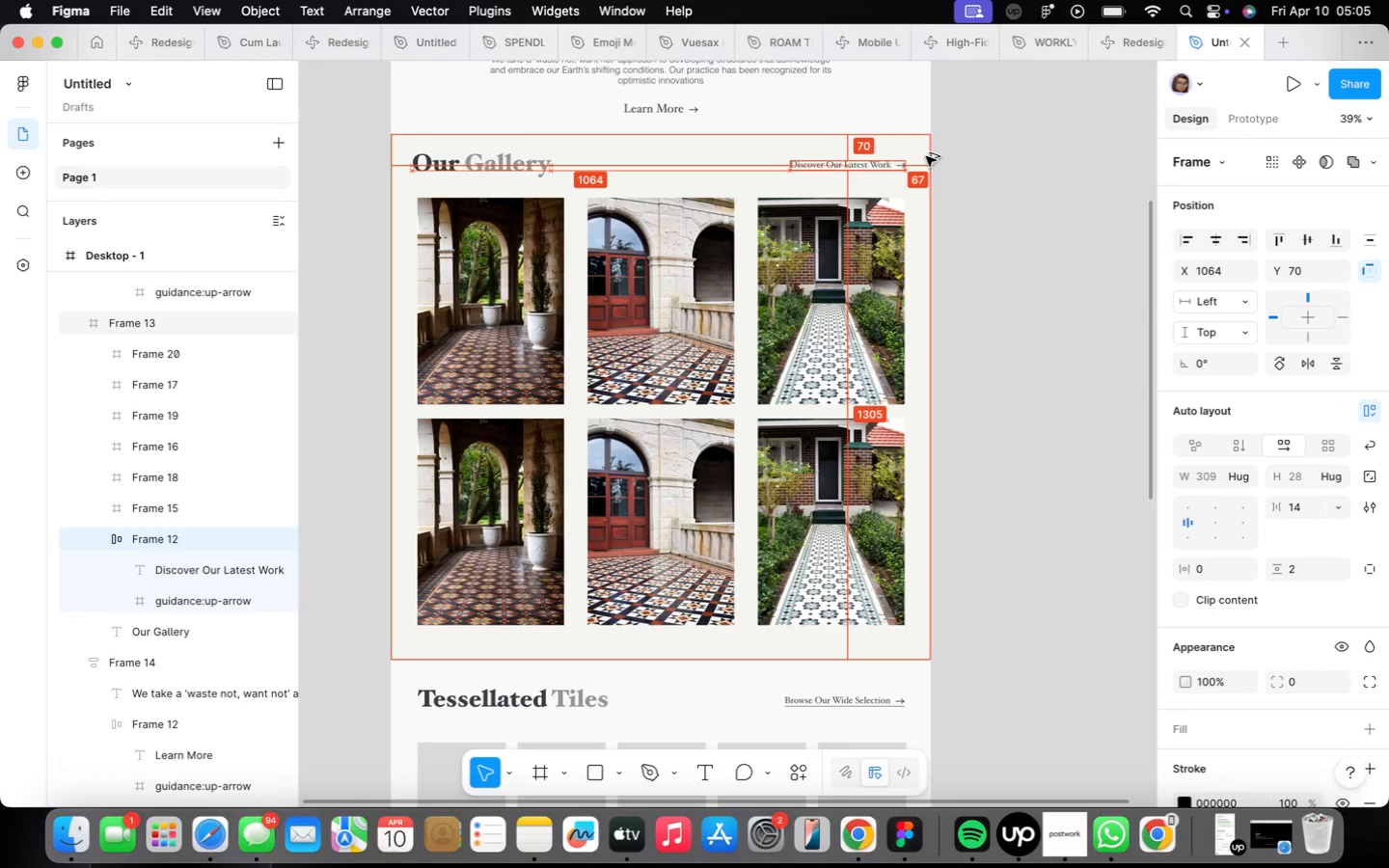 
key(Alt+ArrowRight)
 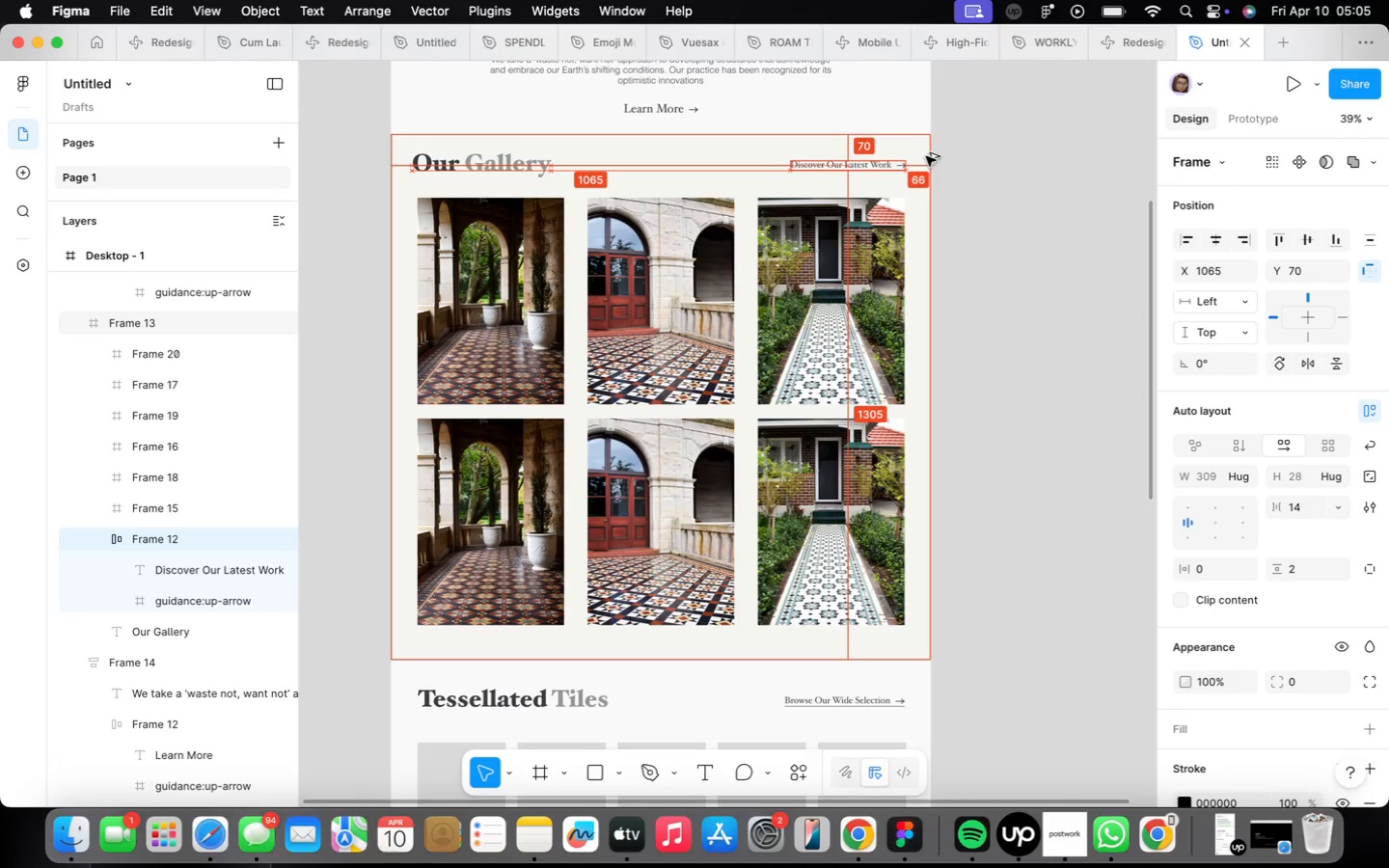 
key(Alt+ArrowRight)
 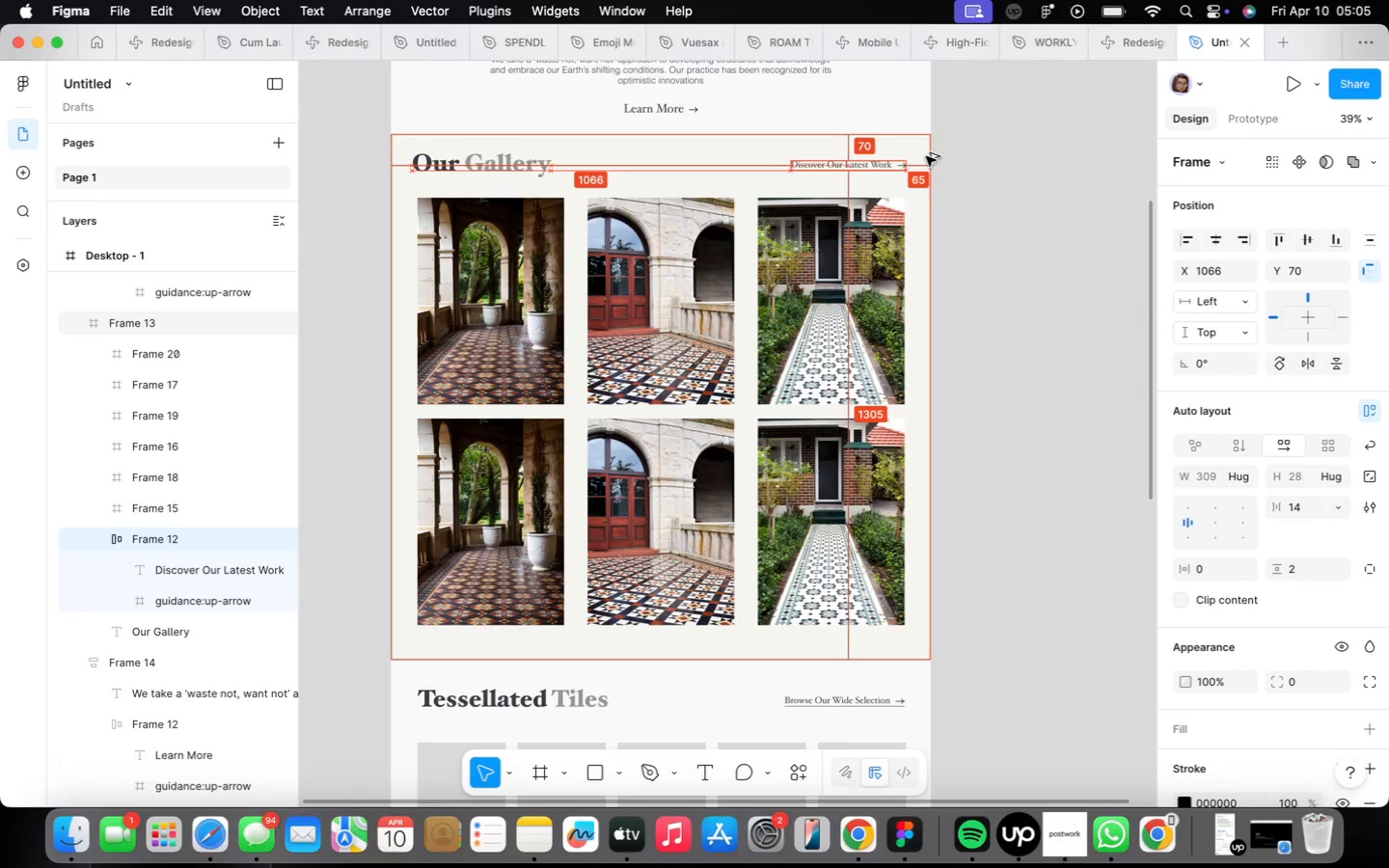 
key(Alt+ArrowRight)
 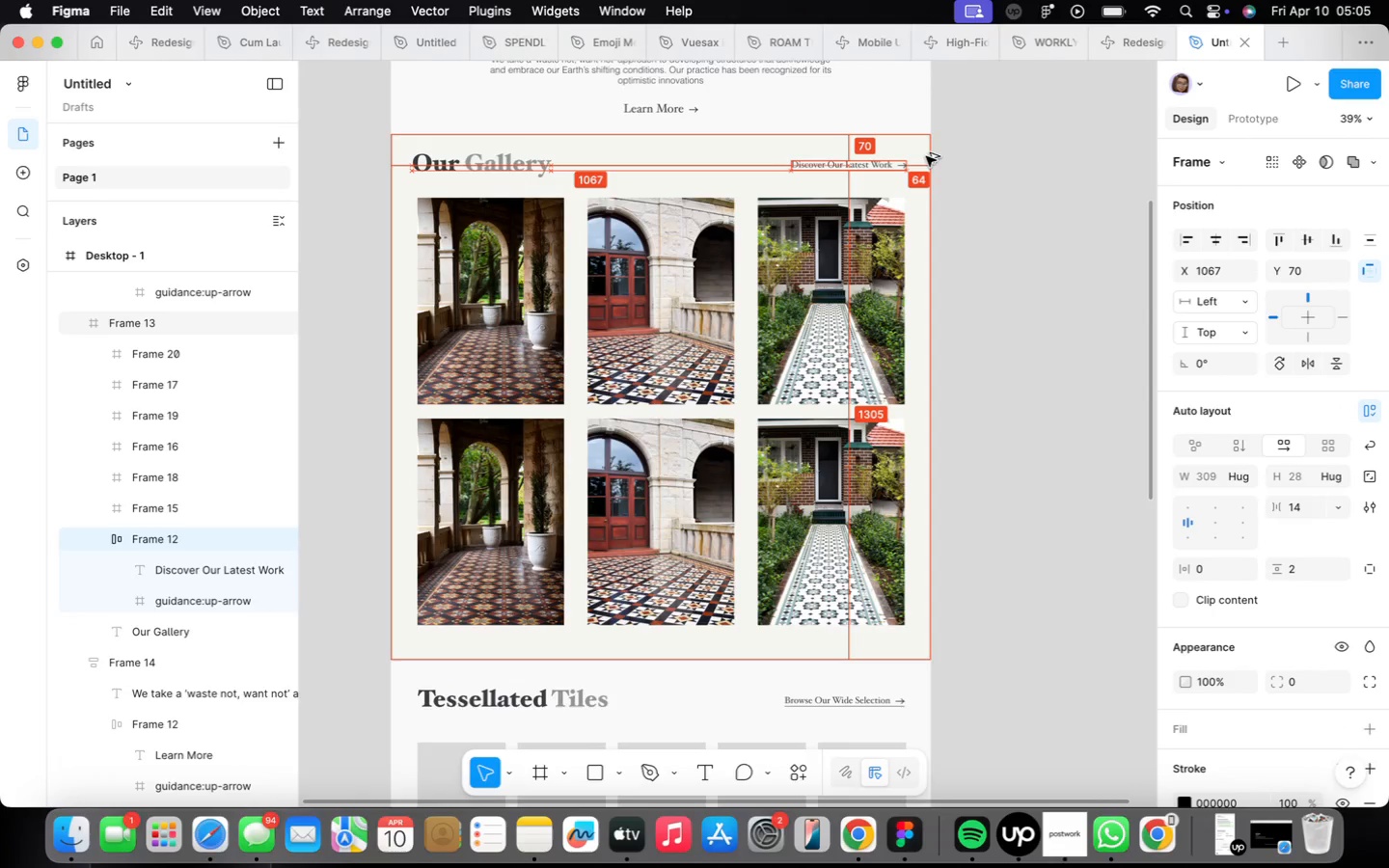 
key(Alt+ArrowRight)
 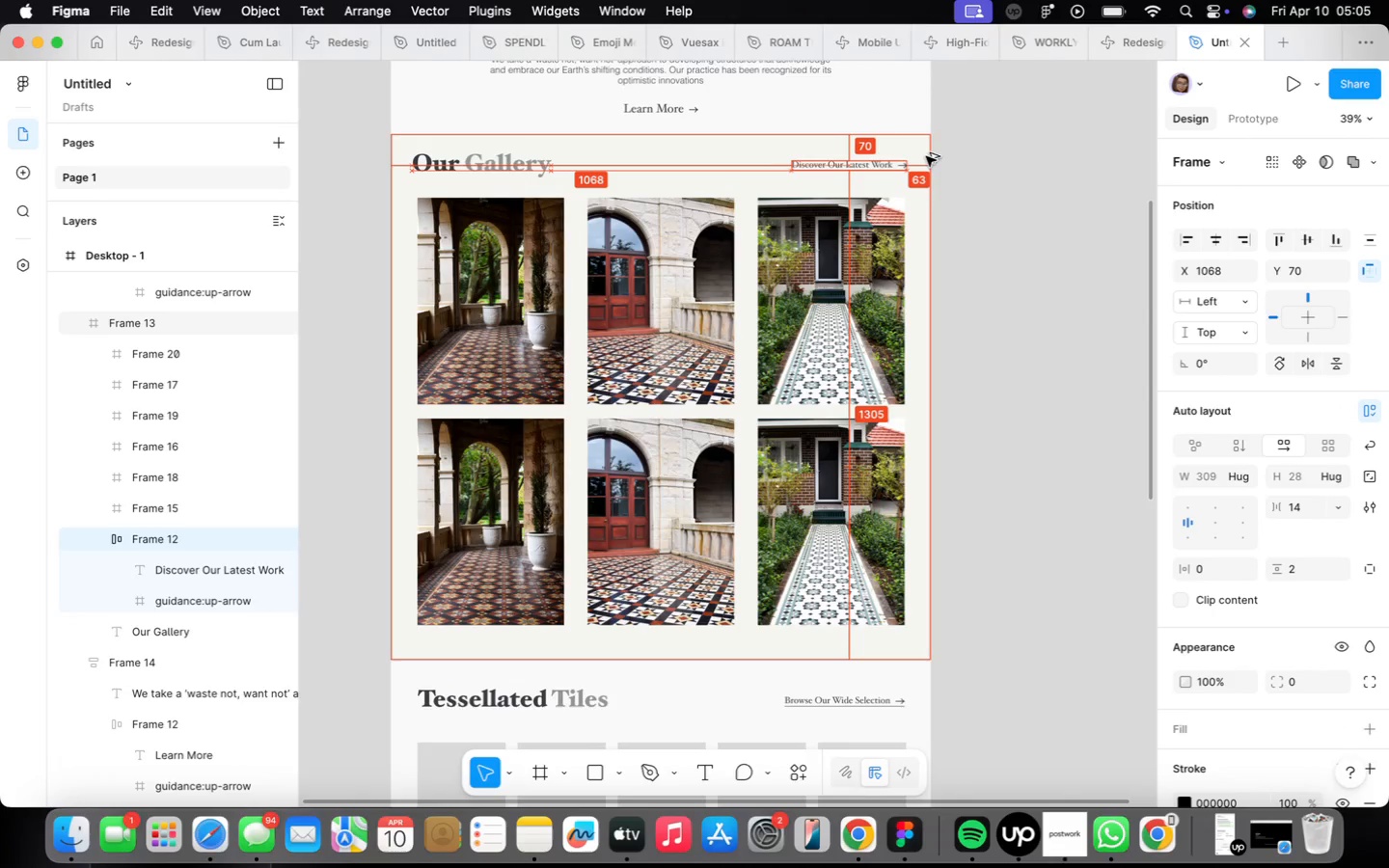 
key(Alt+ArrowRight)
 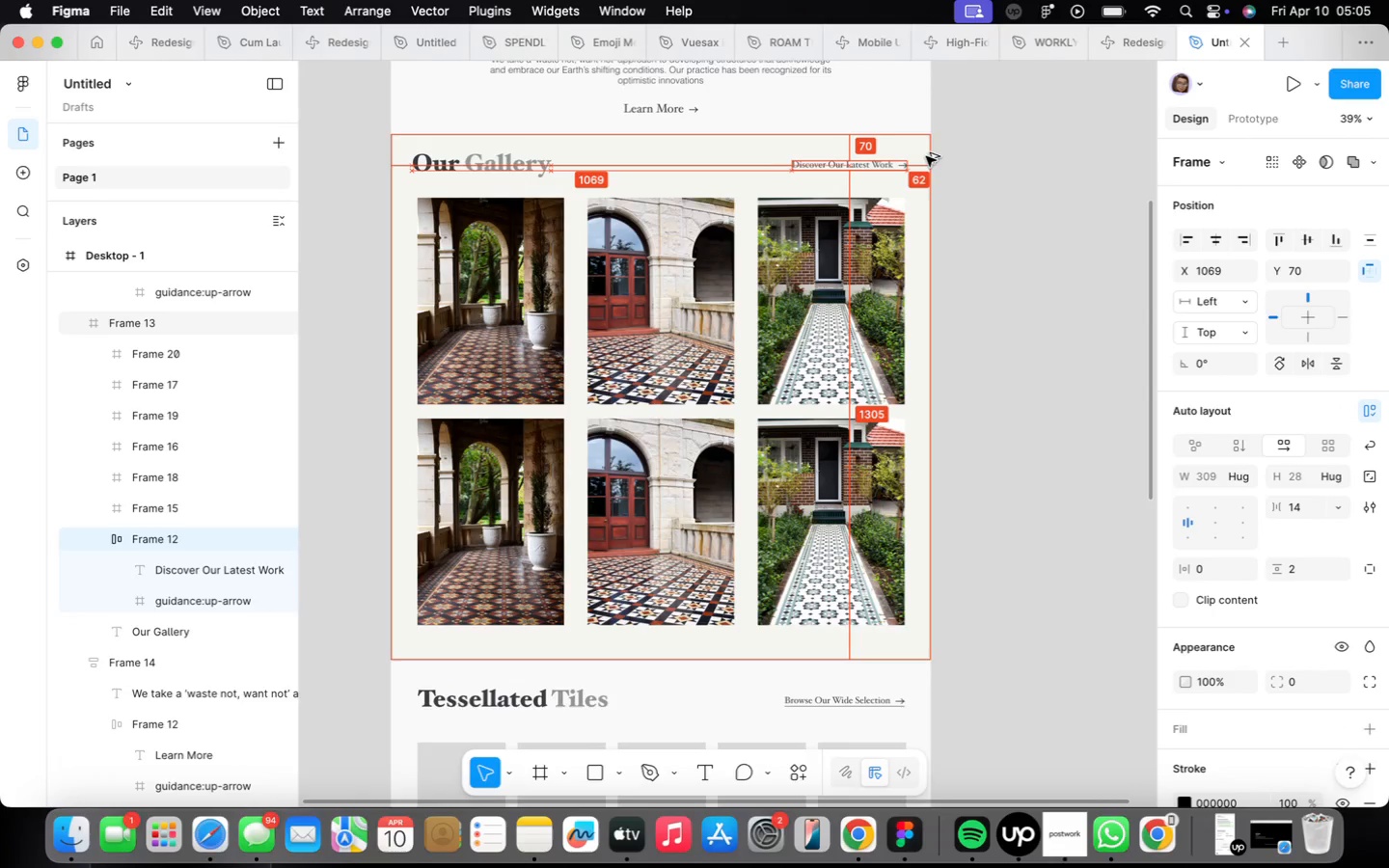 
key(Alt+ArrowRight)
 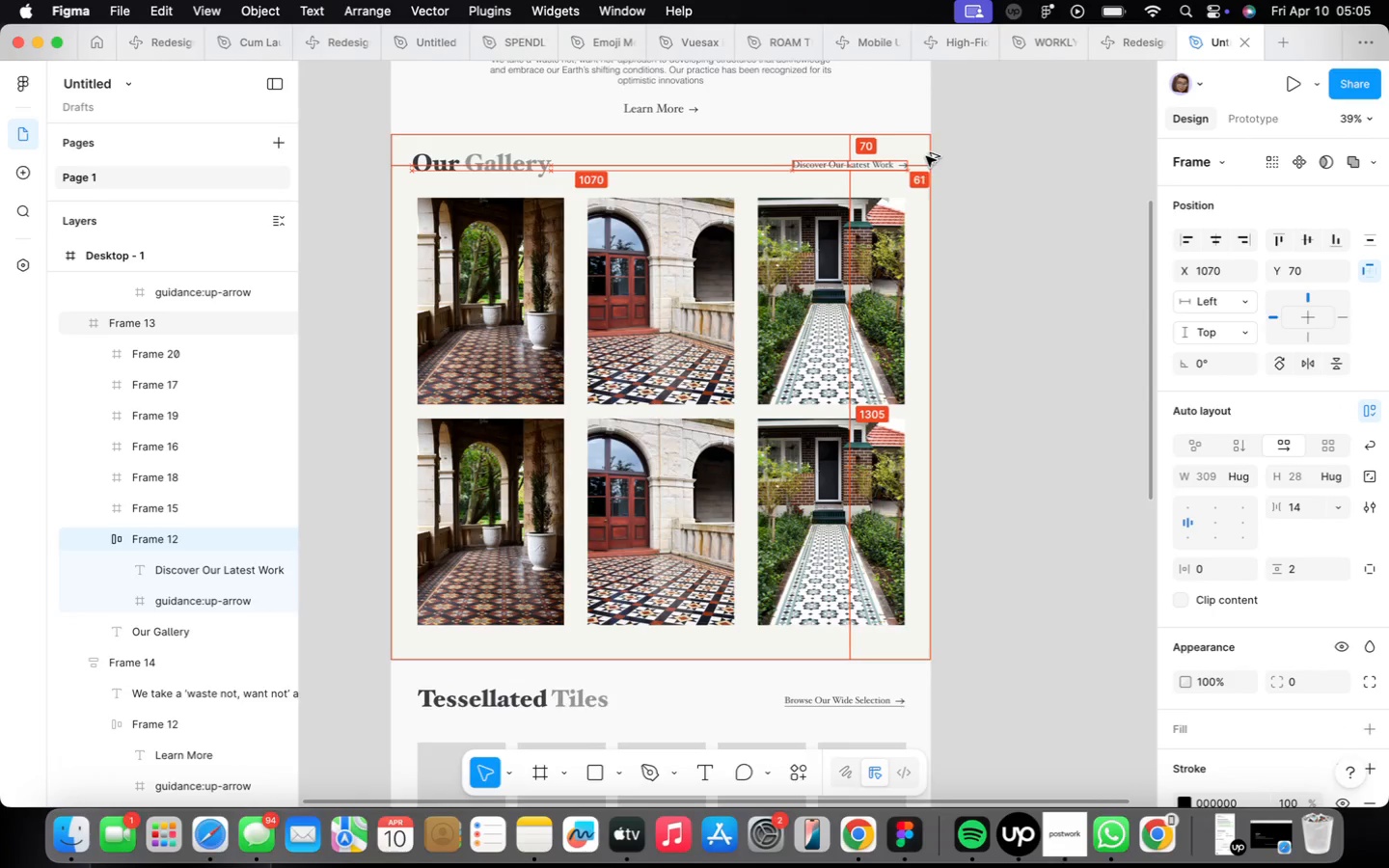 
key(Alt+ArrowRight)
 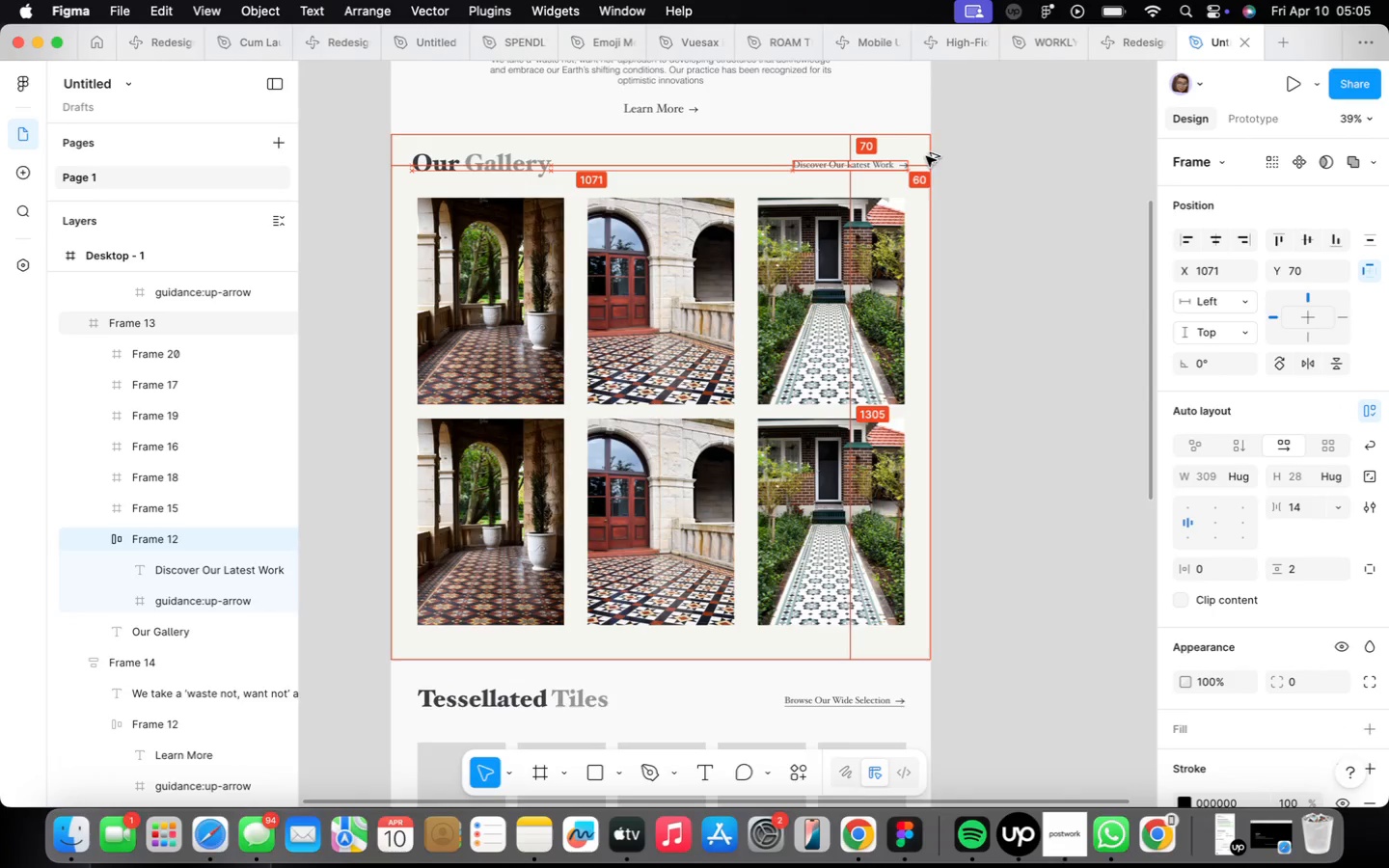 
key(Alt+ArrowRight)
 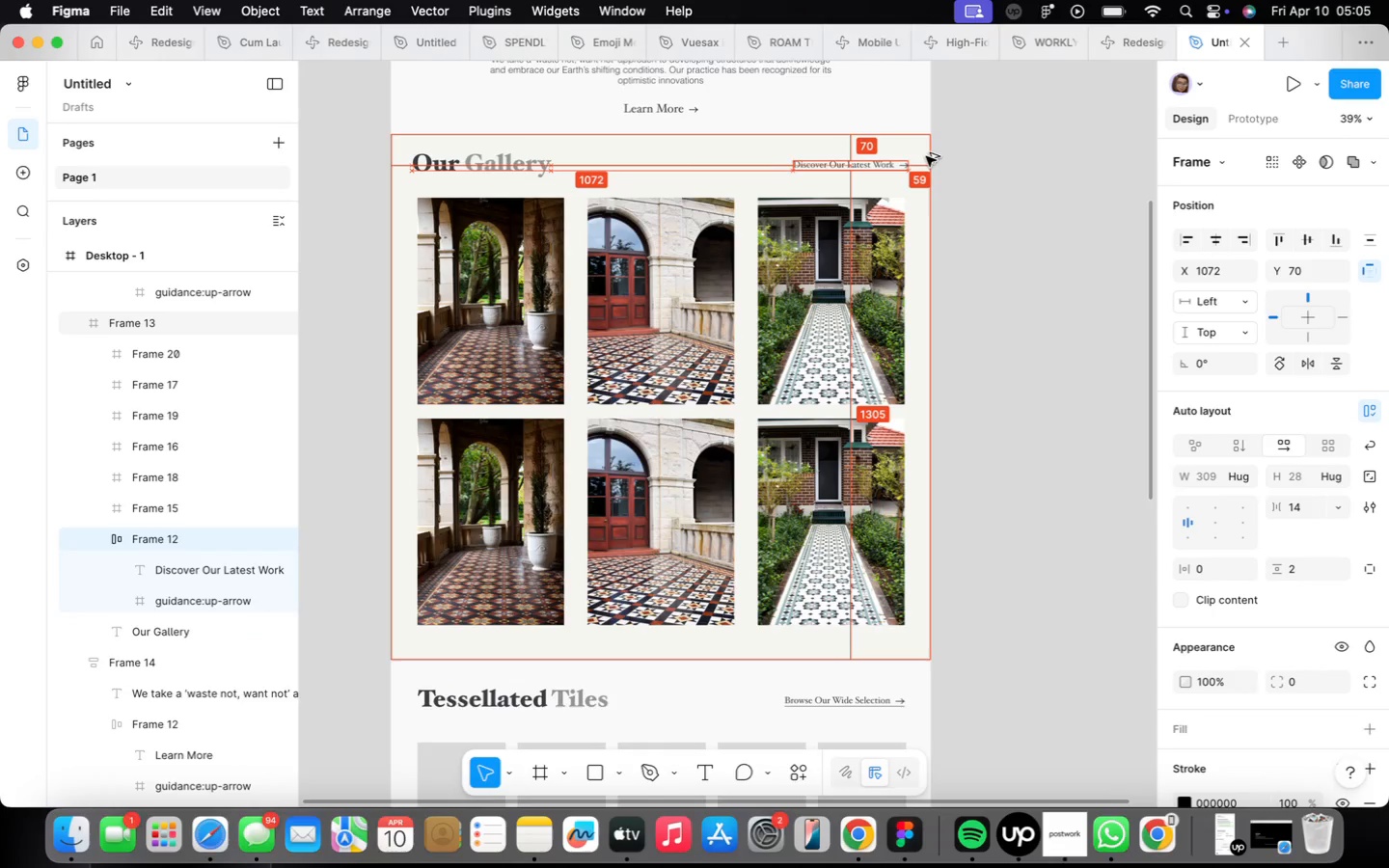 
key(Alt+ArrowRight)
 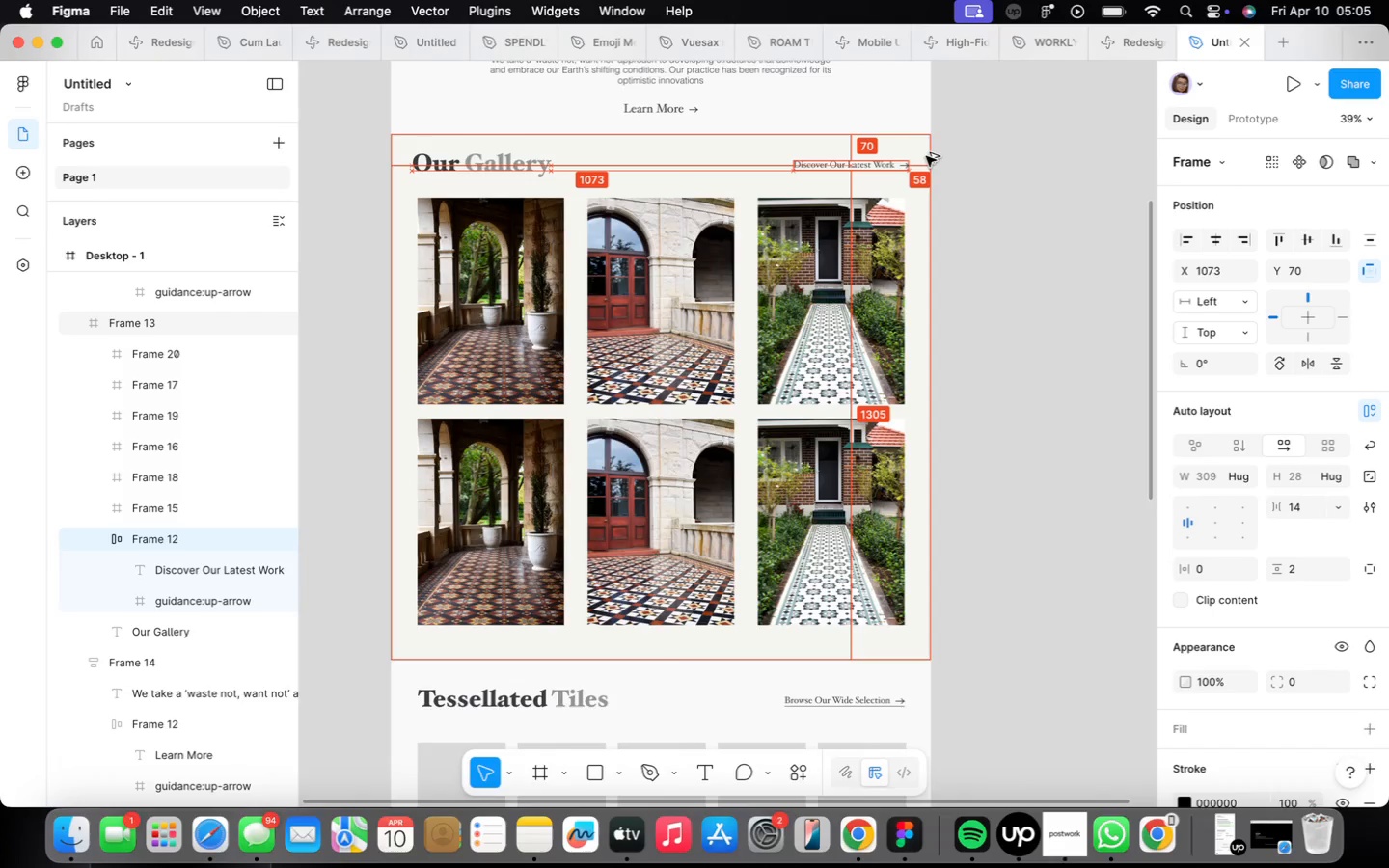 
key(Alt+ArrowRight)
 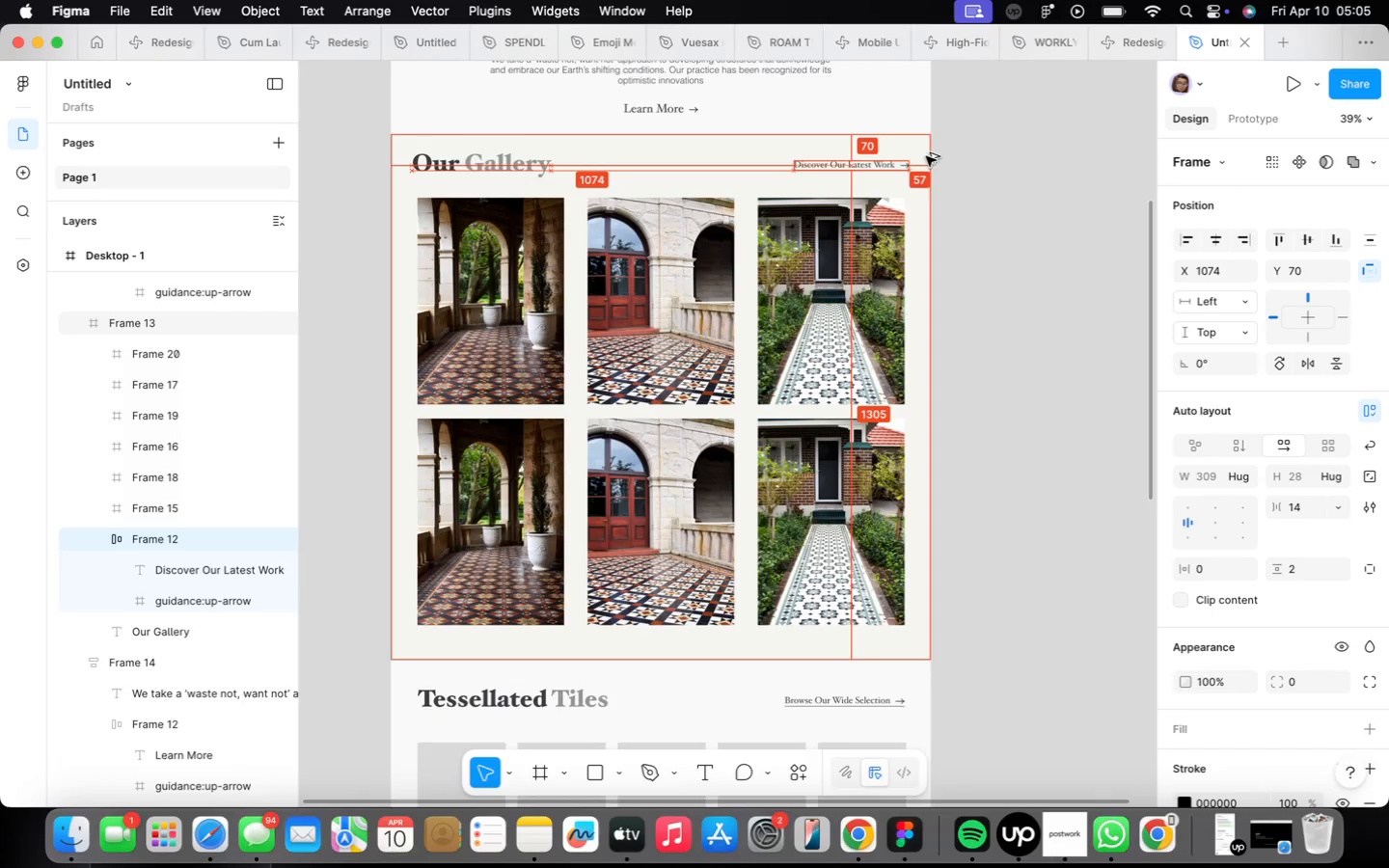 
key(ArrowRight)
 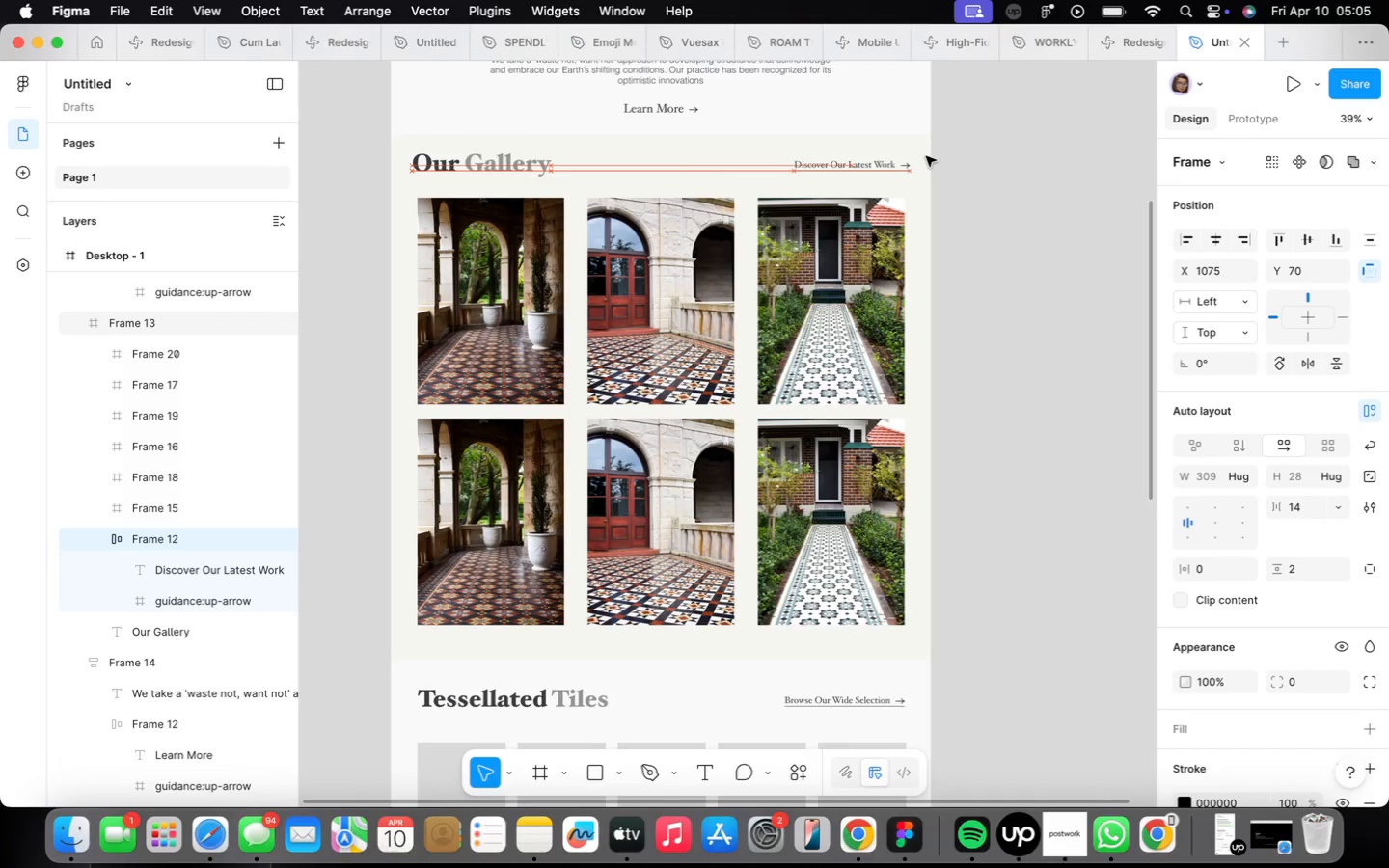 
key(Alt+OptionLeft)
 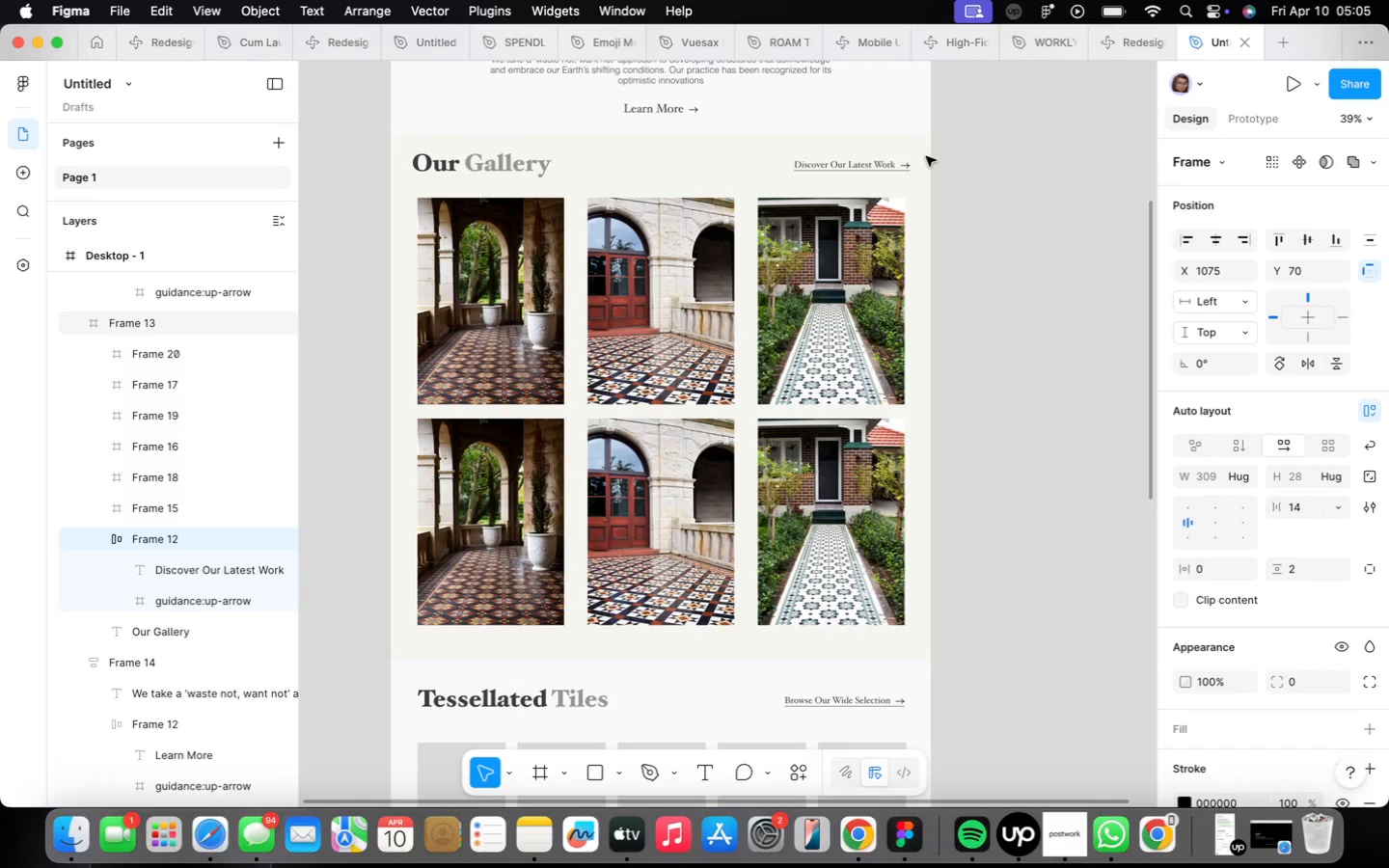 
hold_key(key=OptionLeft, duration=0.68)
 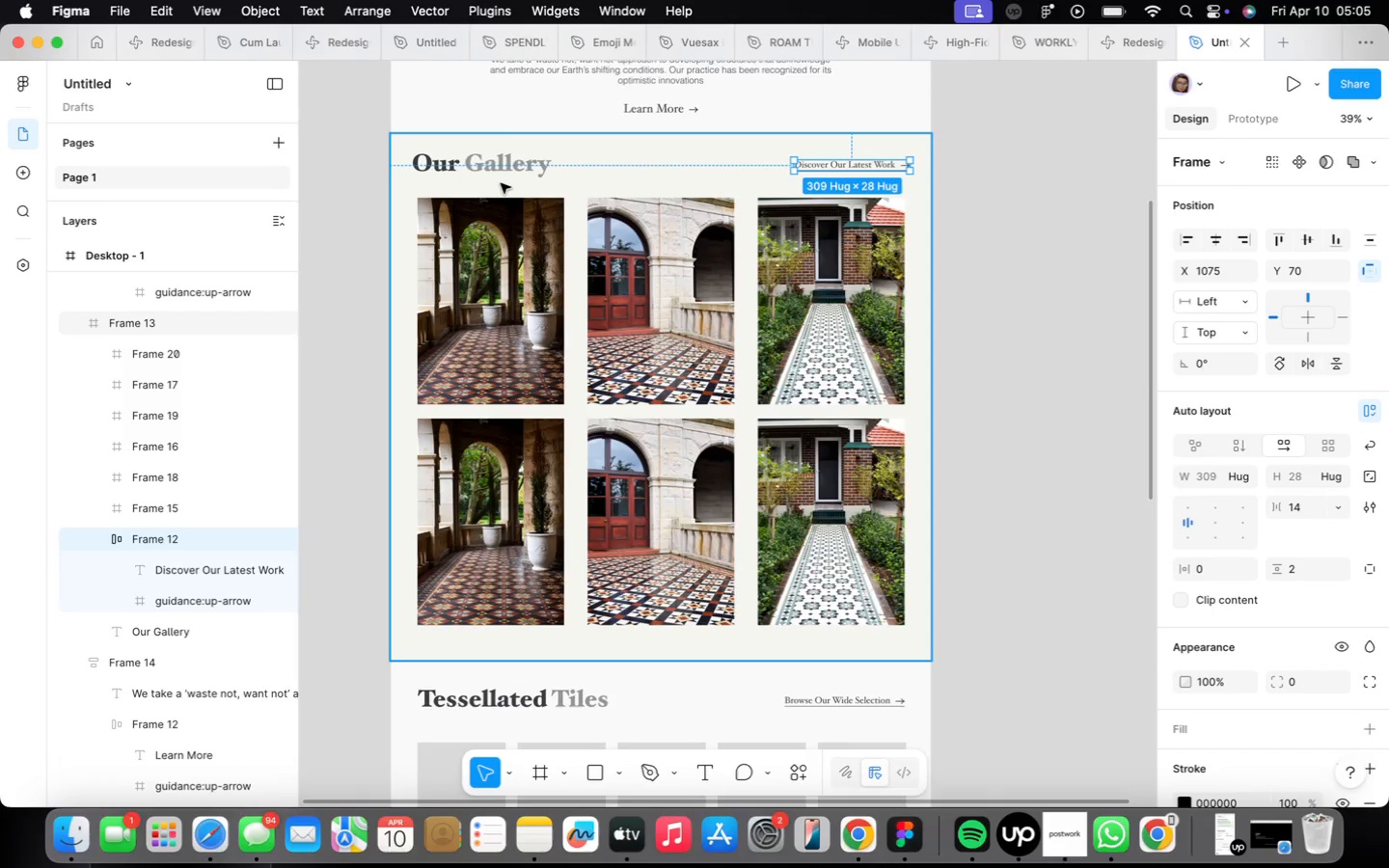 
hold_key(key=ShiftLeft, duration=0.37)
left_click([502, 182])
 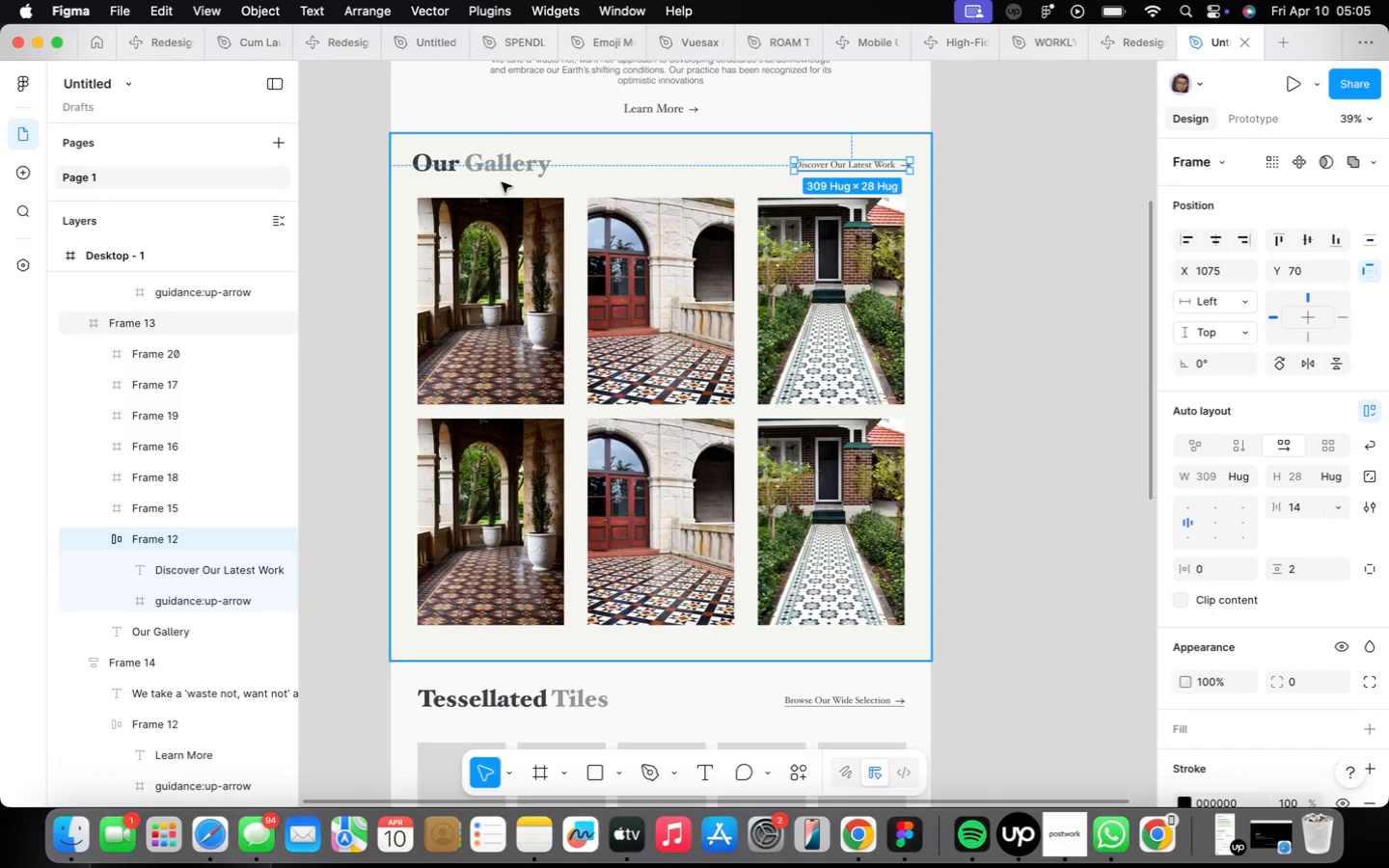 
double_click([500, 177])
 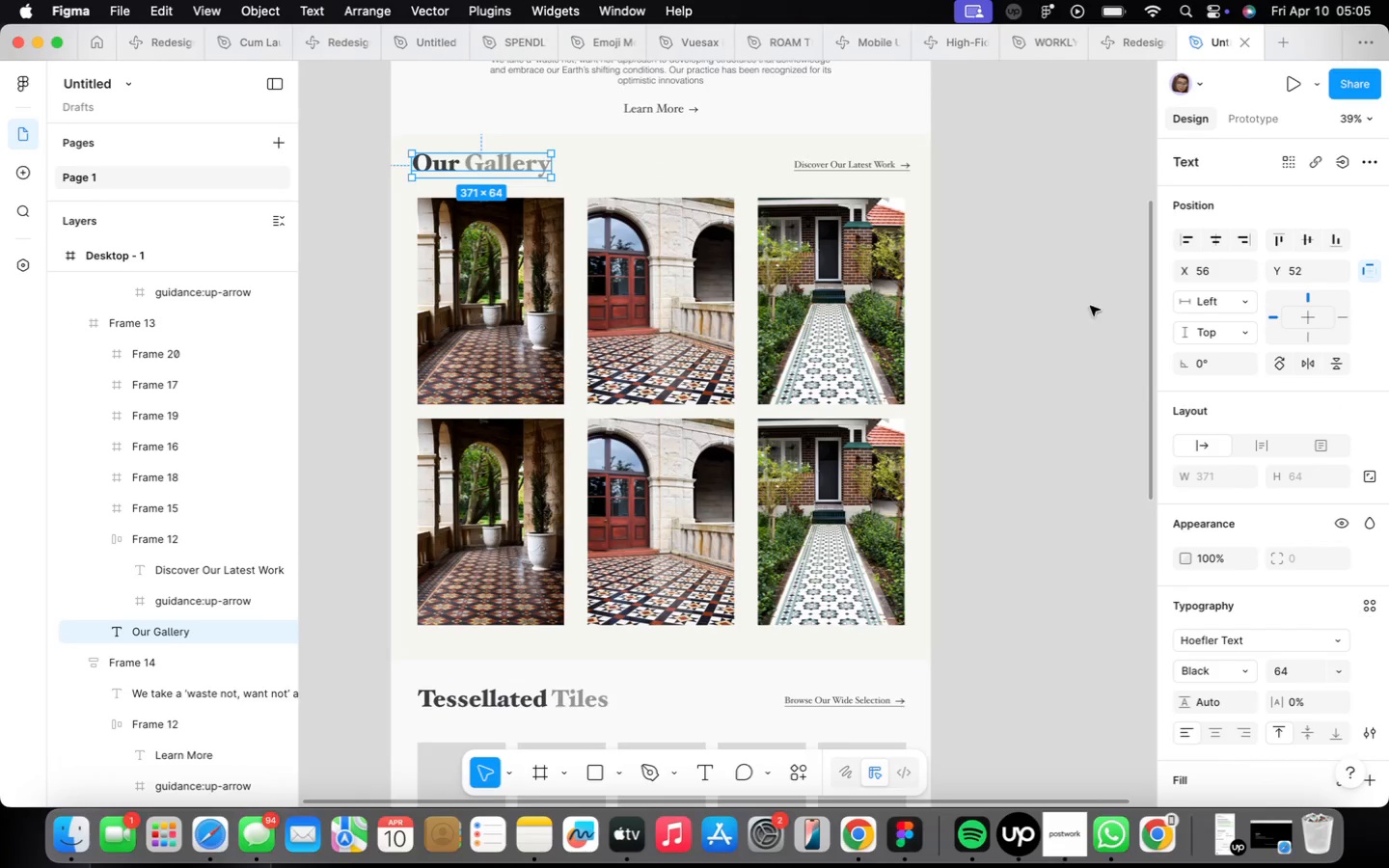 
hold_key(key=ShiftLeft, duration=1.24)
left_click([855, 170])
 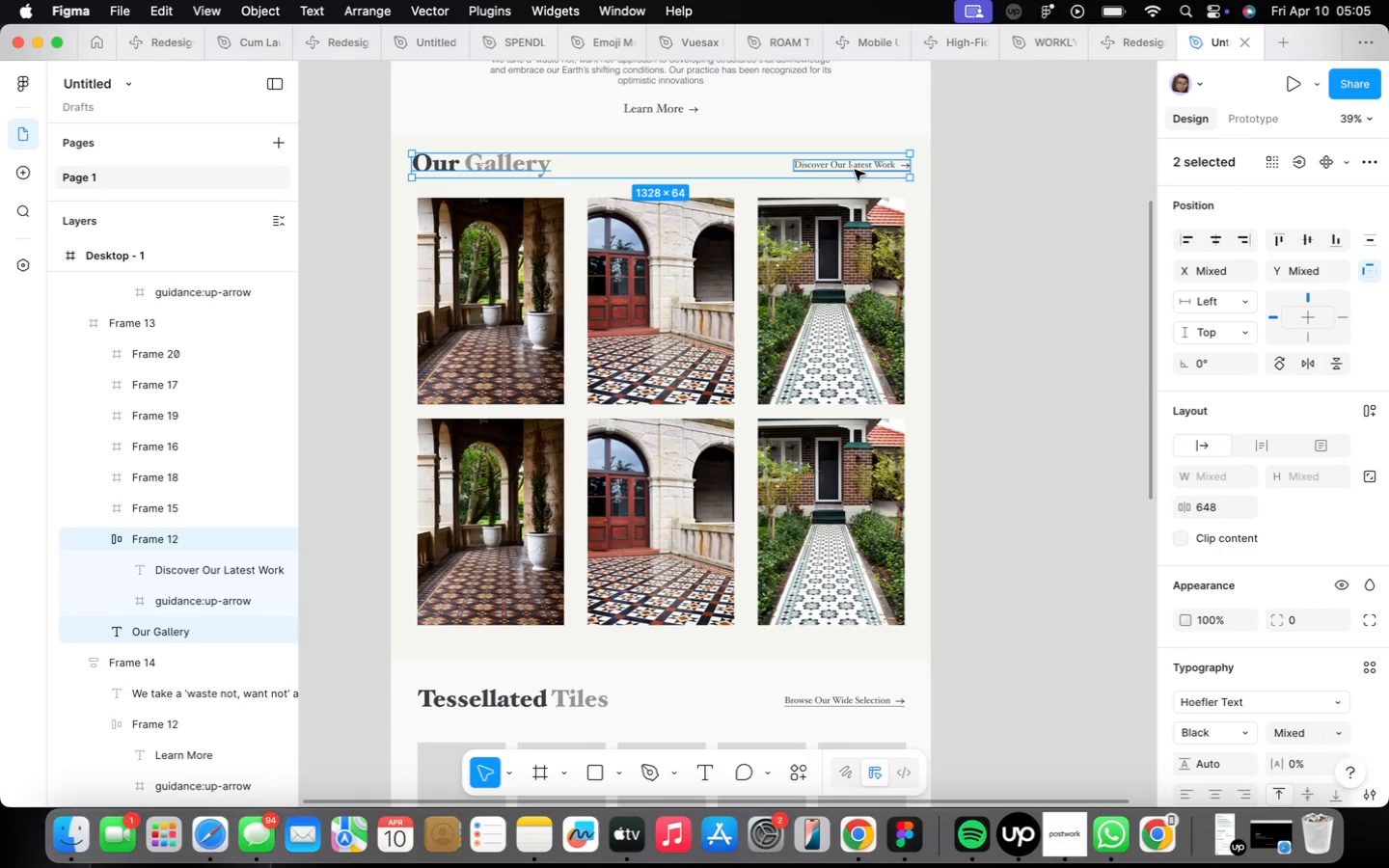 
key(Shift+A)
 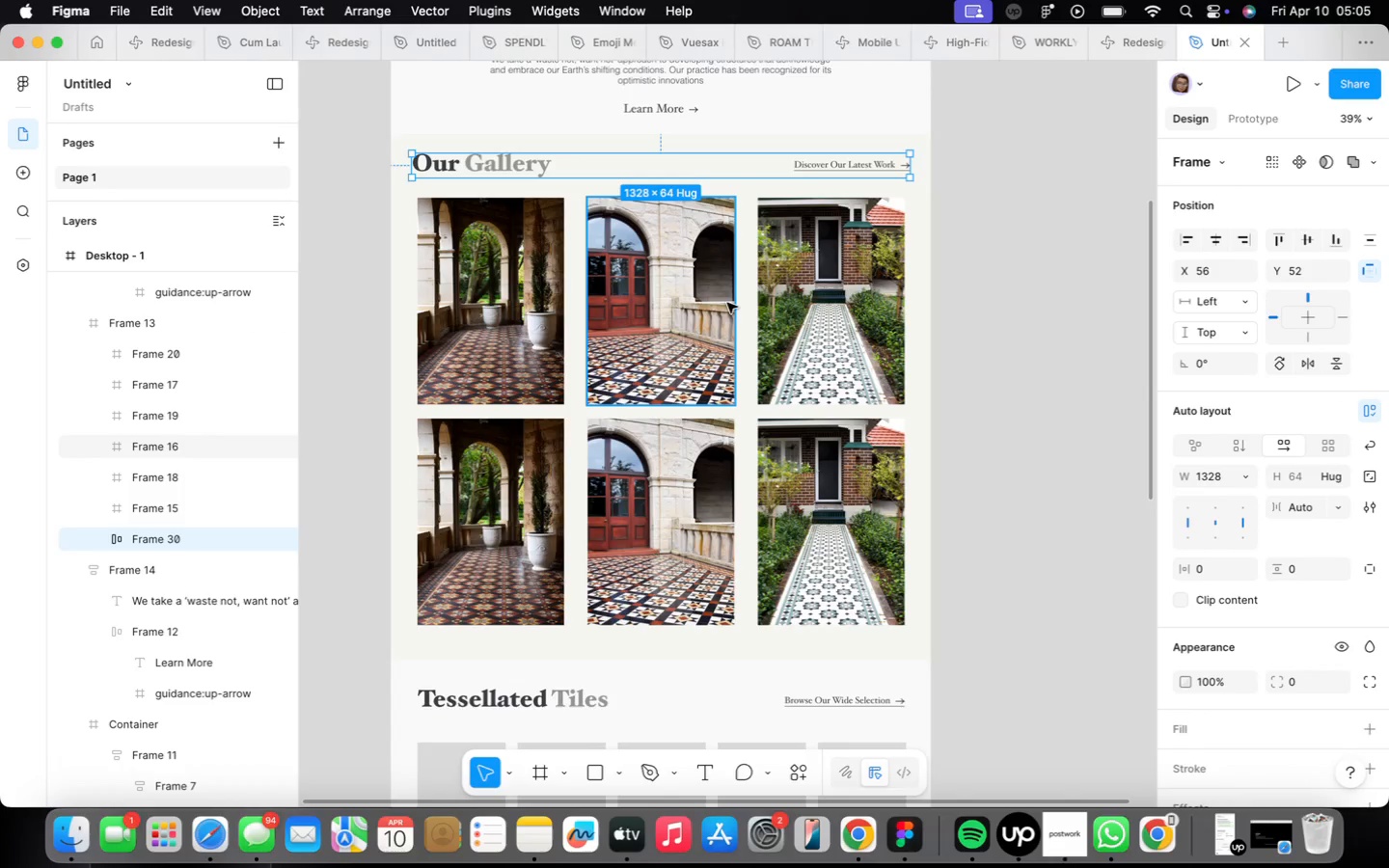 
left_click([667, 352])
 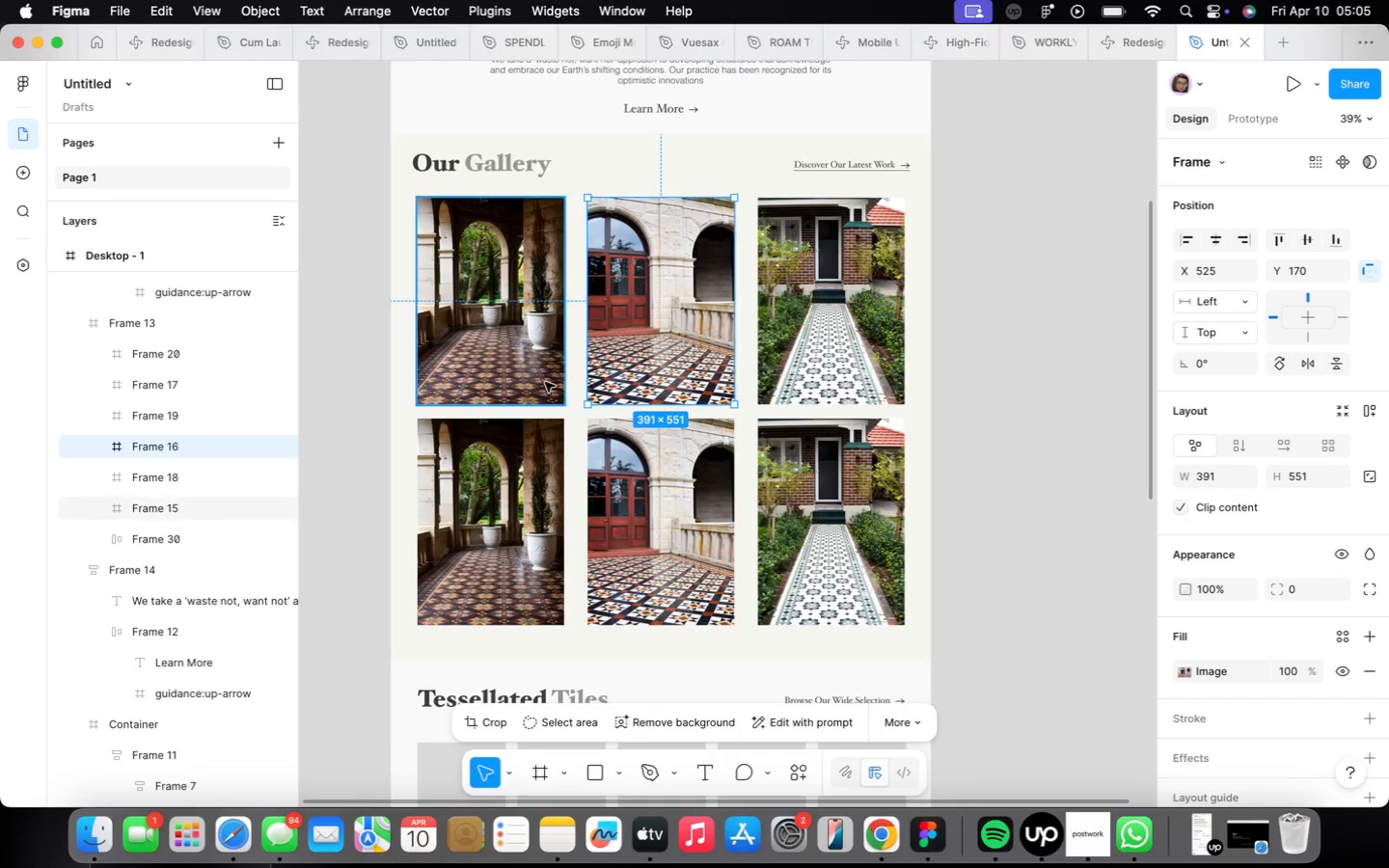 
left_click([506, 383])
 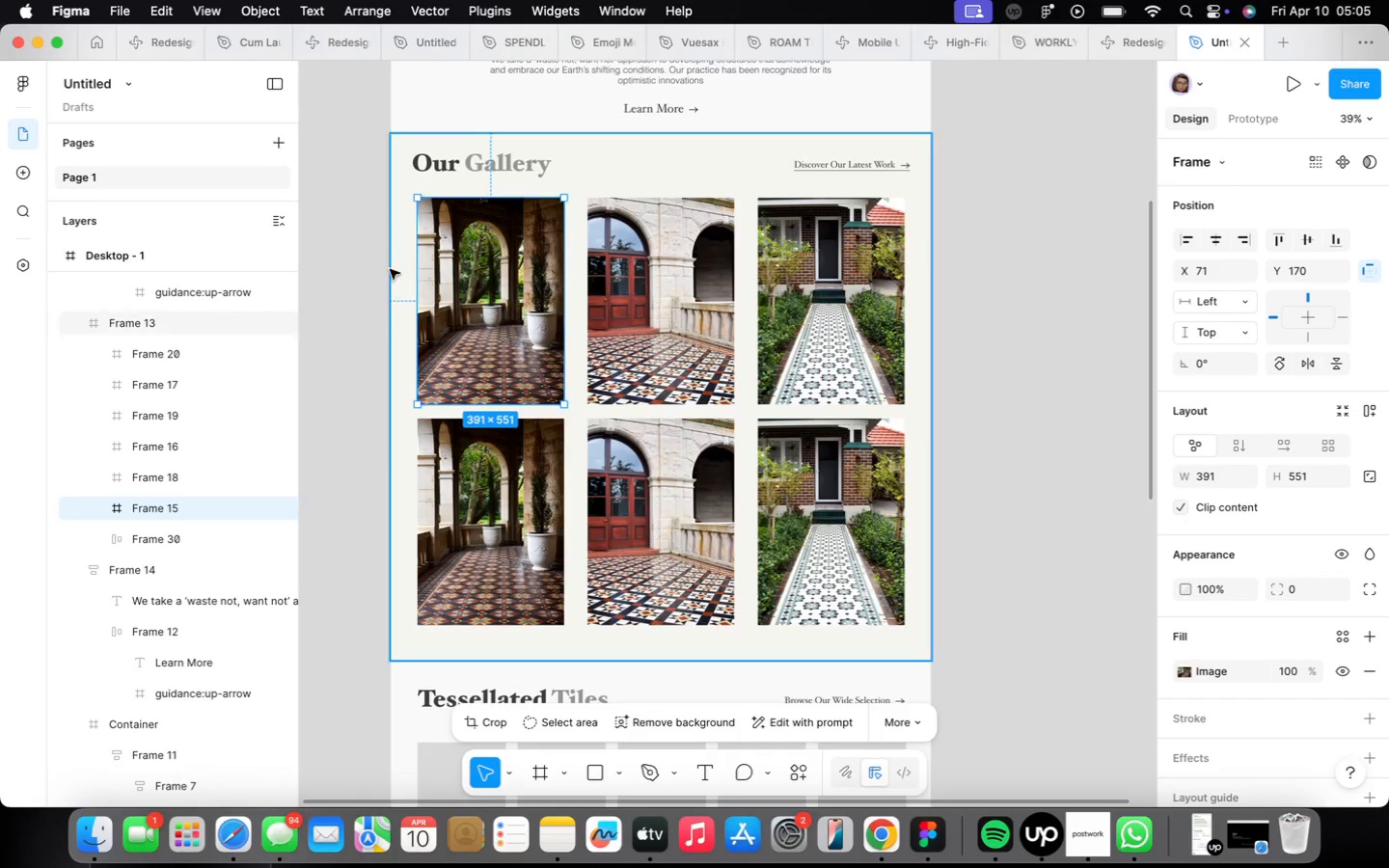 
hold_key(key=OptionLeft, duration=0.82)
 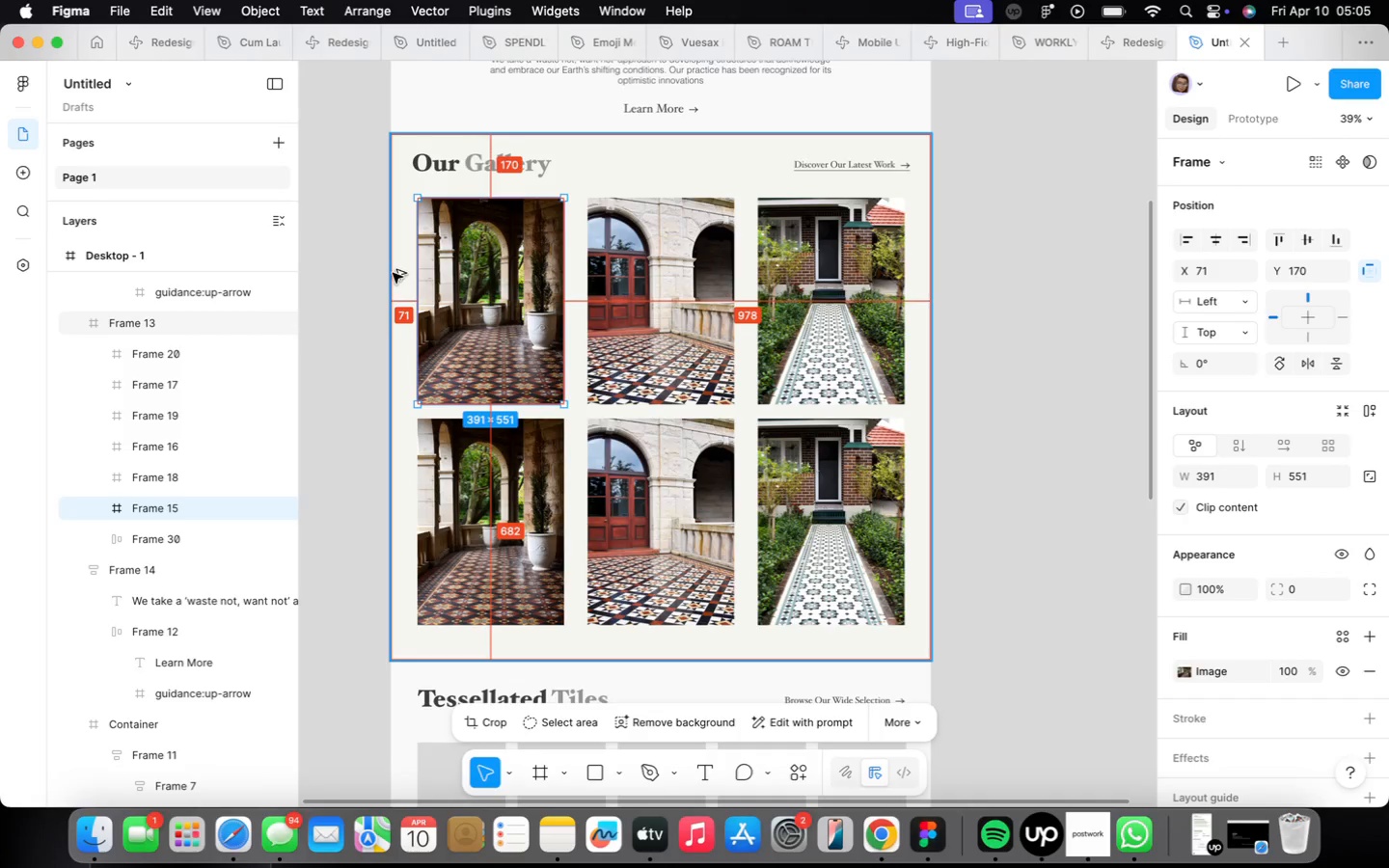 
key(Alt+ArrowLeft)
 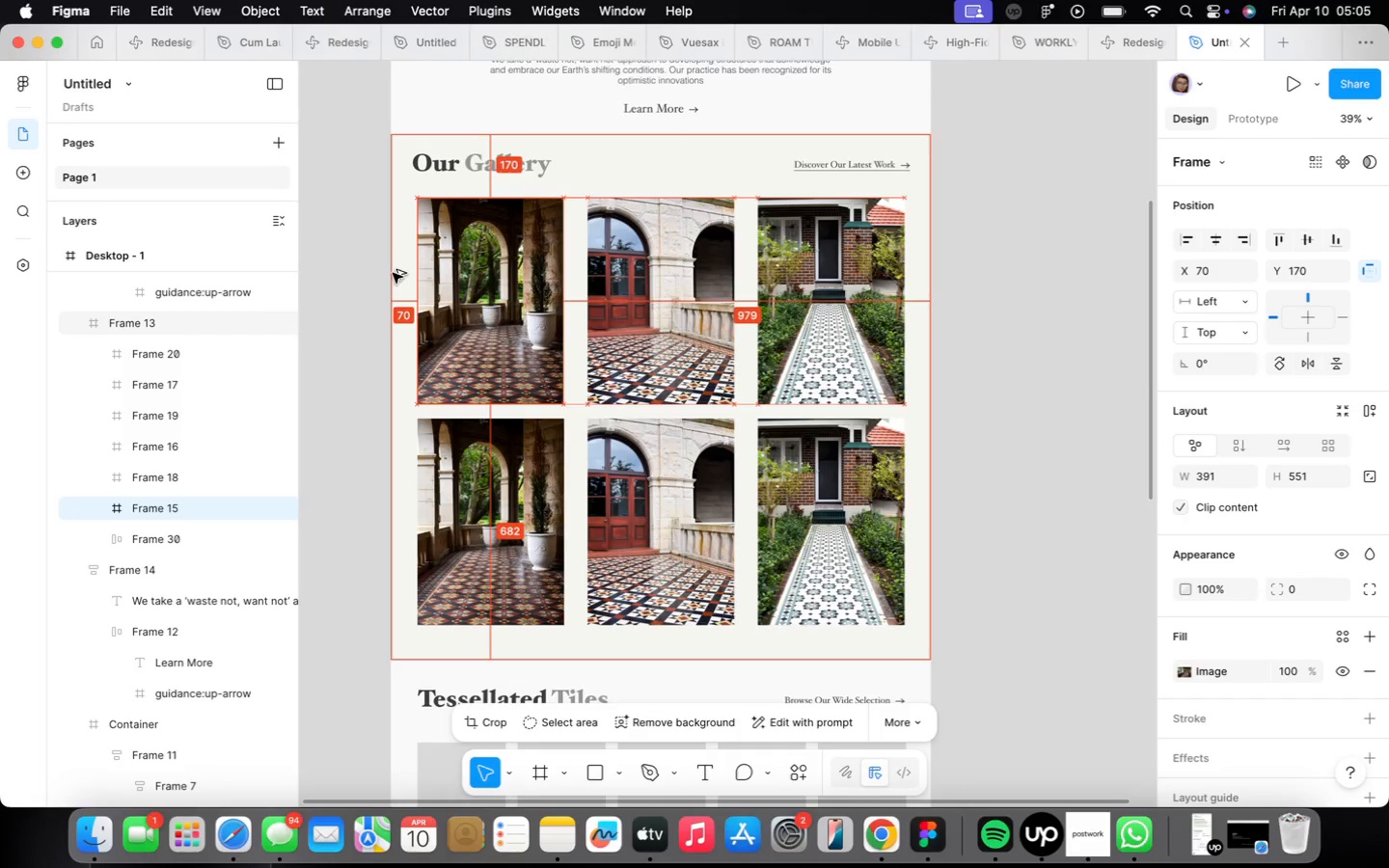 
key(Alt+ArrowLeft)
 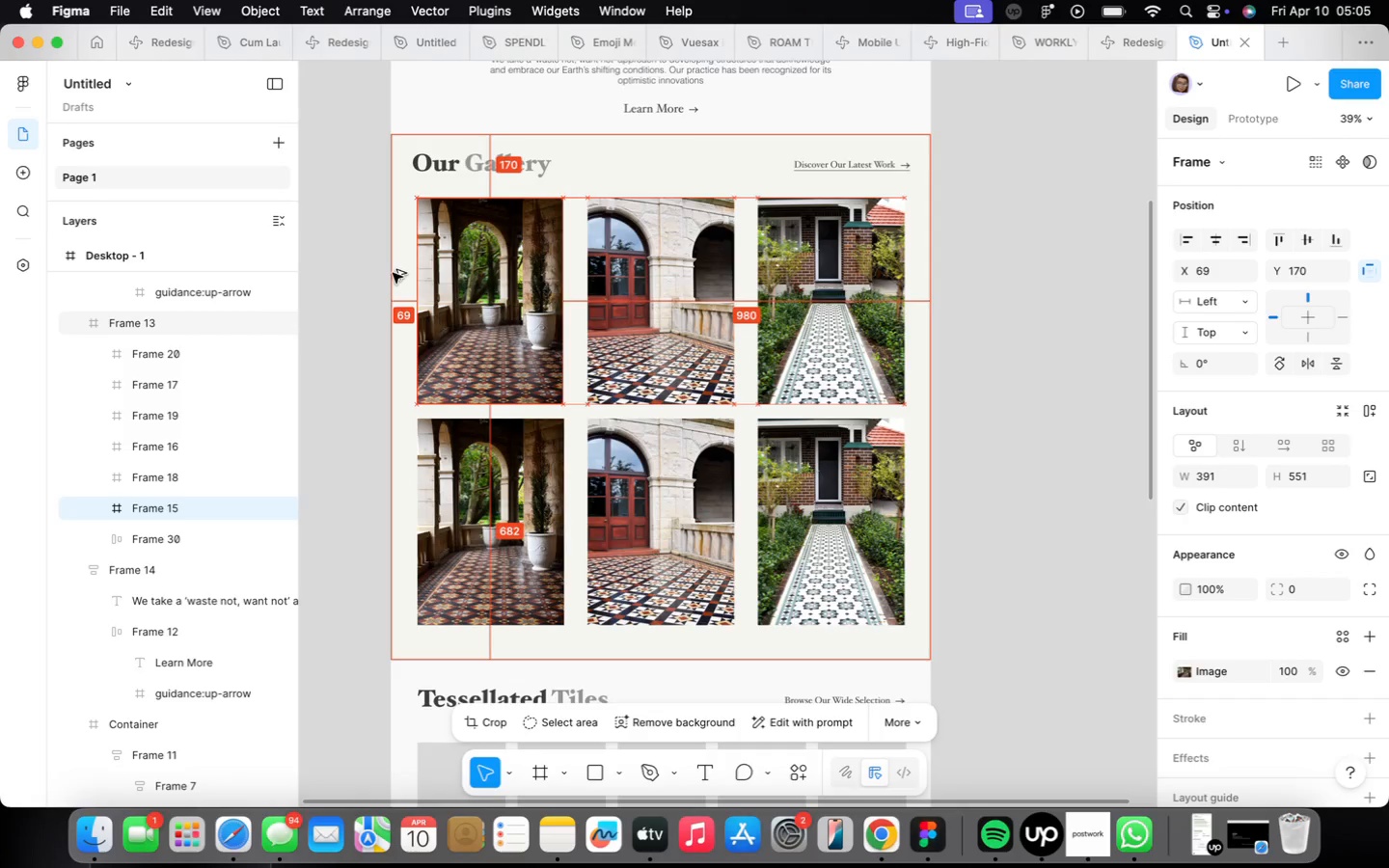 
key(Alt+ArrowLeft)
 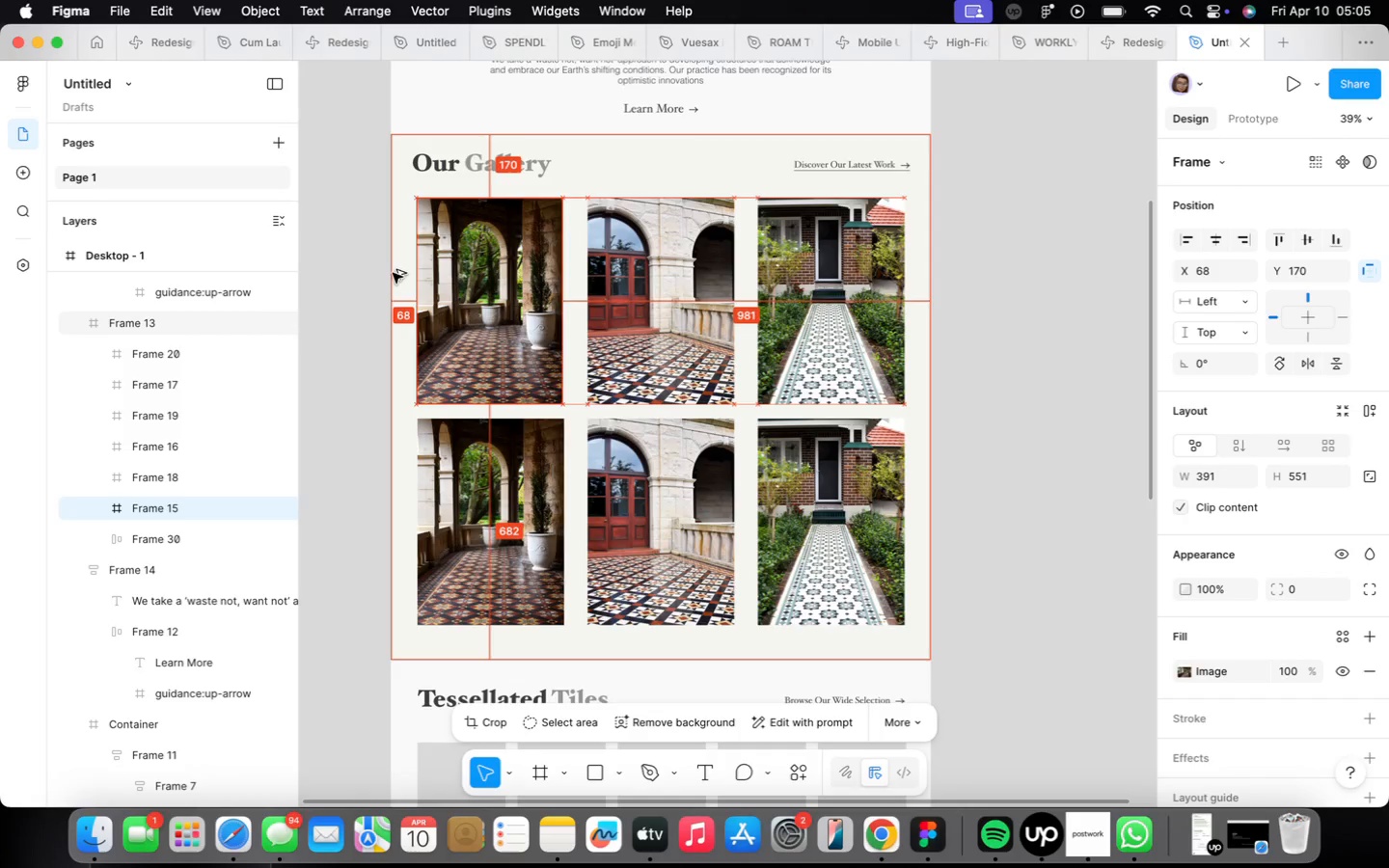 
key(Alt+ArrowLeft)
 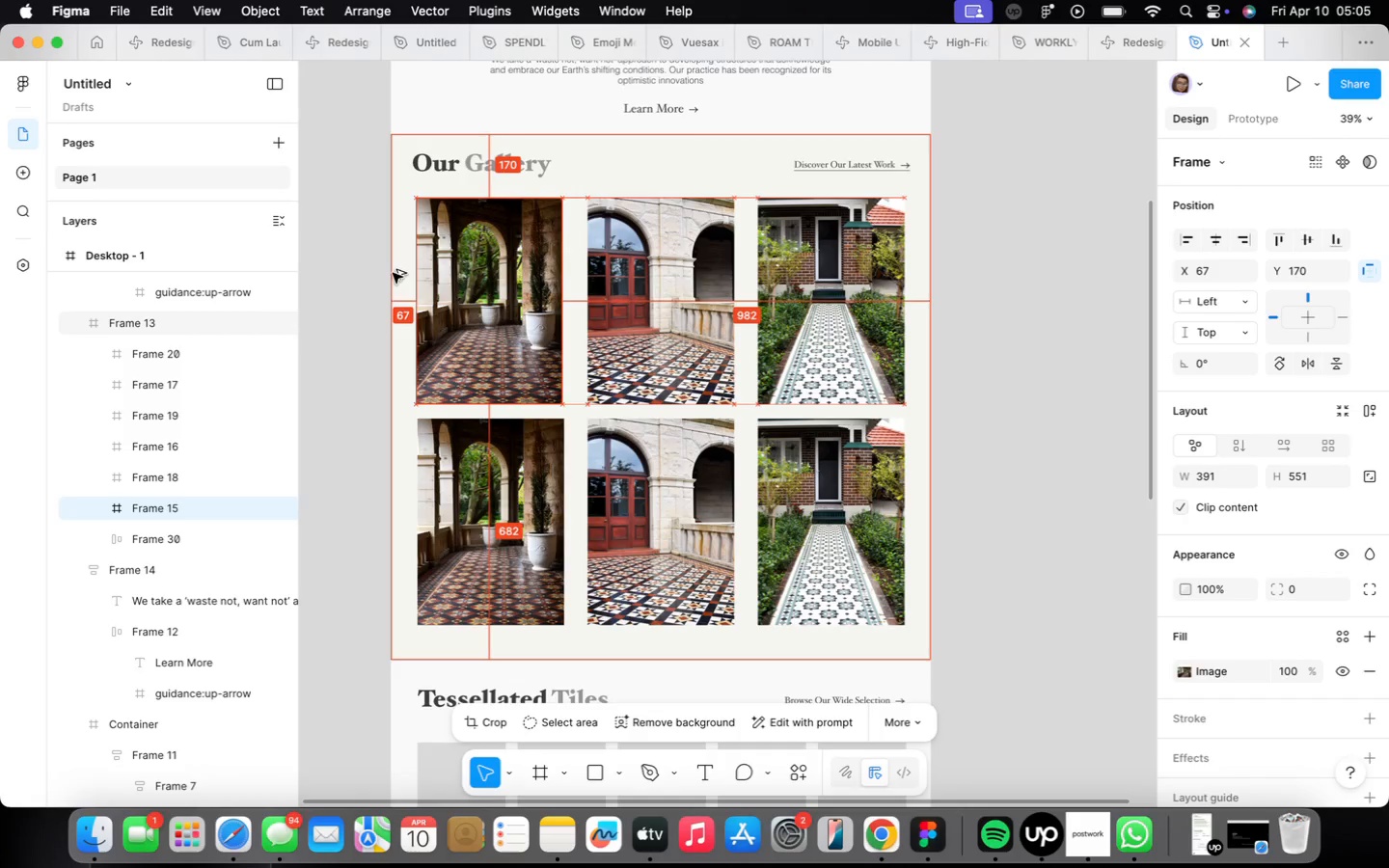 
key(Alt+ArrowLeft)
 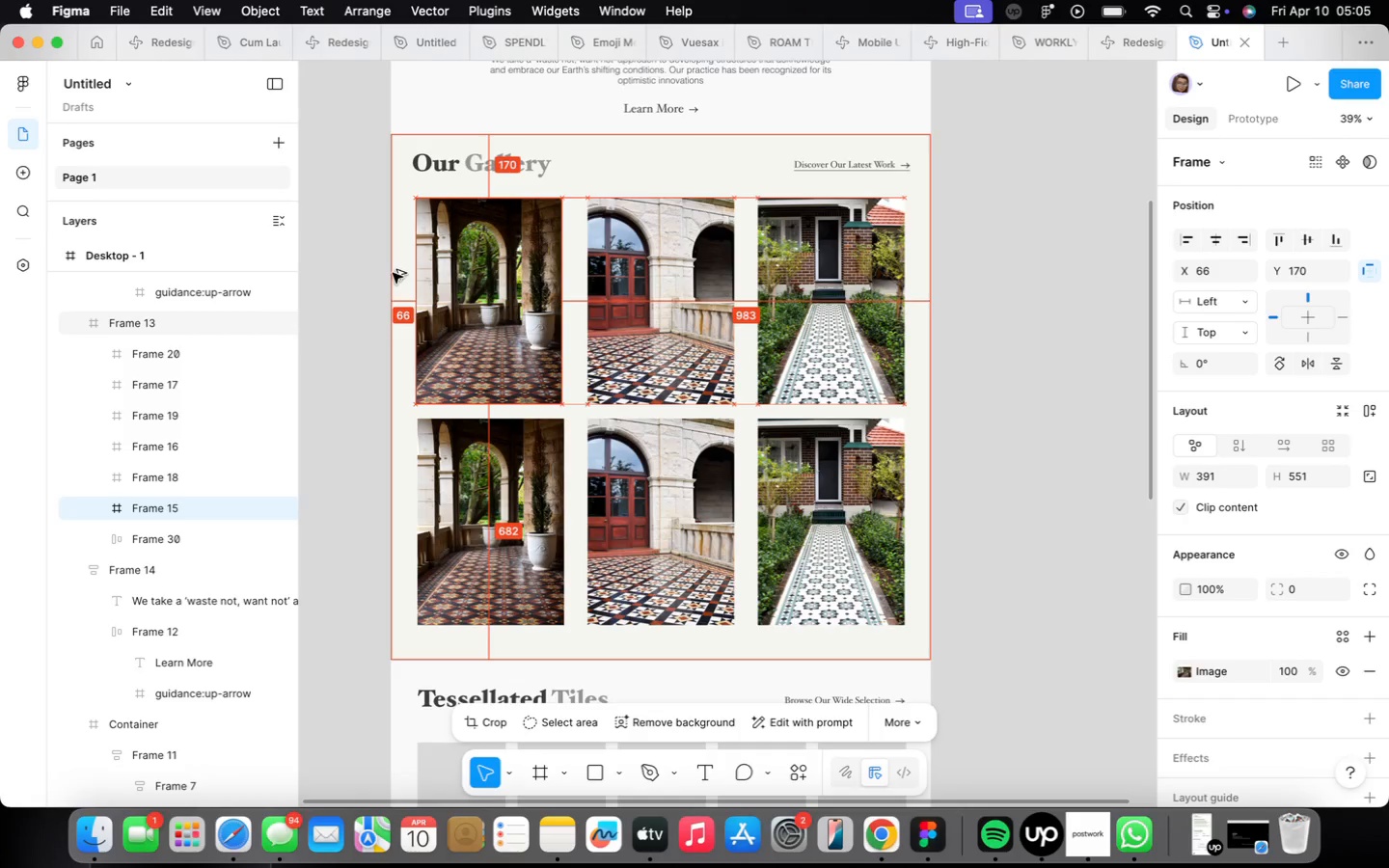 
key(Alt+ArrowLeft)
 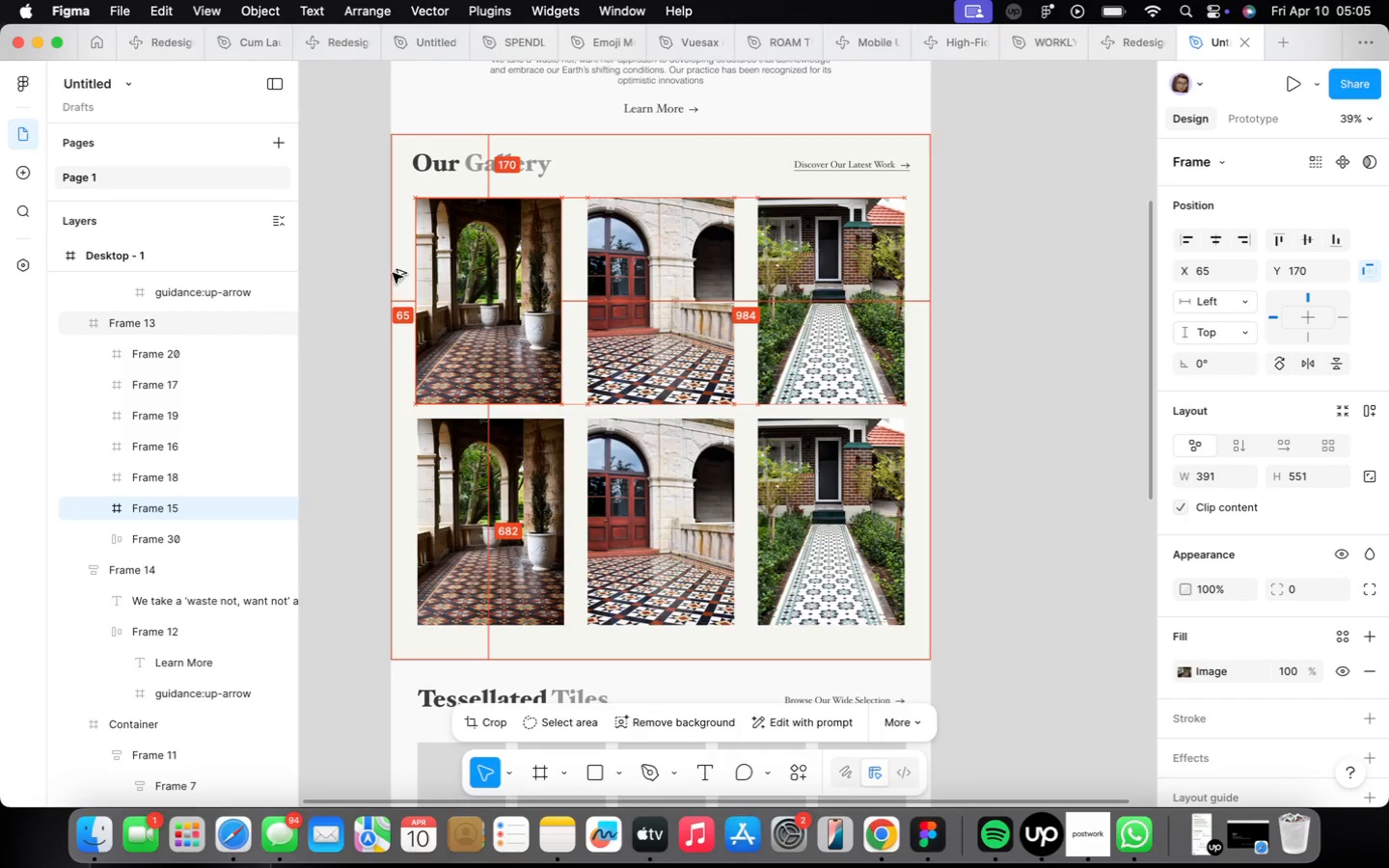 
key(Alt+ArrowLeft)
 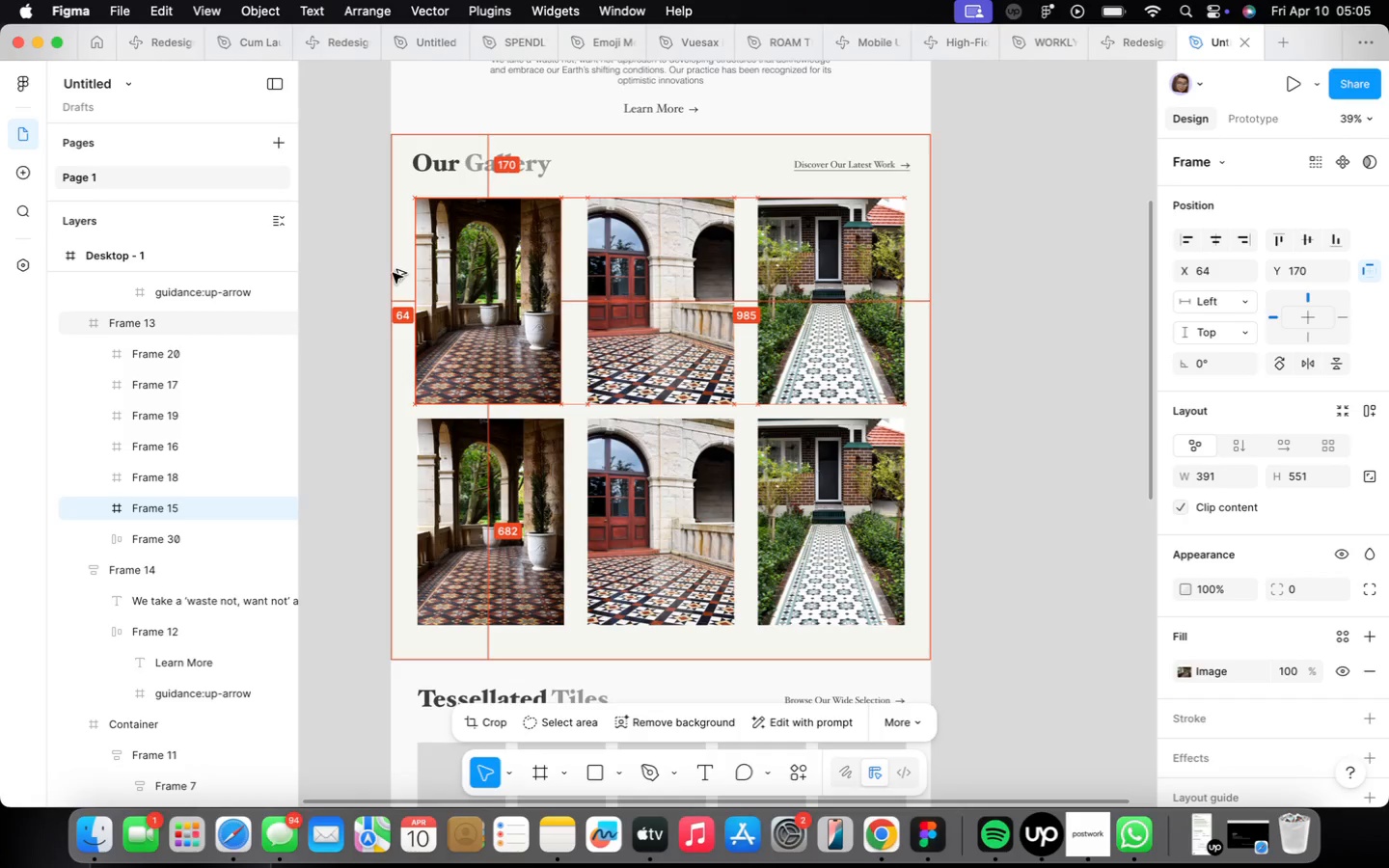 
key(Alt+ArrowLeft)
 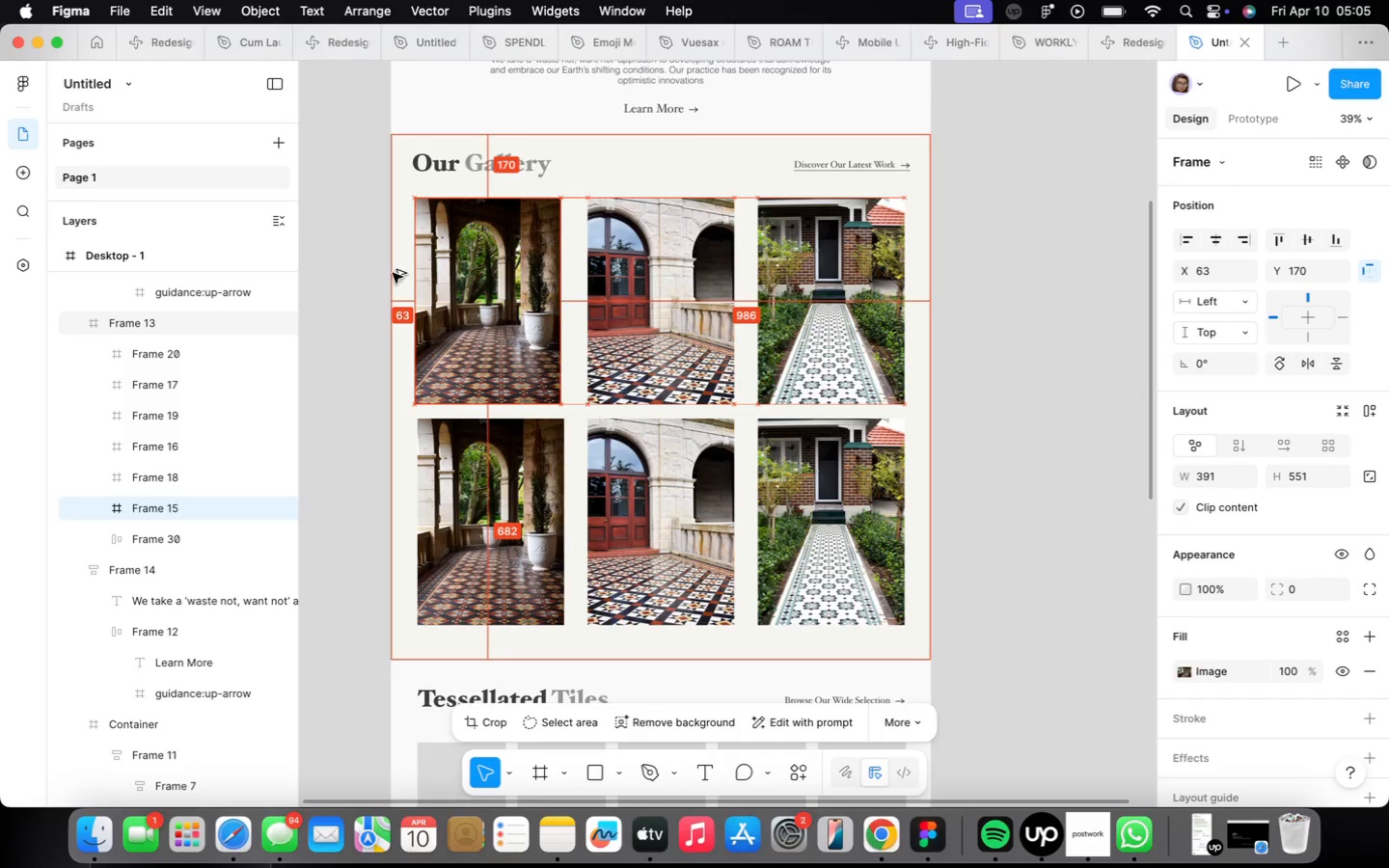 
key(Alt+ArrowLeft)
 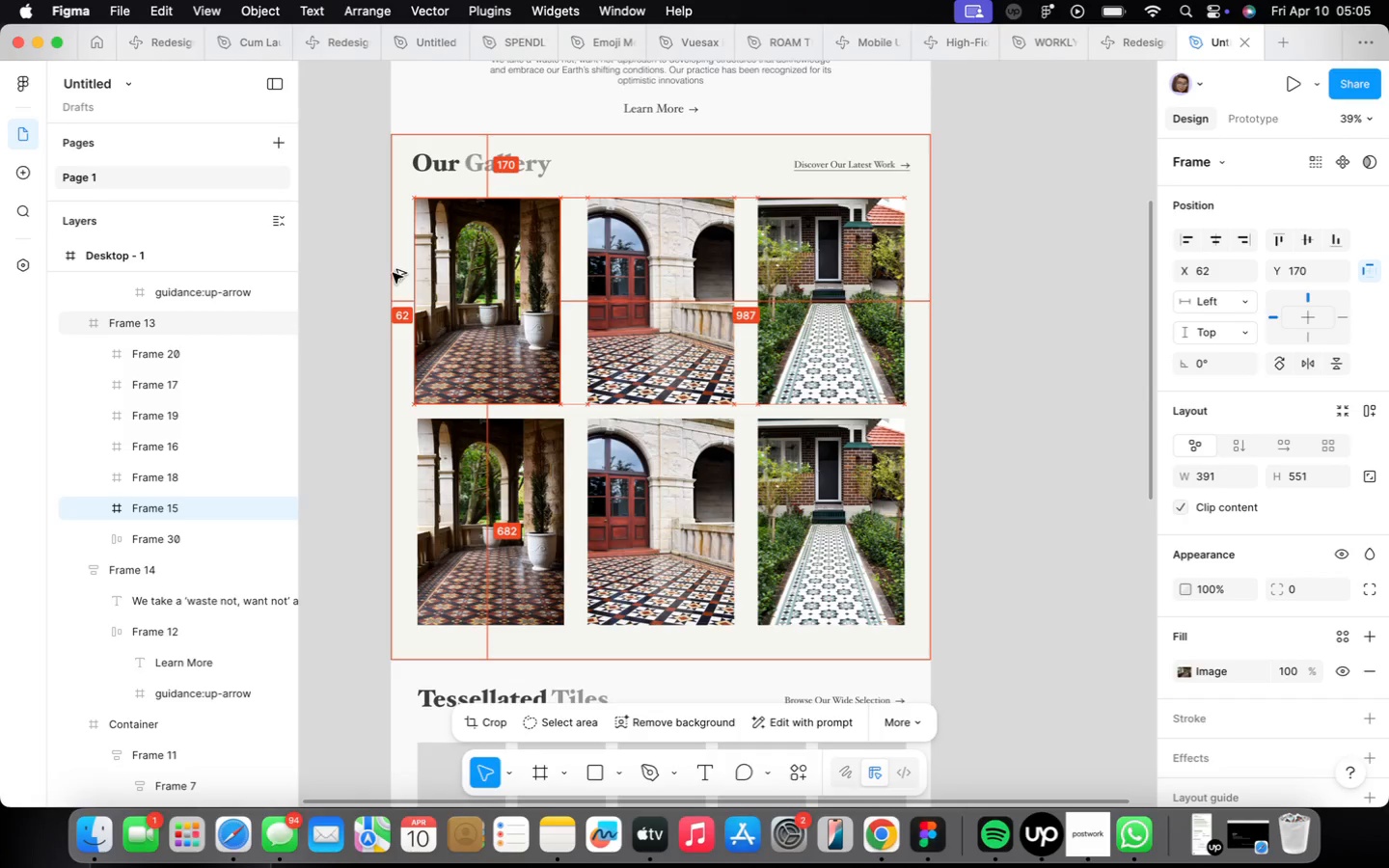 
key(Alt+ArrowLeft)
 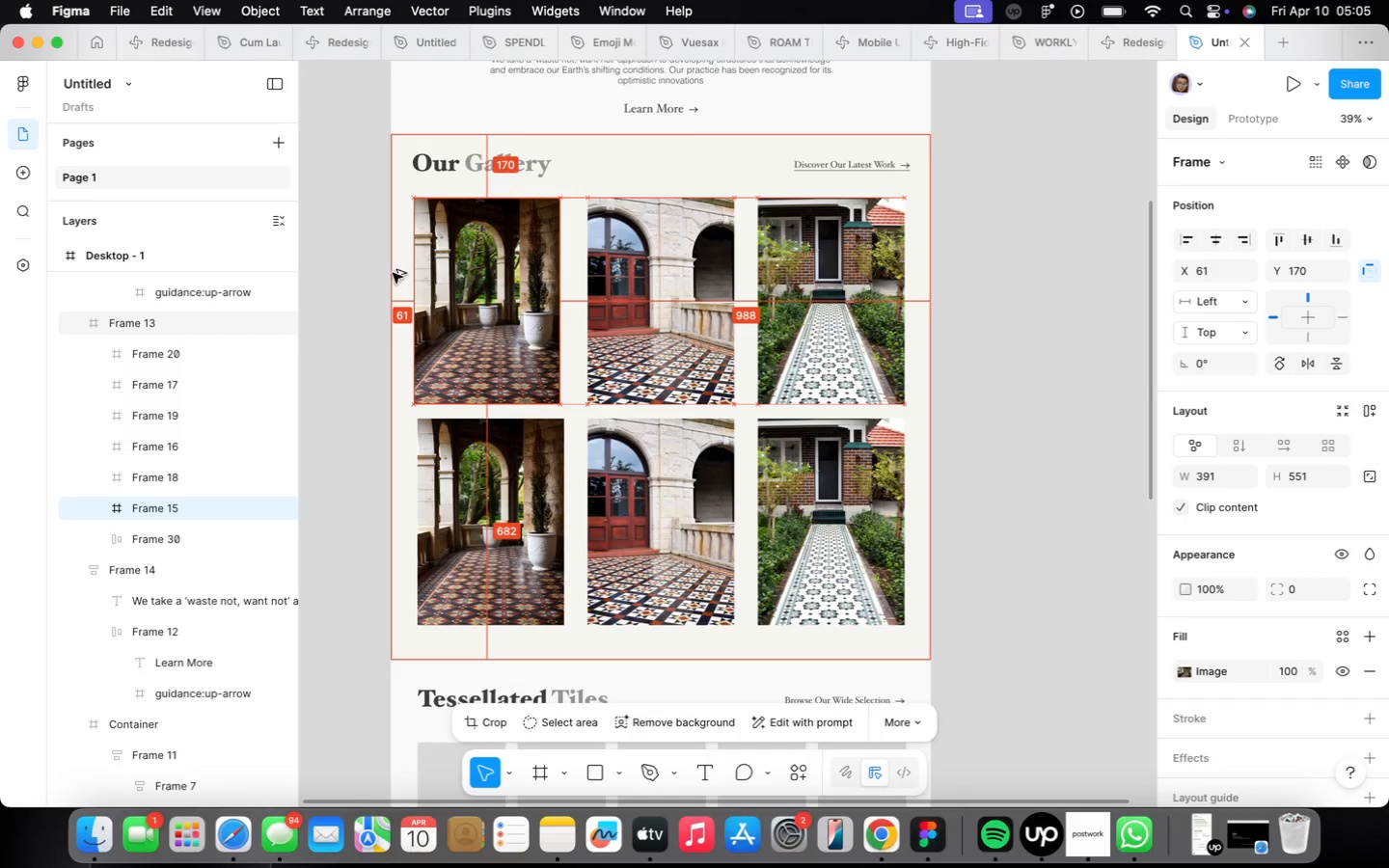 
key(Alt+ArrowLeft)
 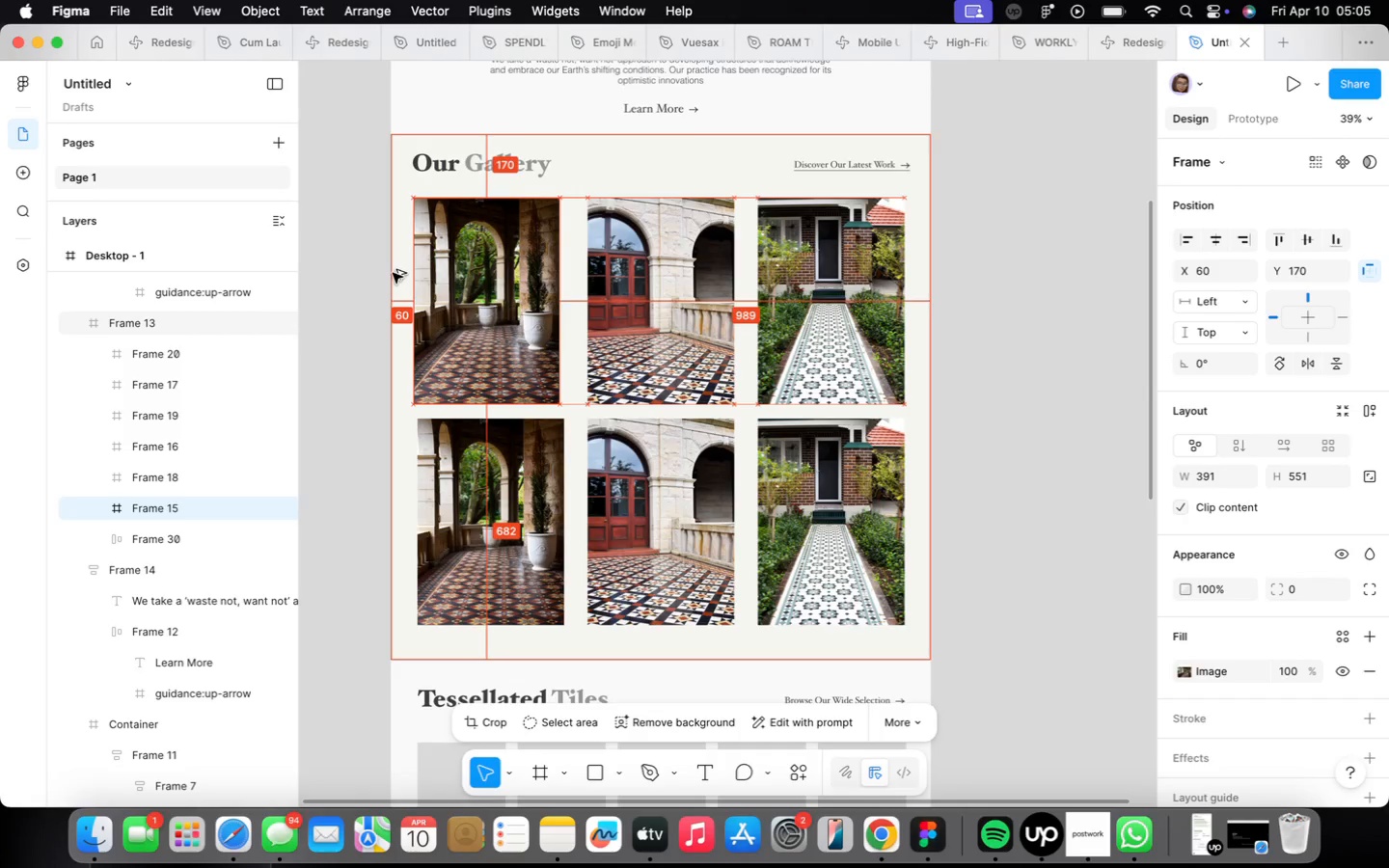 
key(Alt+ArrowLeft)
 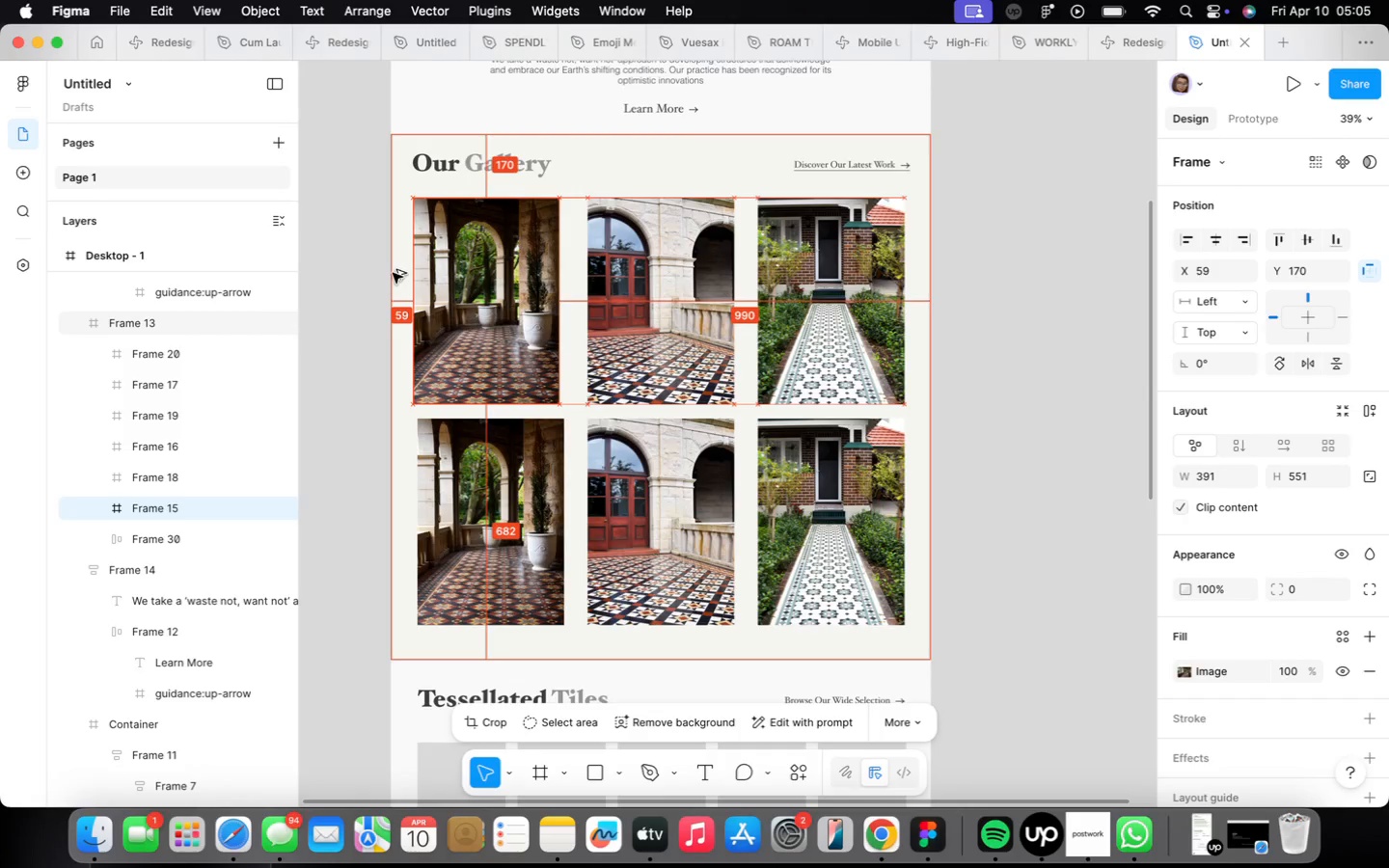 
key(Alt+ArrowLeft)
 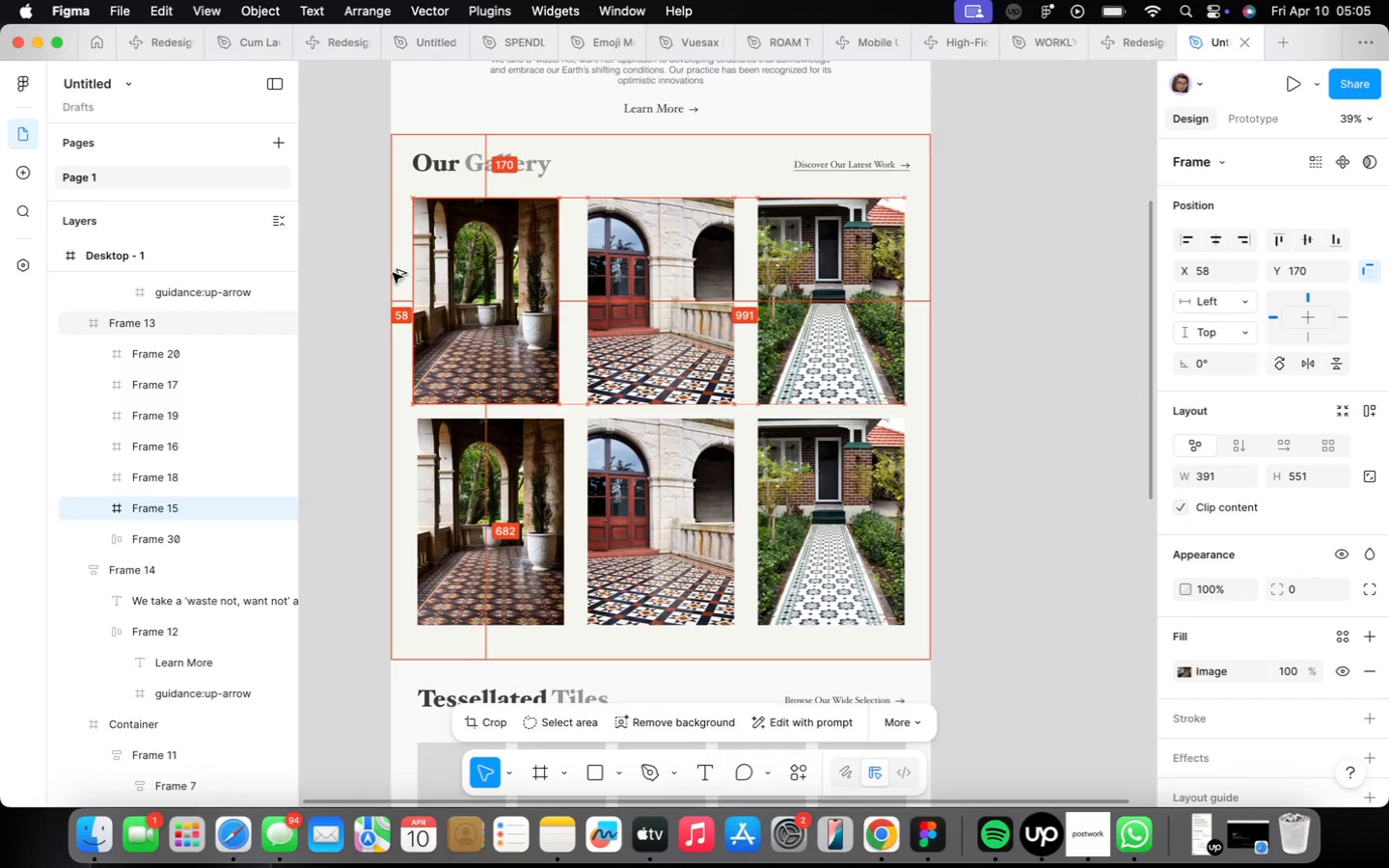 
key(Alt+ArrowLeft)
 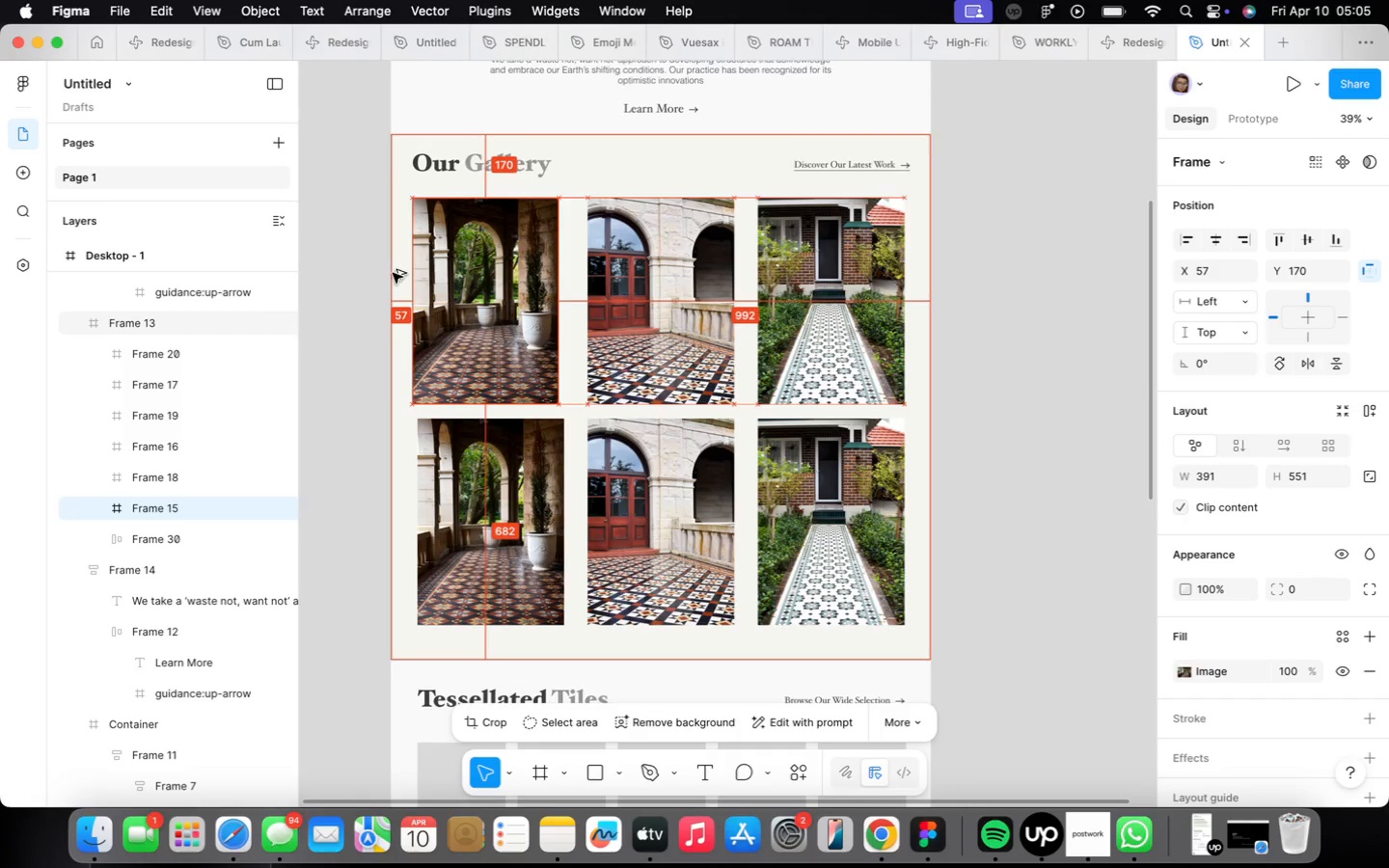 
key(Alt+ArrowLeft)
 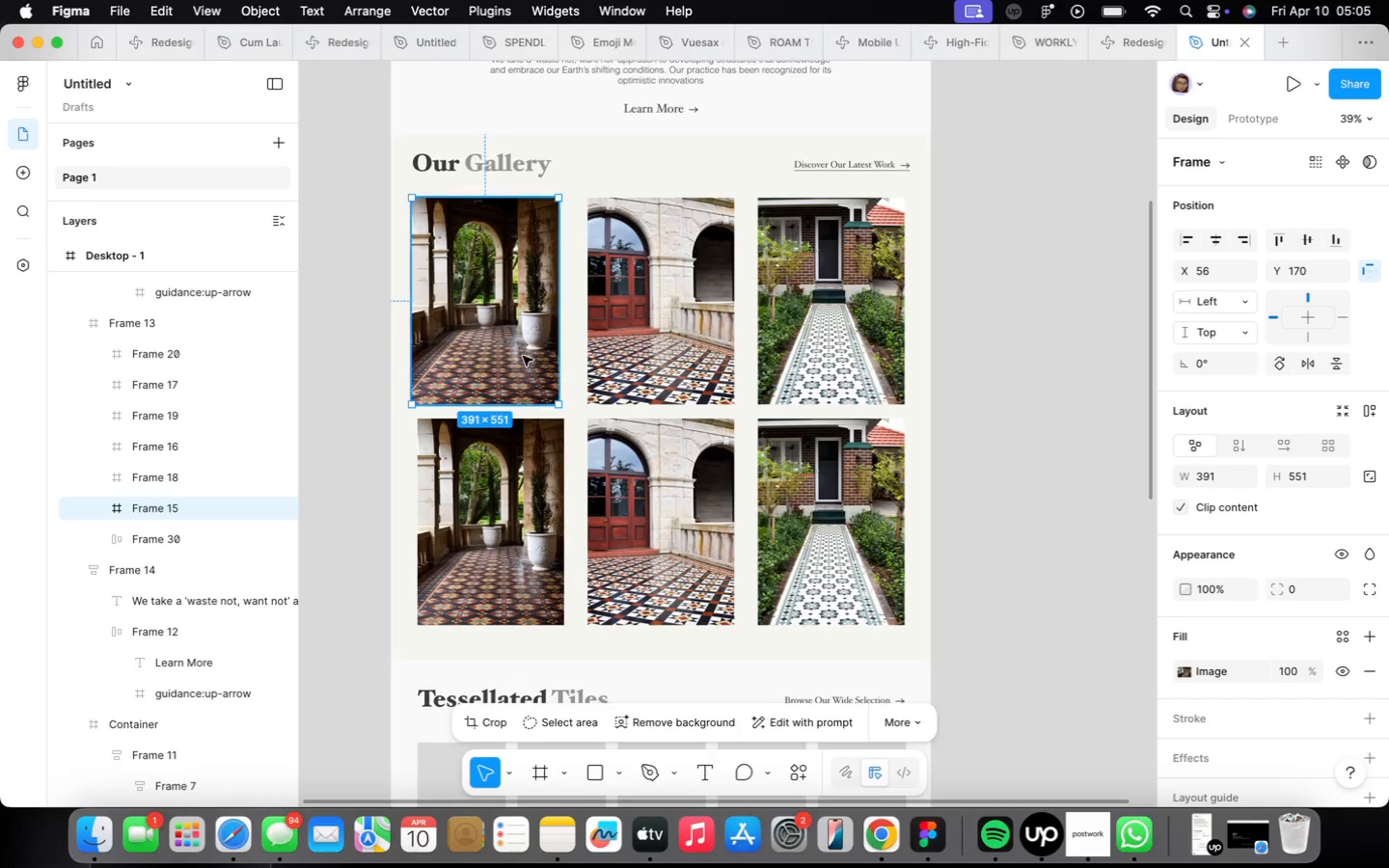 
left_click_drag(start_coordinate=[558, 309], to_coordinate=[570, 306])
 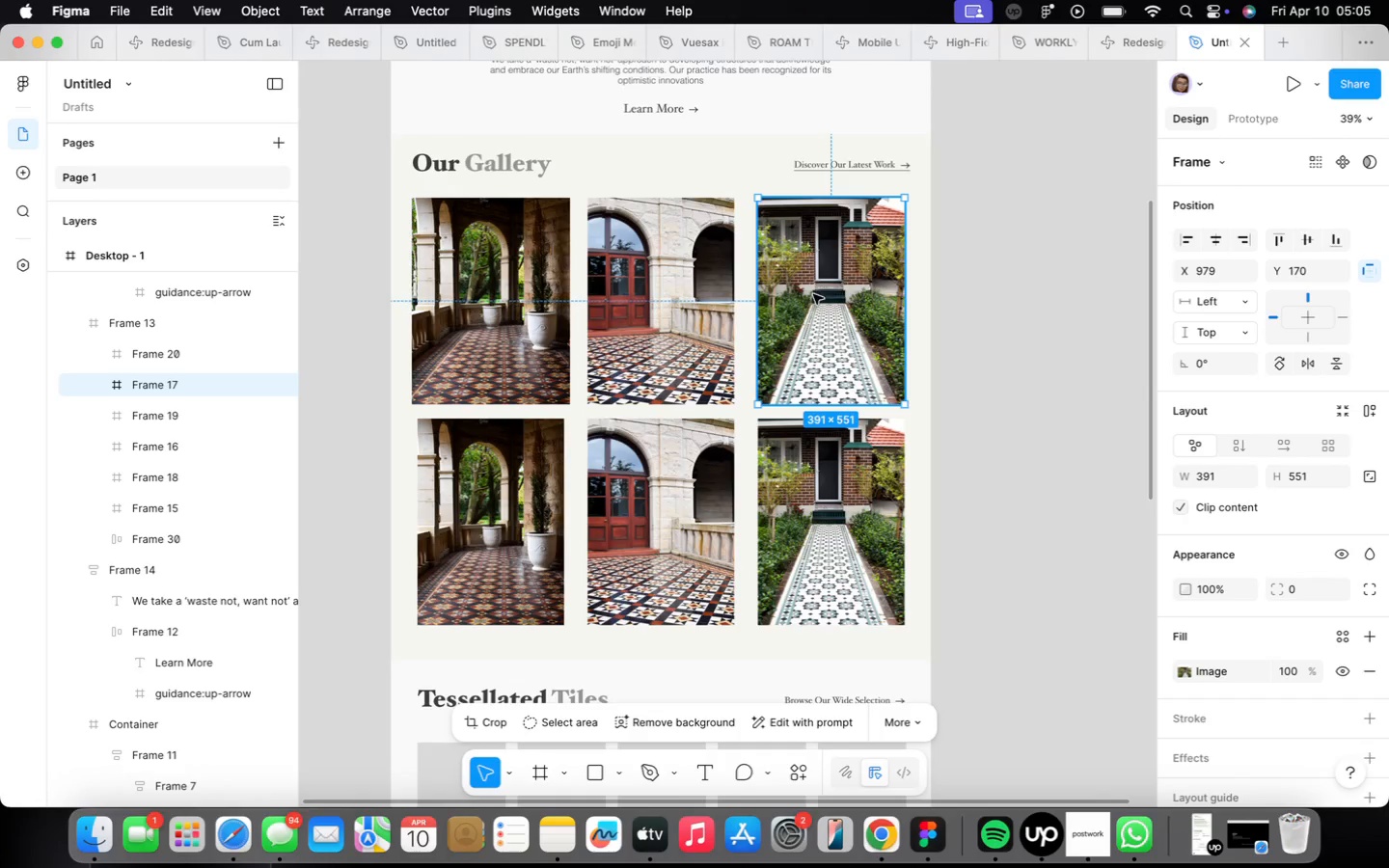 
key(Alt+ArrowRight)
 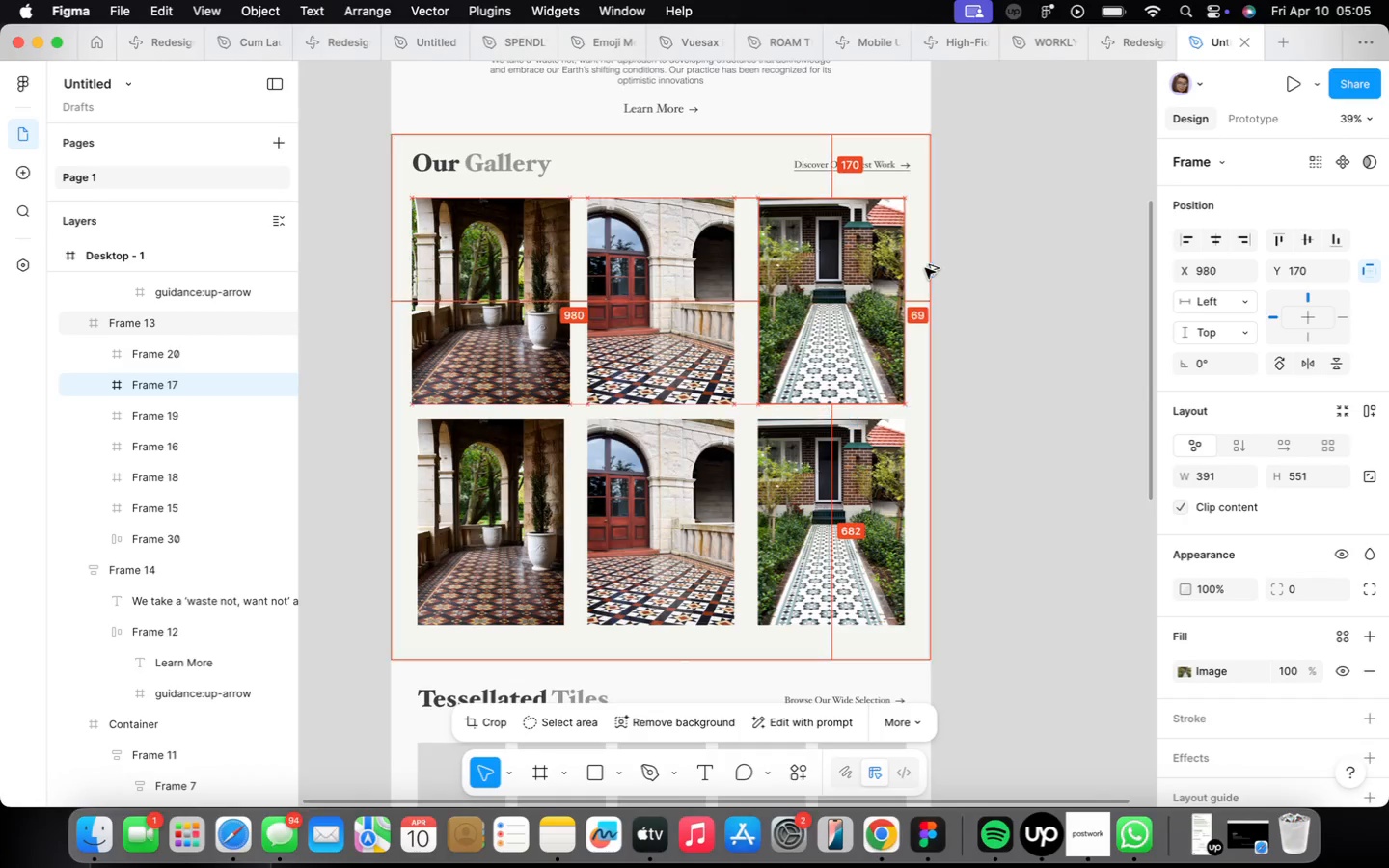 
hold_key(key=ArrowRight, duration=1.1)
 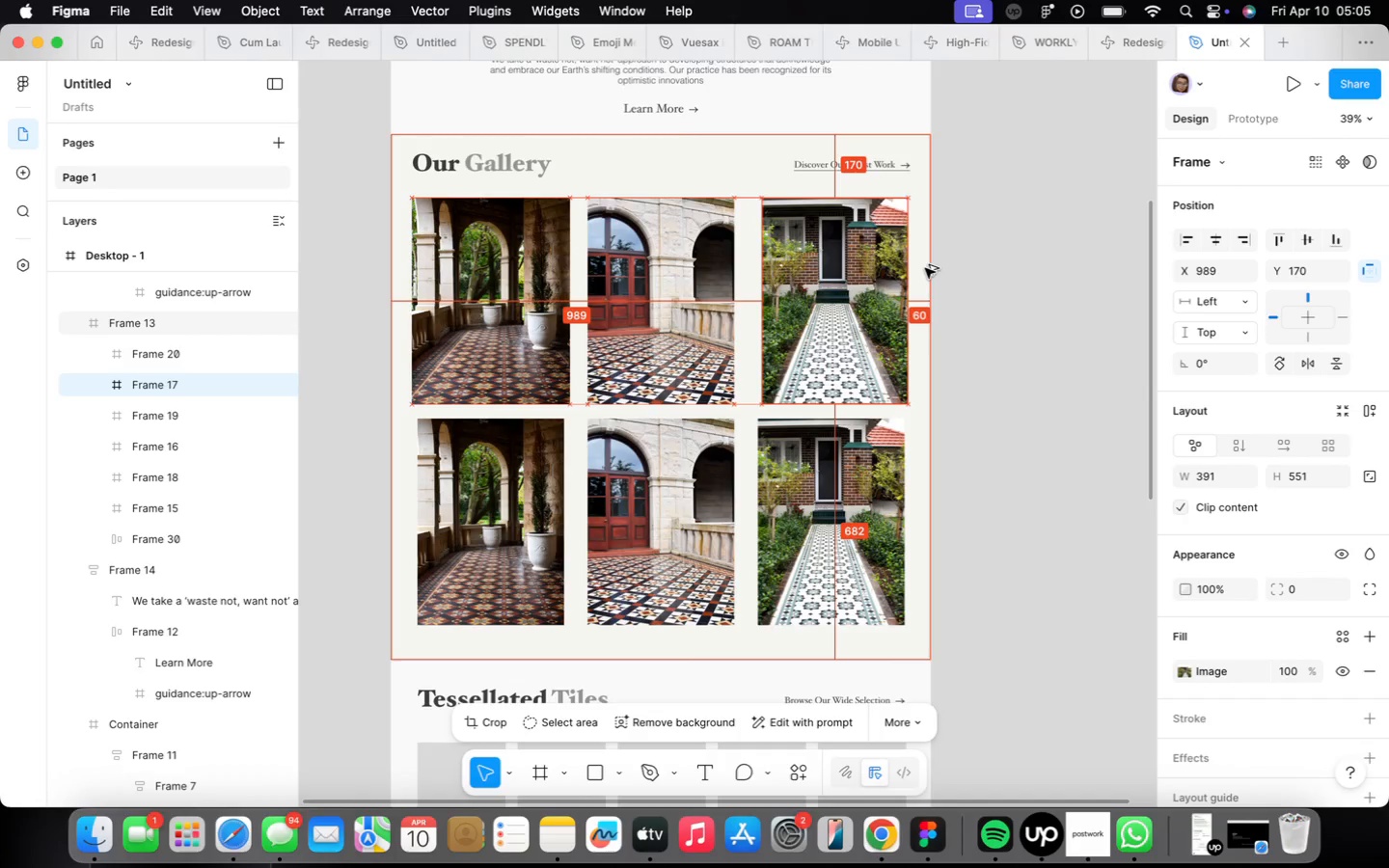 
key(Alt+ArrowRight)
 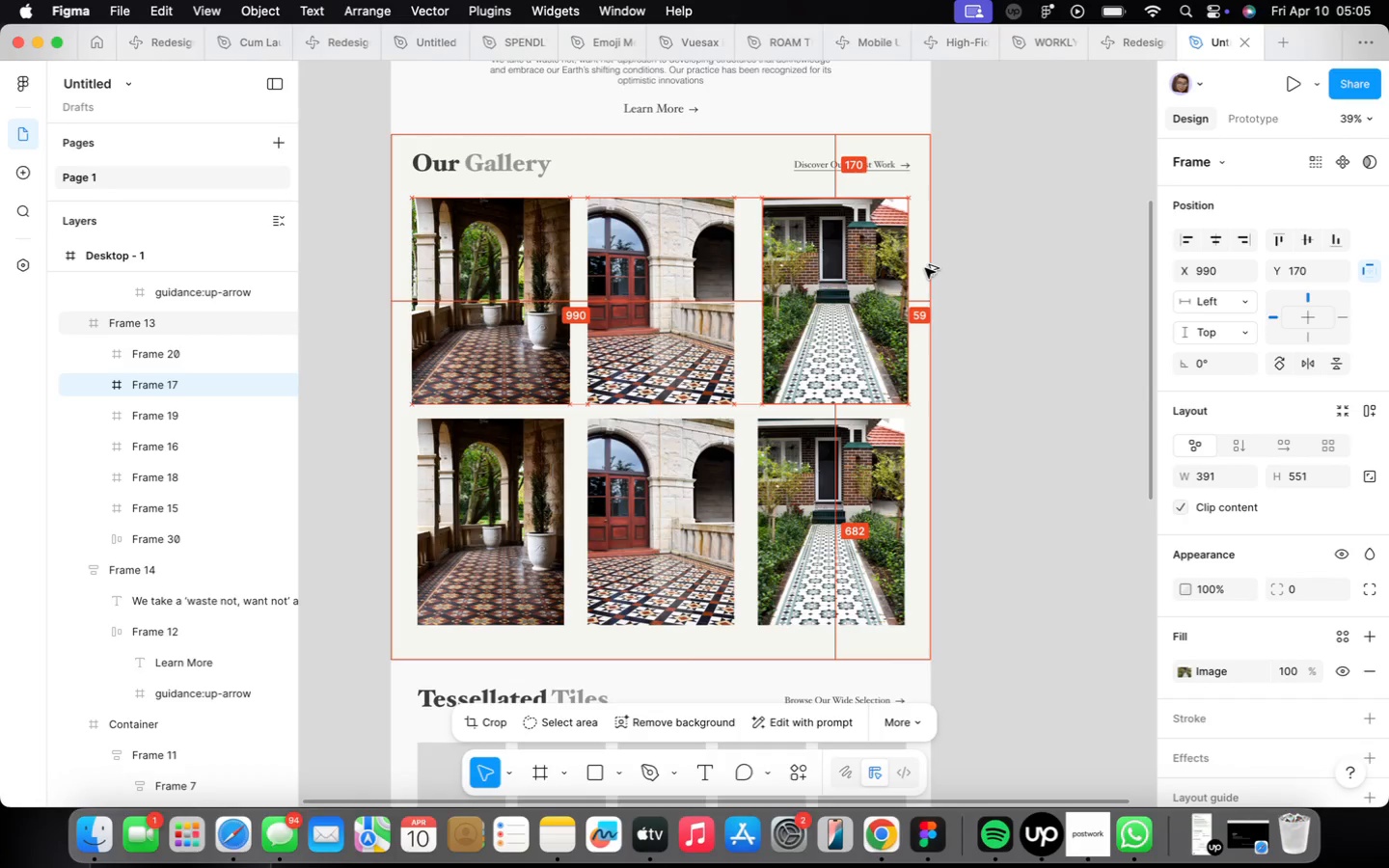 
key(Alt+ArrowRight)
 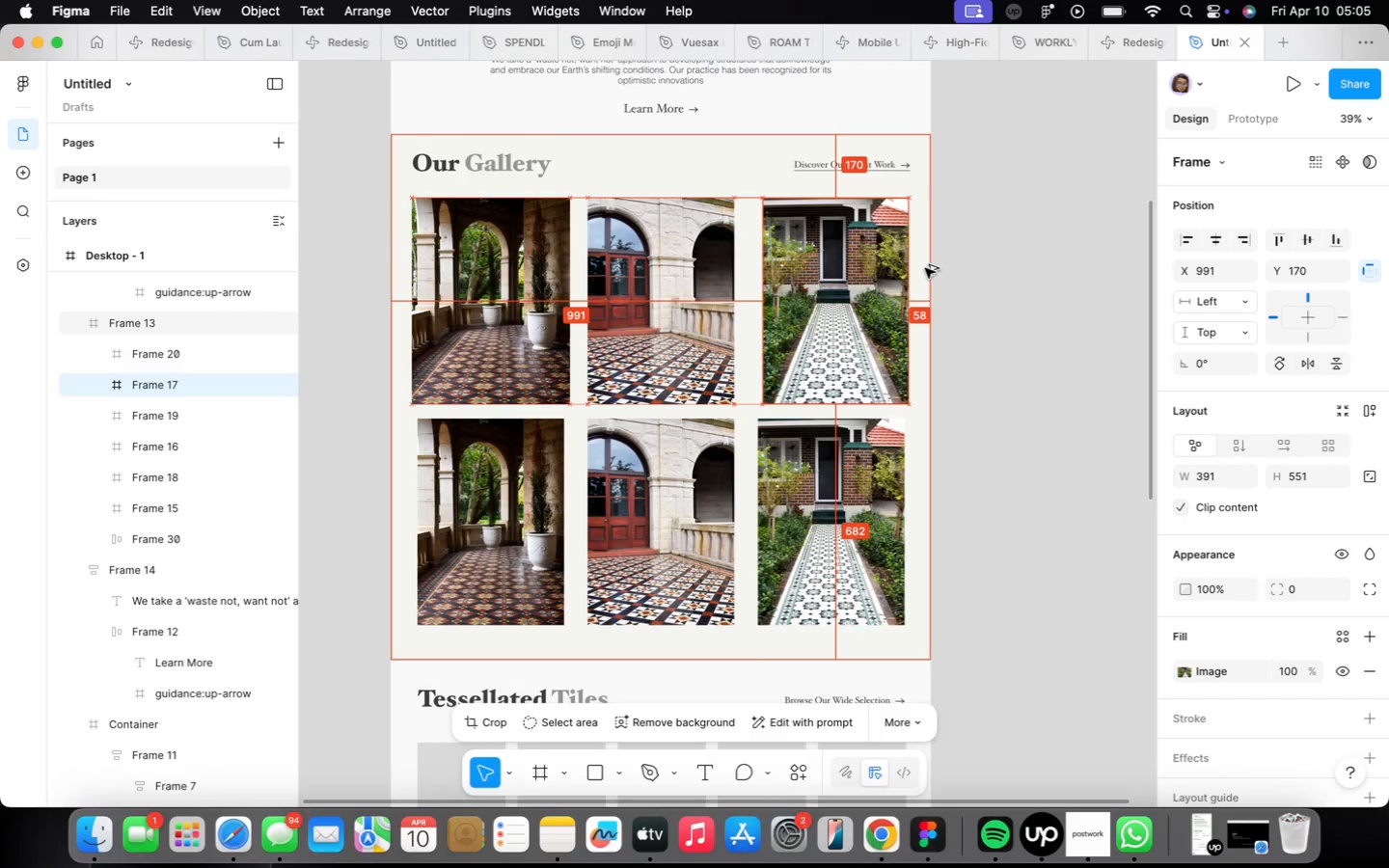 
key(Alt+ArrowRight)
 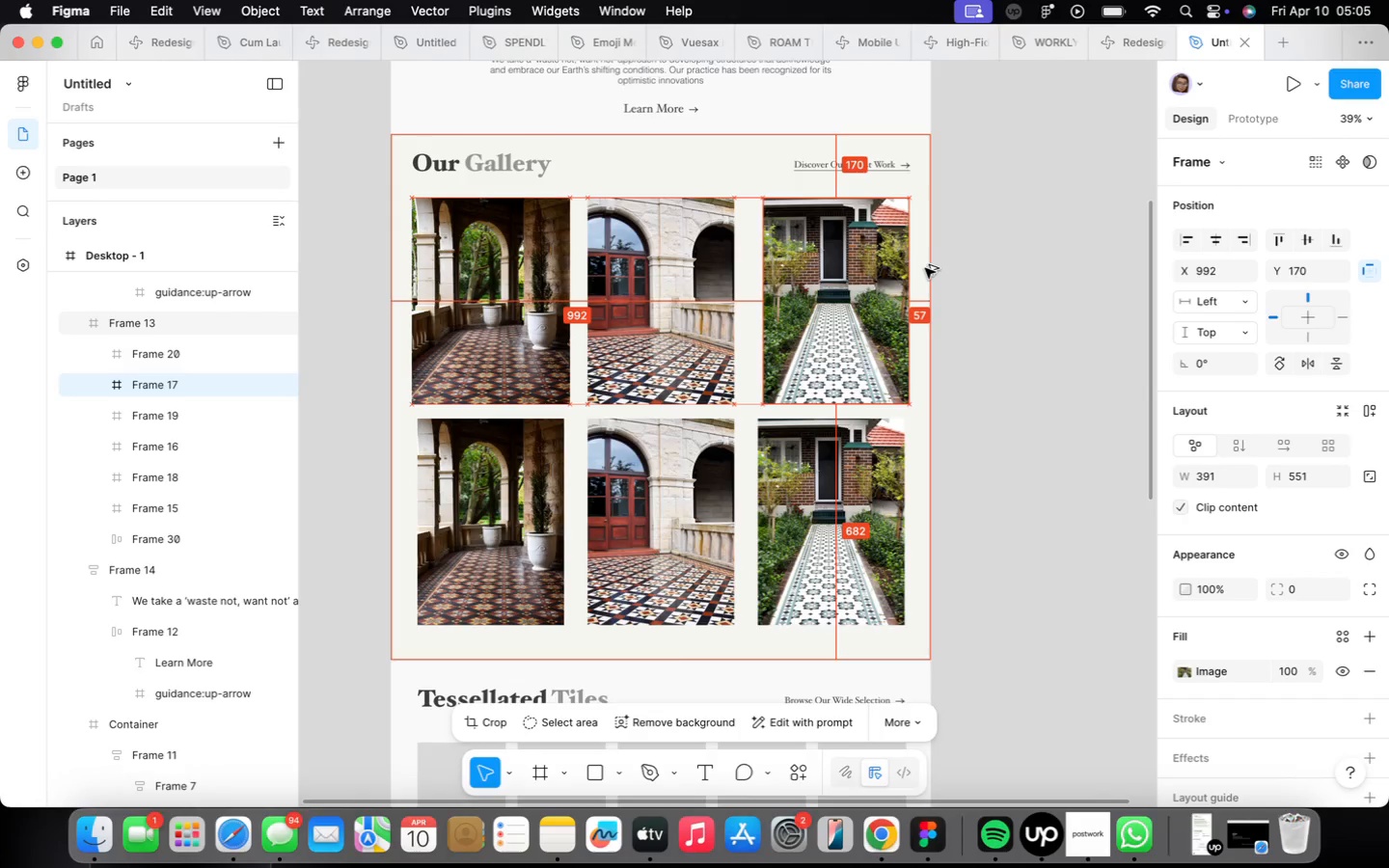 
key(Alt+ArrowRight)
 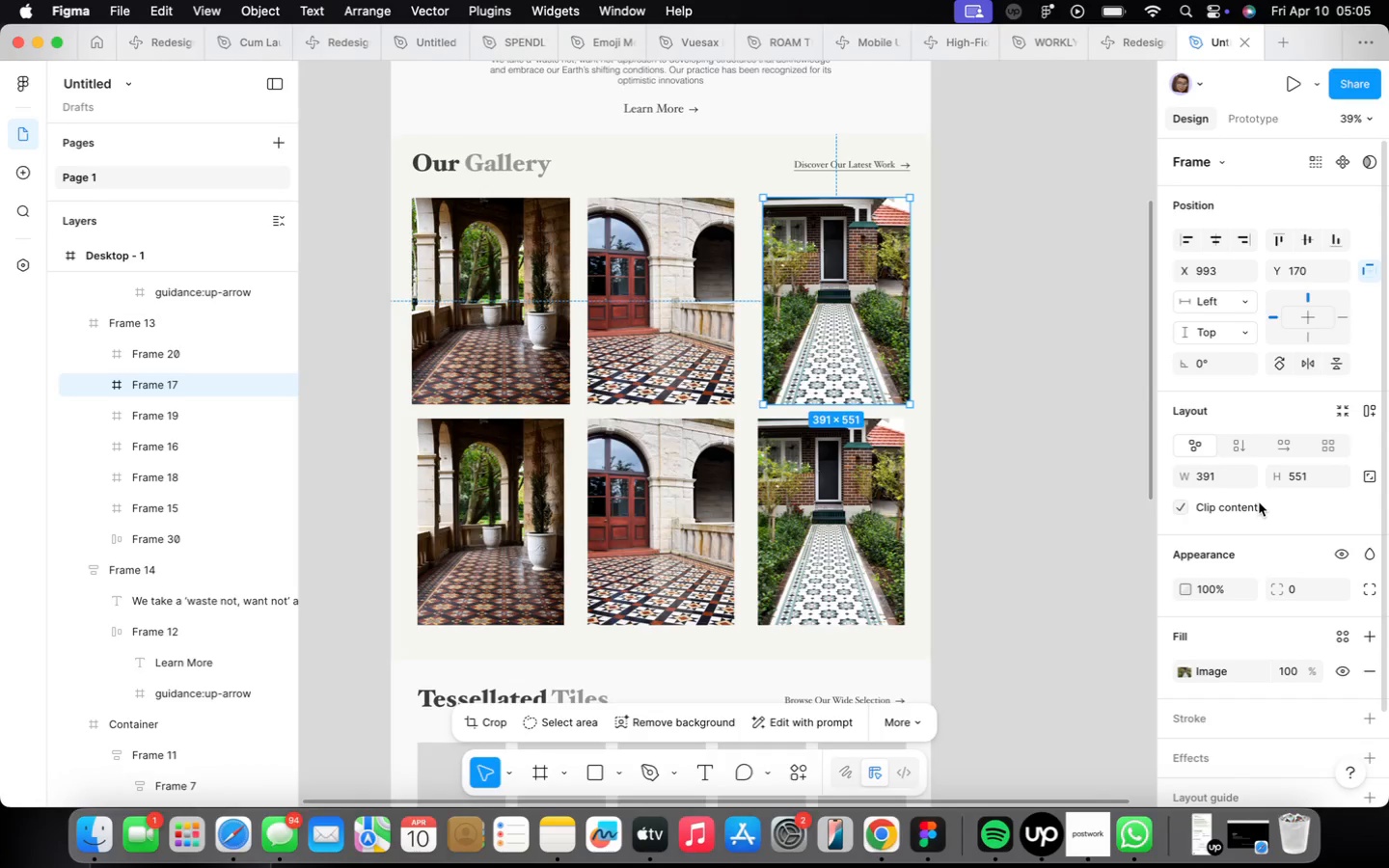 
left_click([1227, 472])
 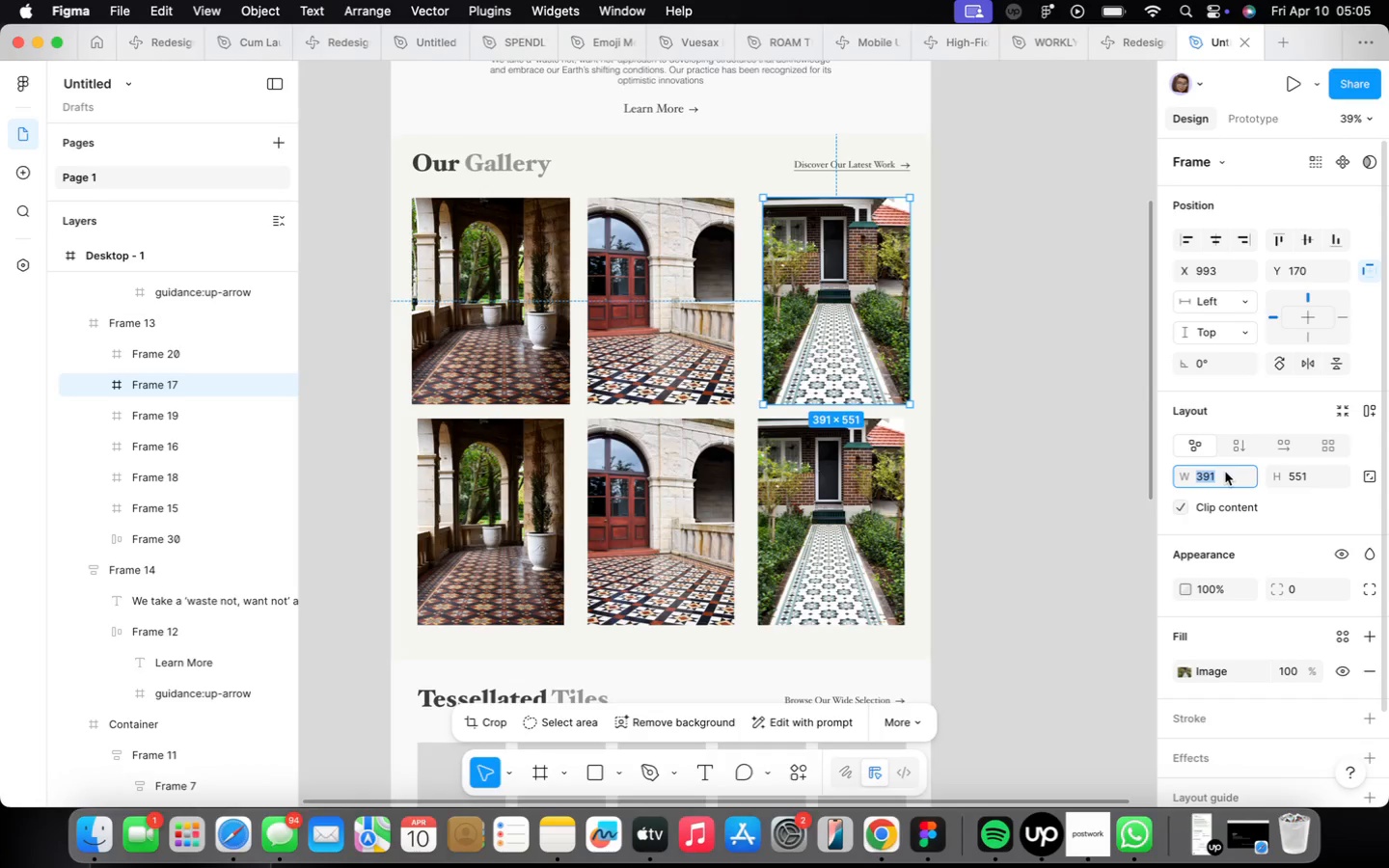 
type(422)
 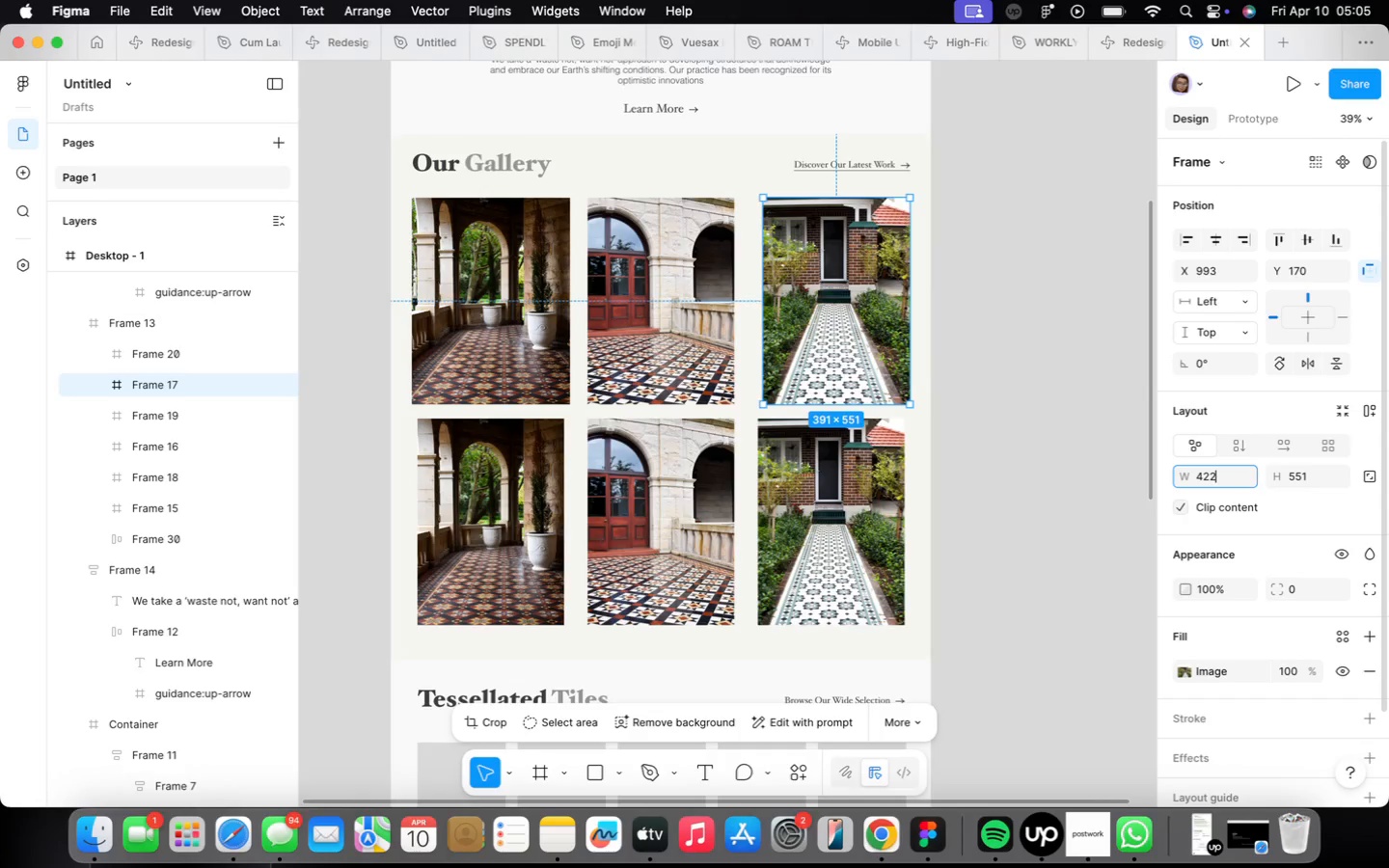 
key(Enter)
 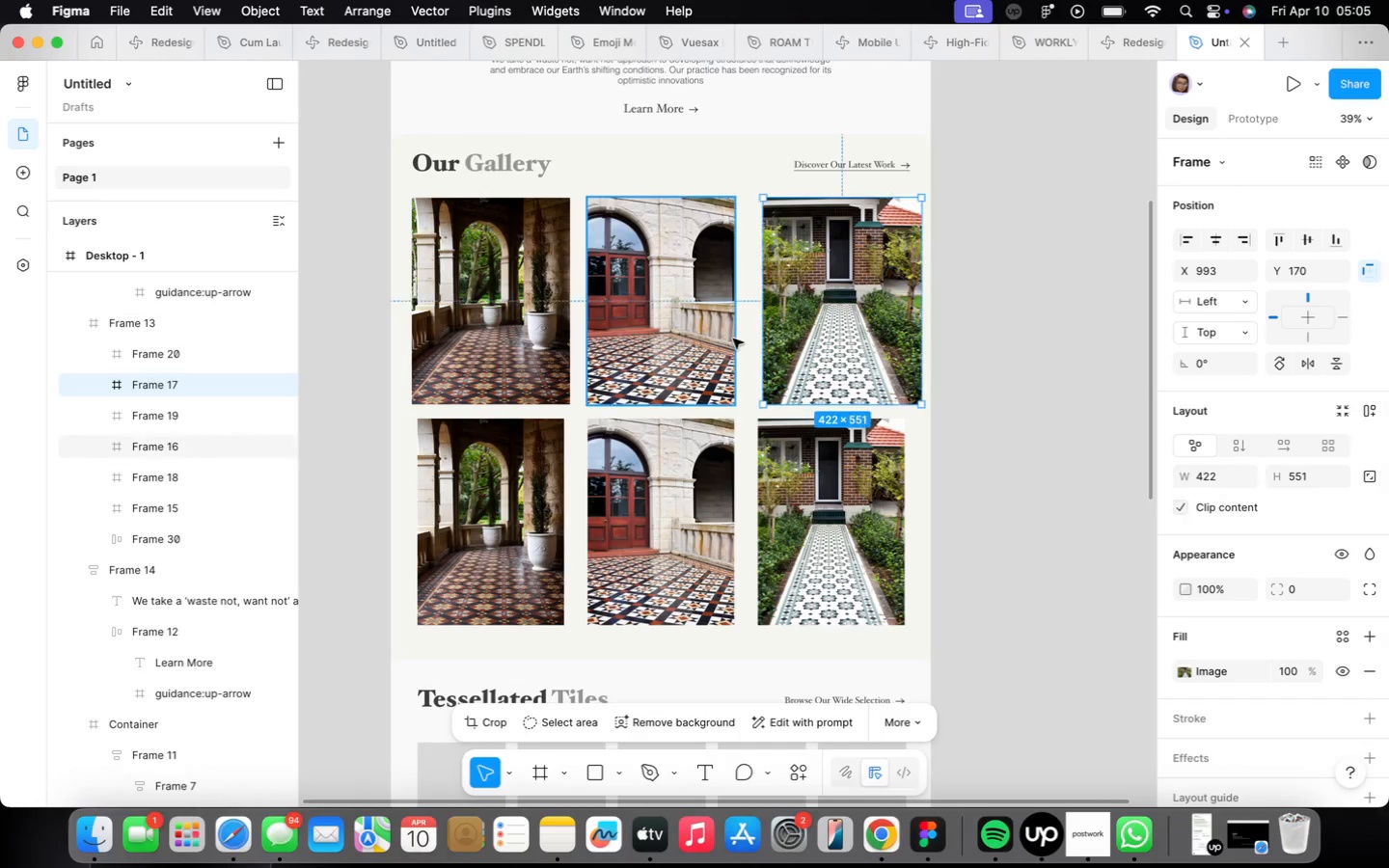 
hold_key(key=OptionLeft, duration=2.6)
 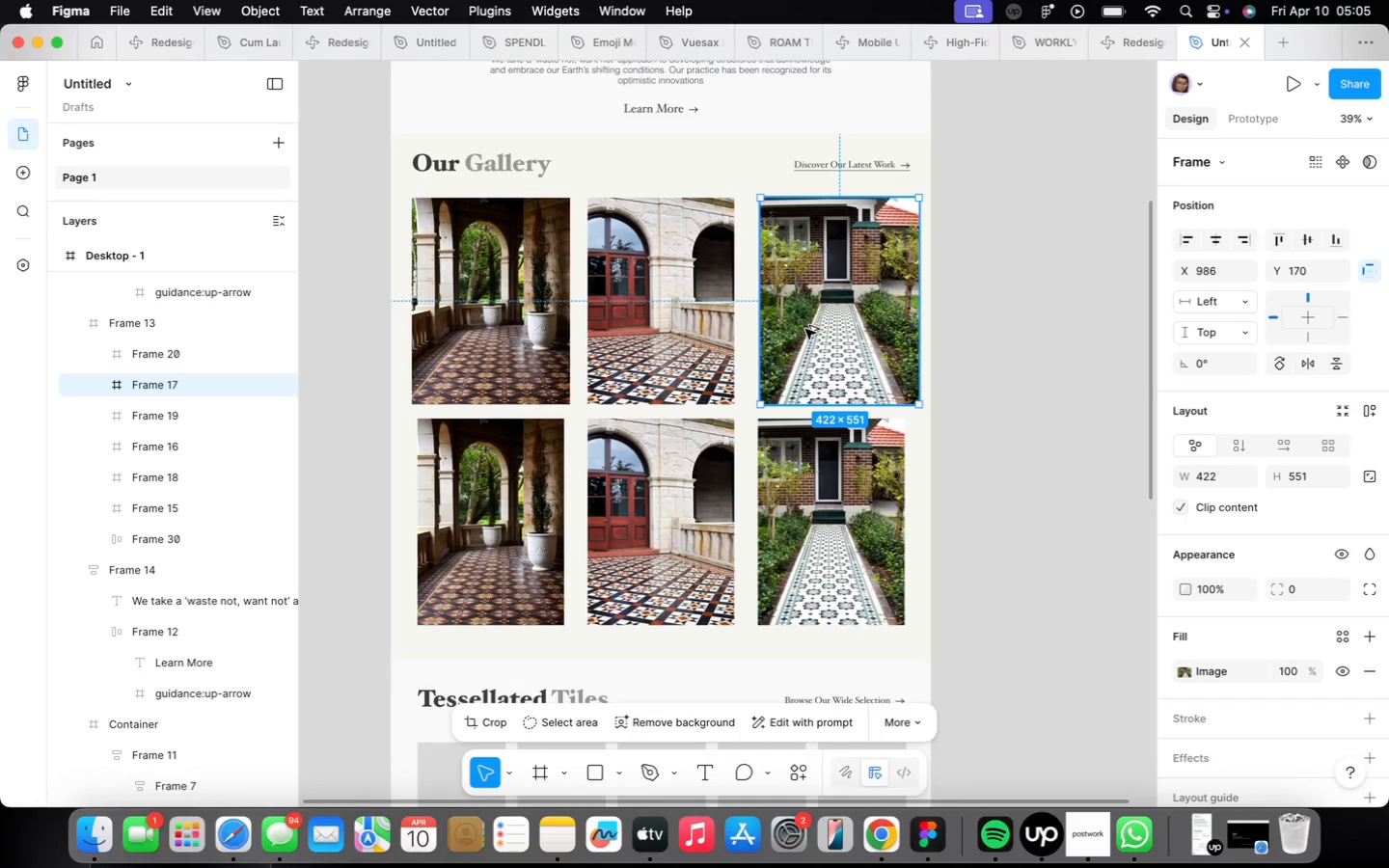 
hold_key(key=ArrowLeft, duration=1.0)
 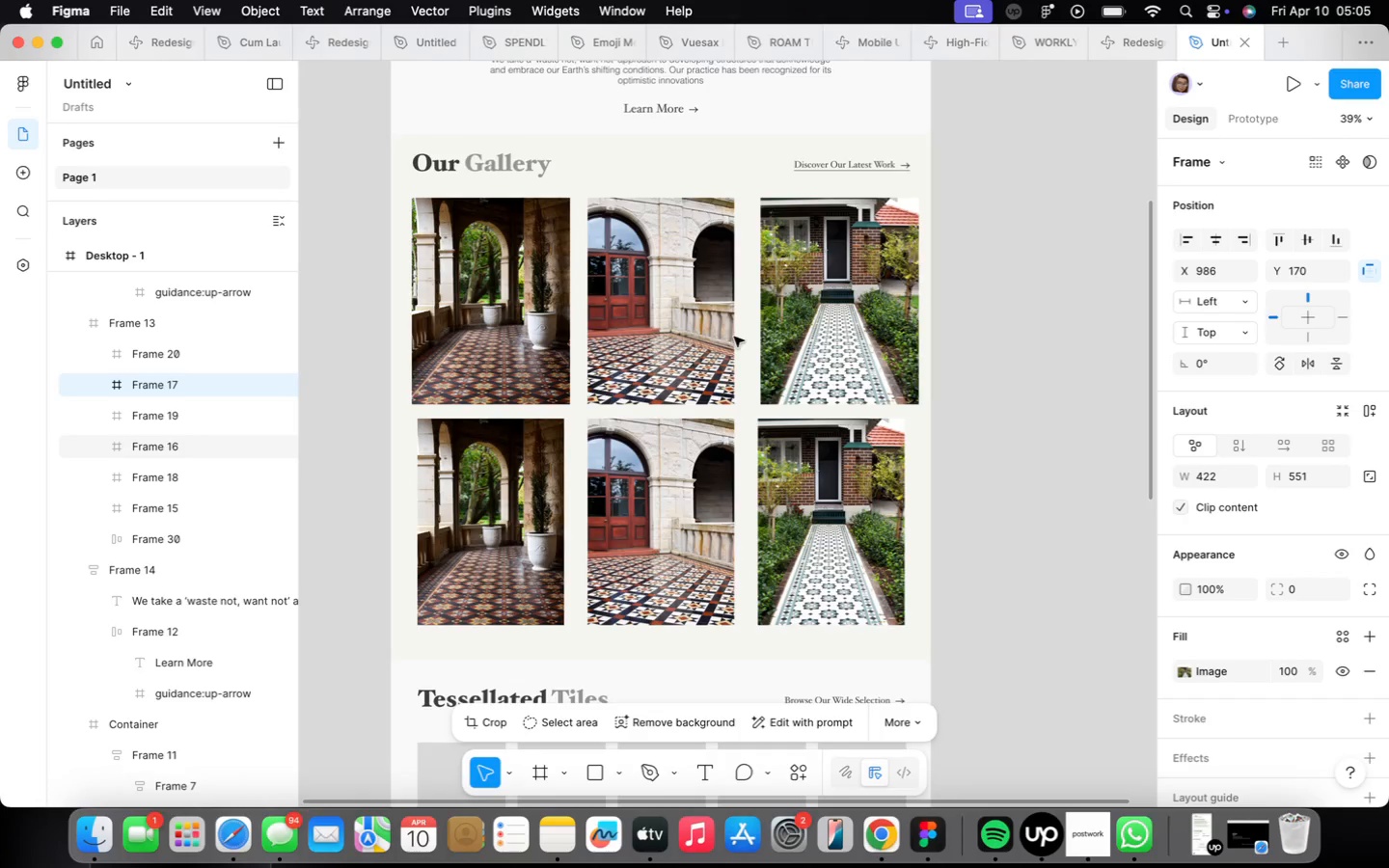 
hold_key(key=ArrowLeft, duration=0.98)
 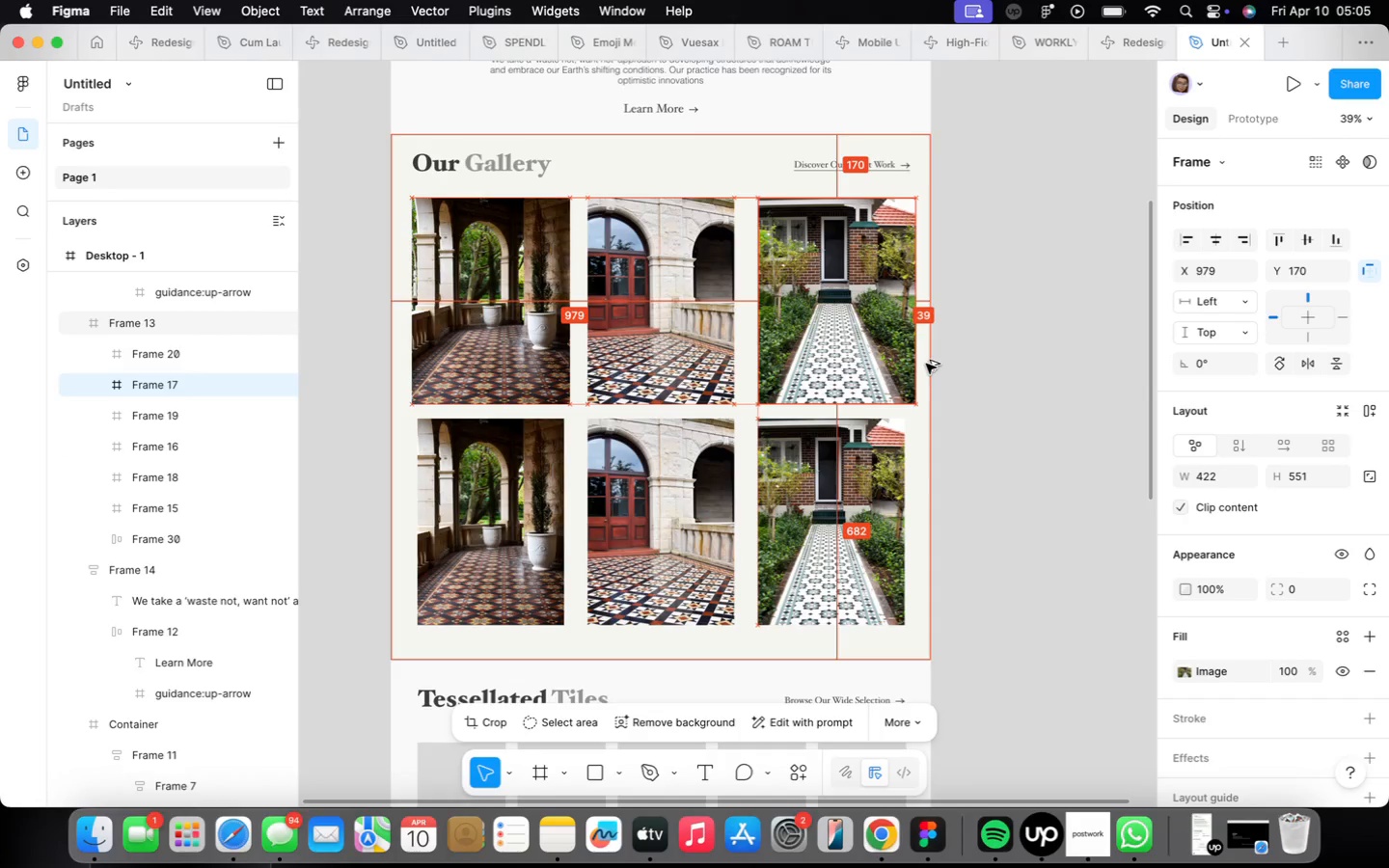 
key(Alt+ArrowLeft)
 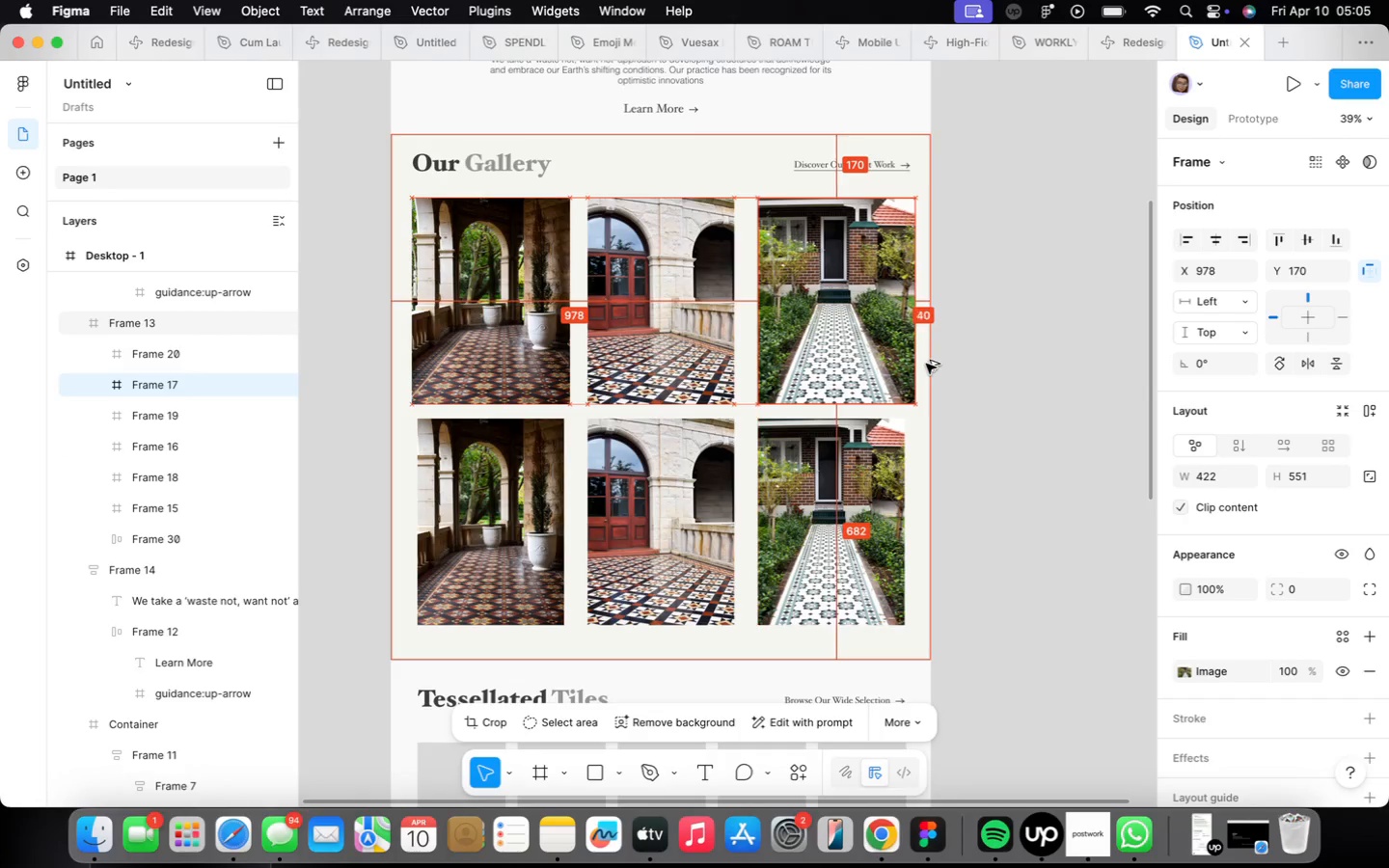 
key(Alt+ArrowLeft)
 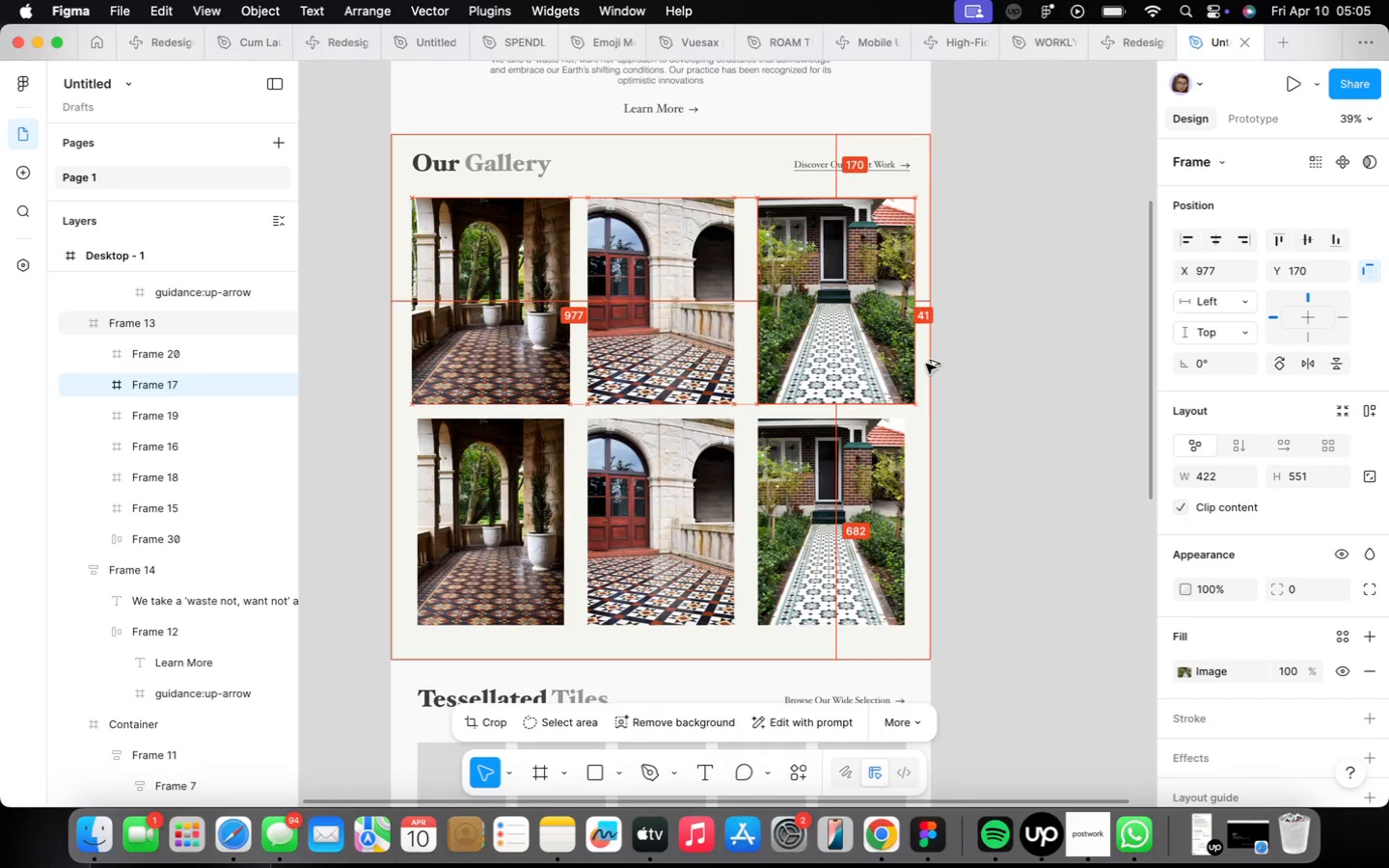 
key(Alt+ArrowLeft)
 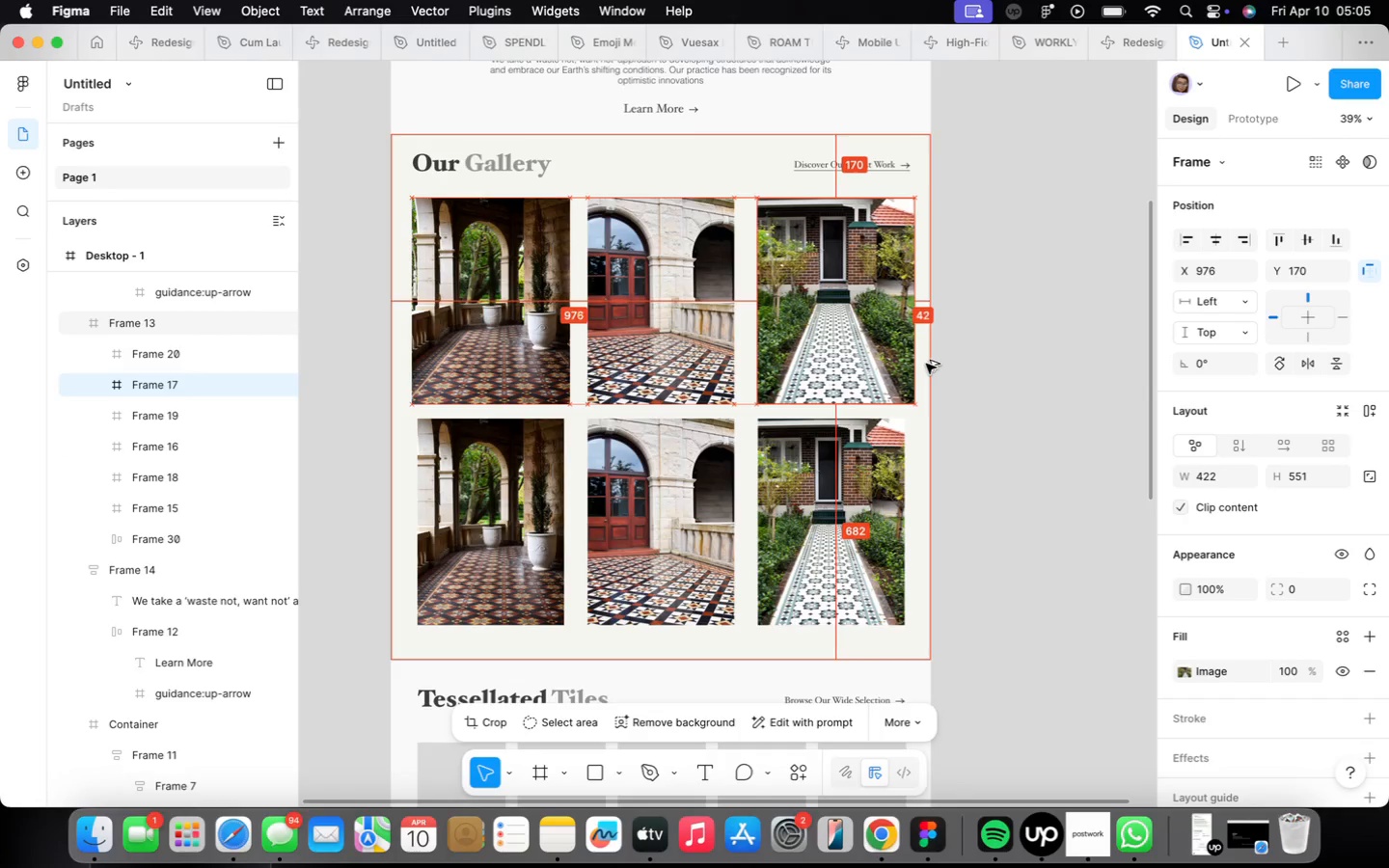 
key(Alt+ArrowLeft)
 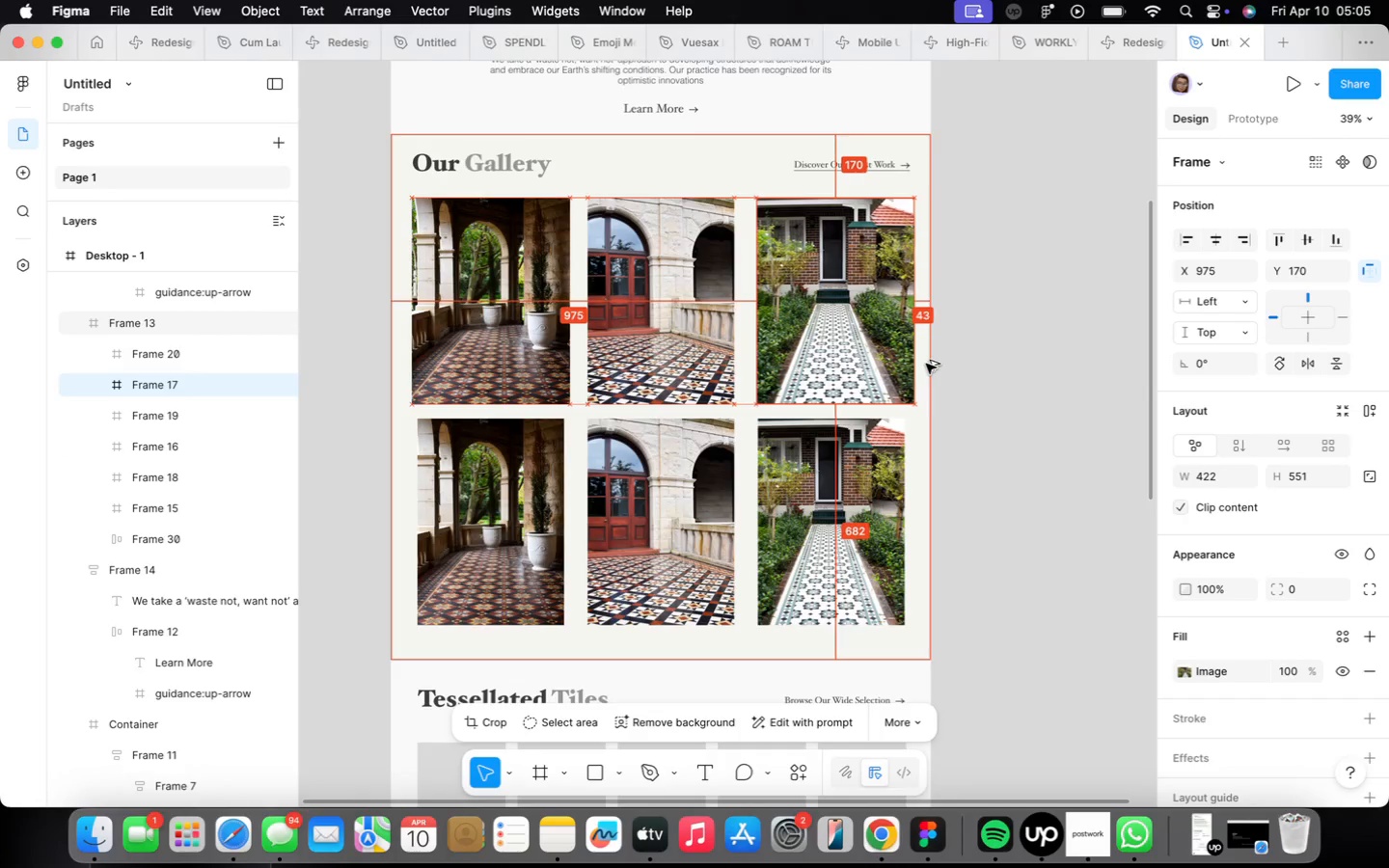 
key(Alt+ArrowLeft)
 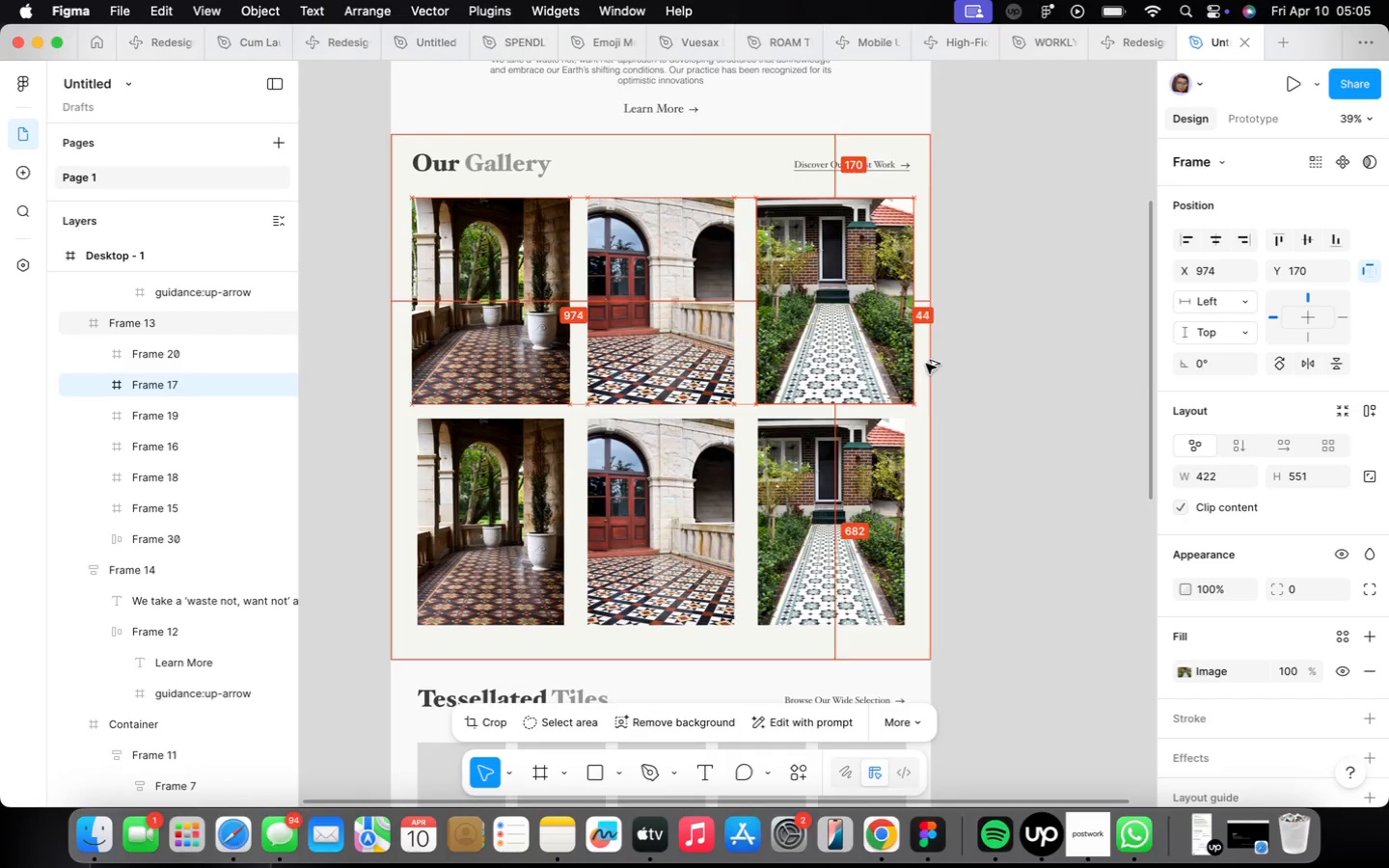 
key(Alt+ArrowLeft)
 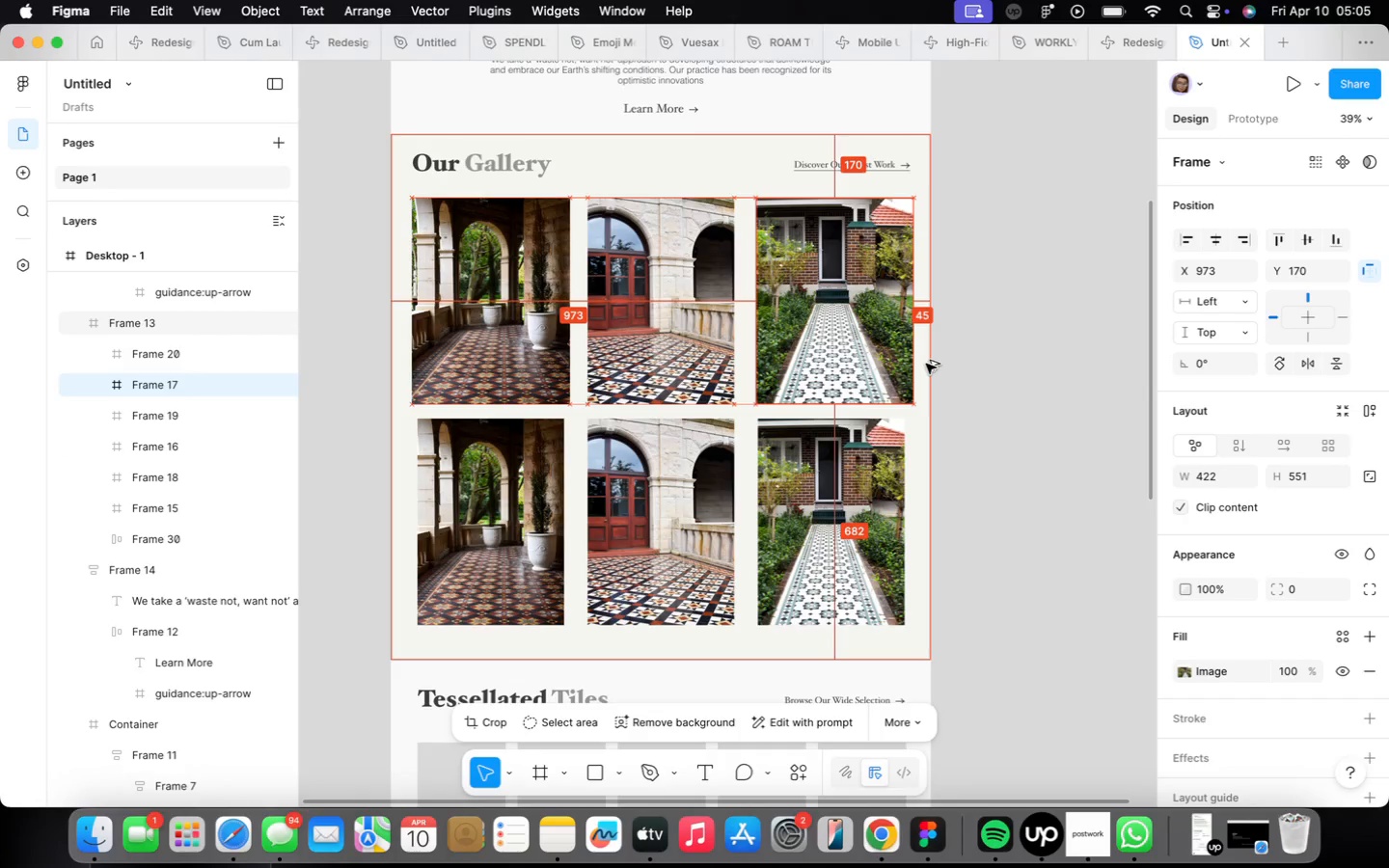 
key(Alt+ArrowLeft)
 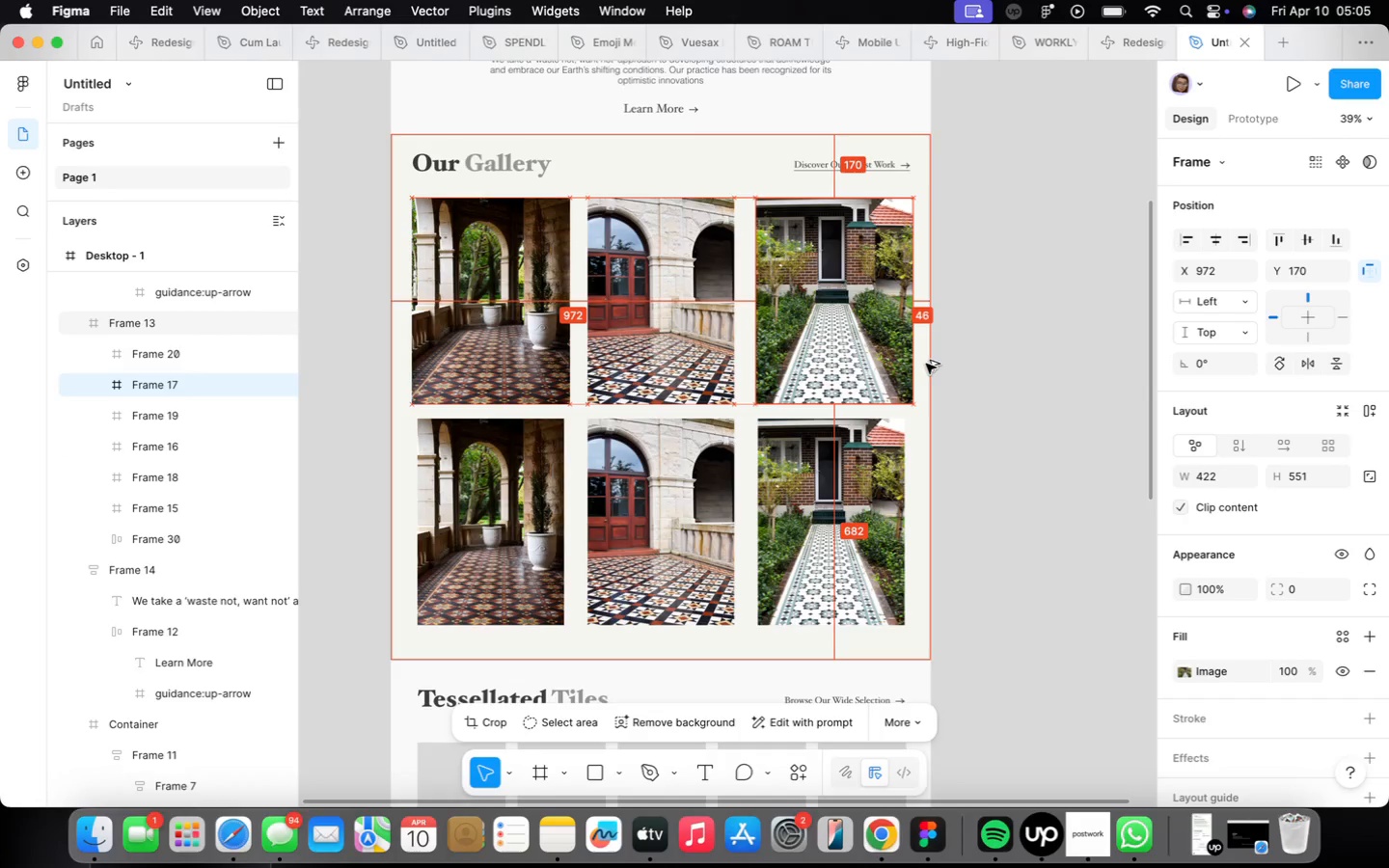 
key(Alt+ArrowLeft)
 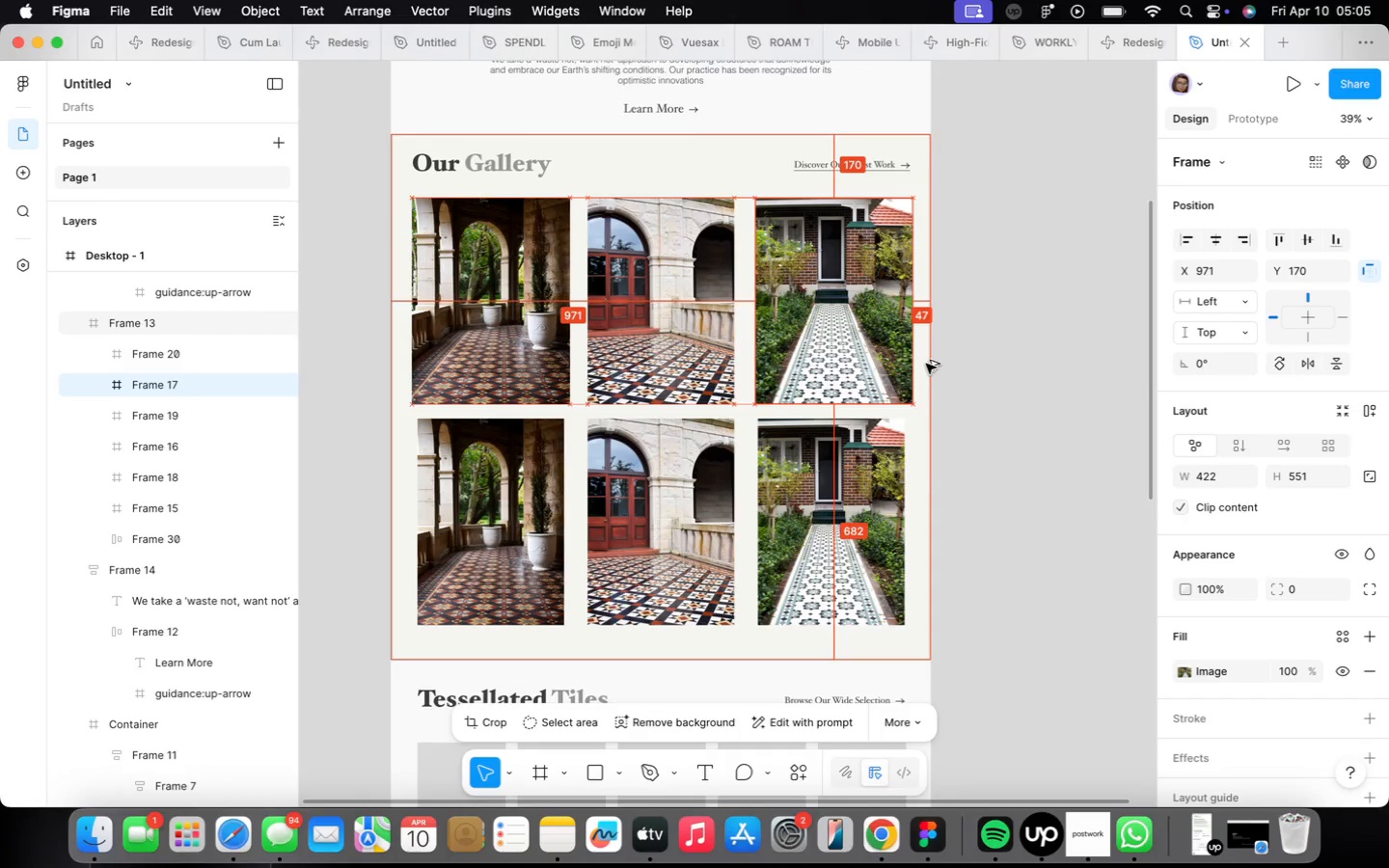 
key(Alt+ArrowLeft)
 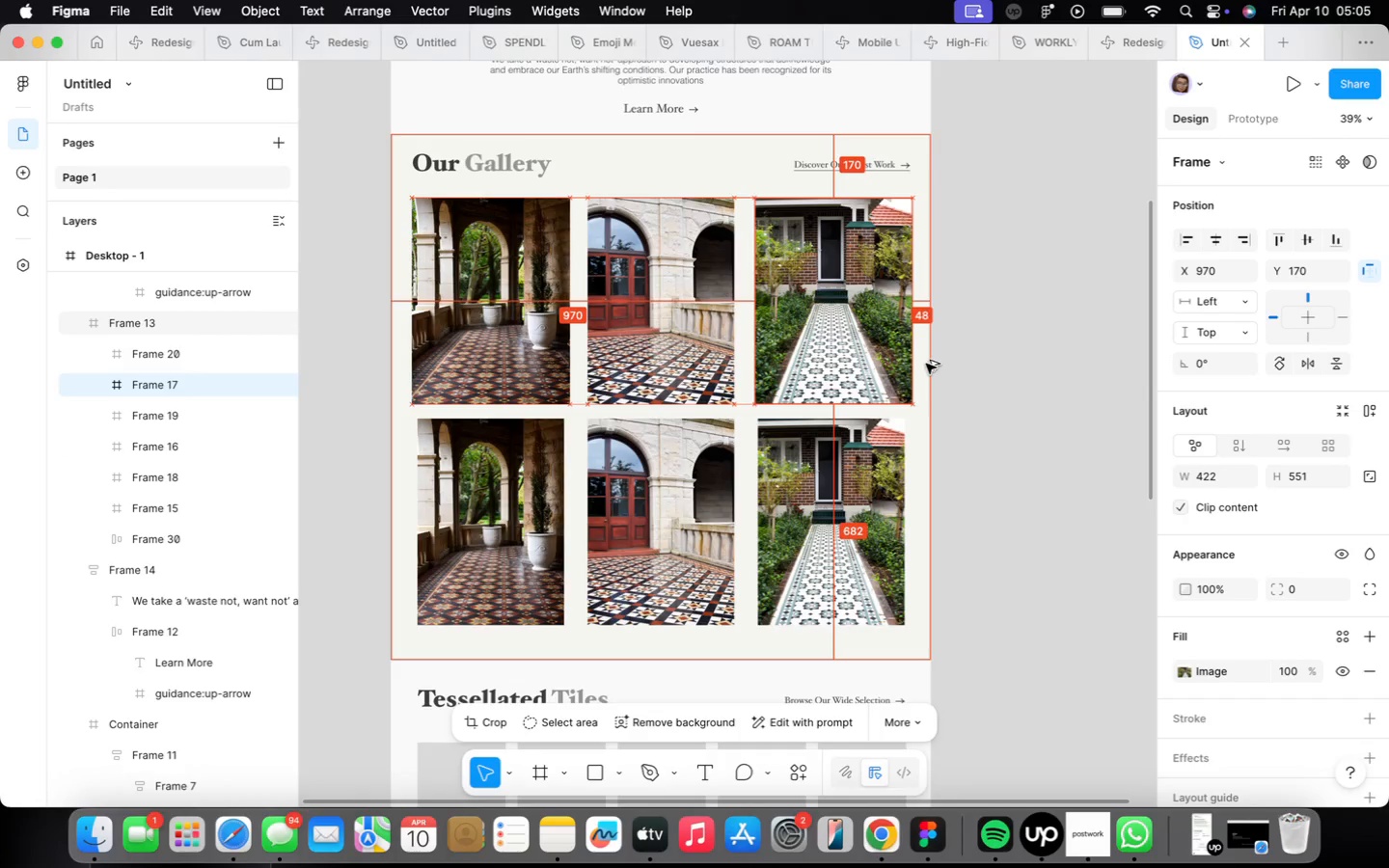 
key(Alt+ArrowLeft)
 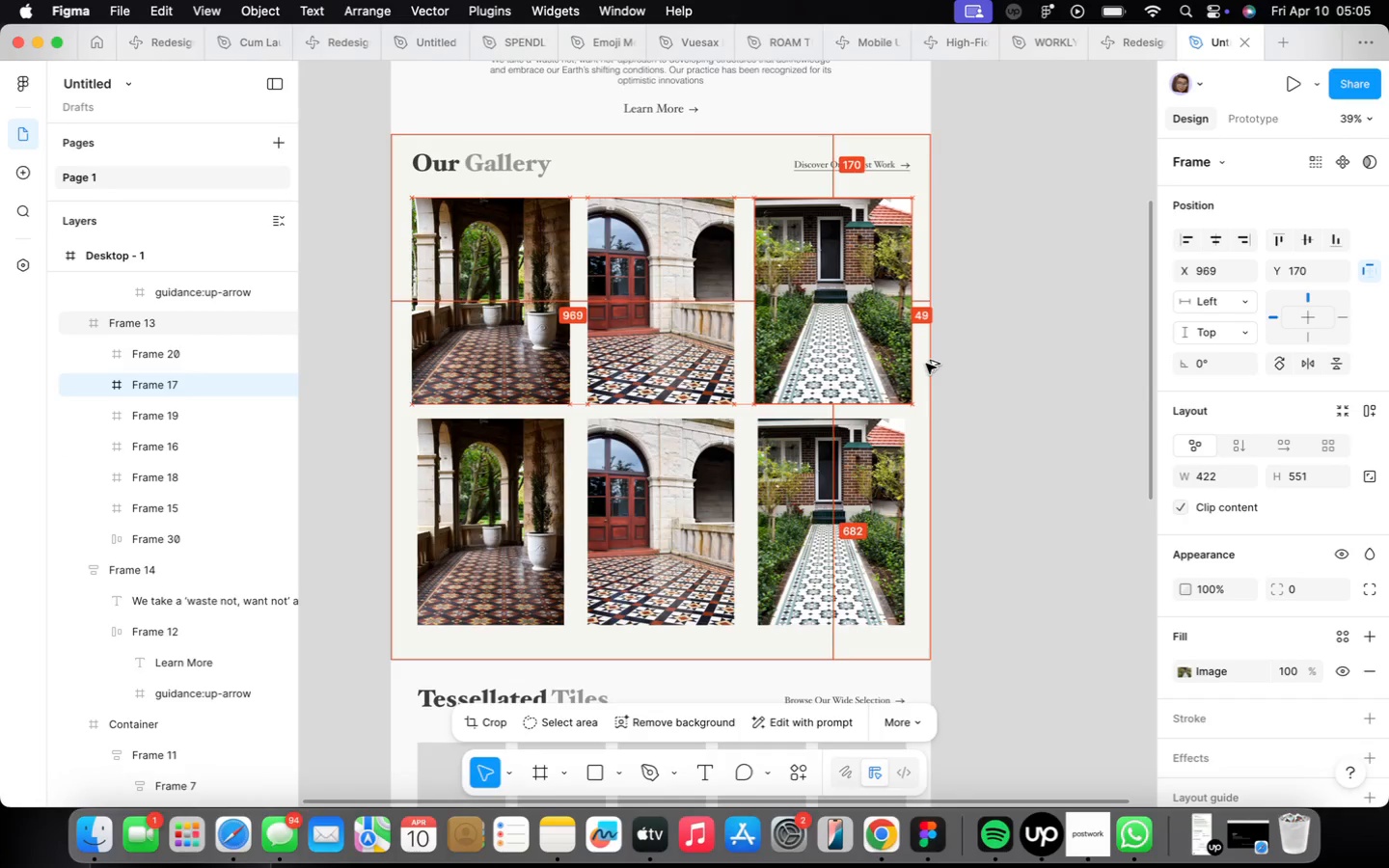 
key(Alt+ArrowLeft)
 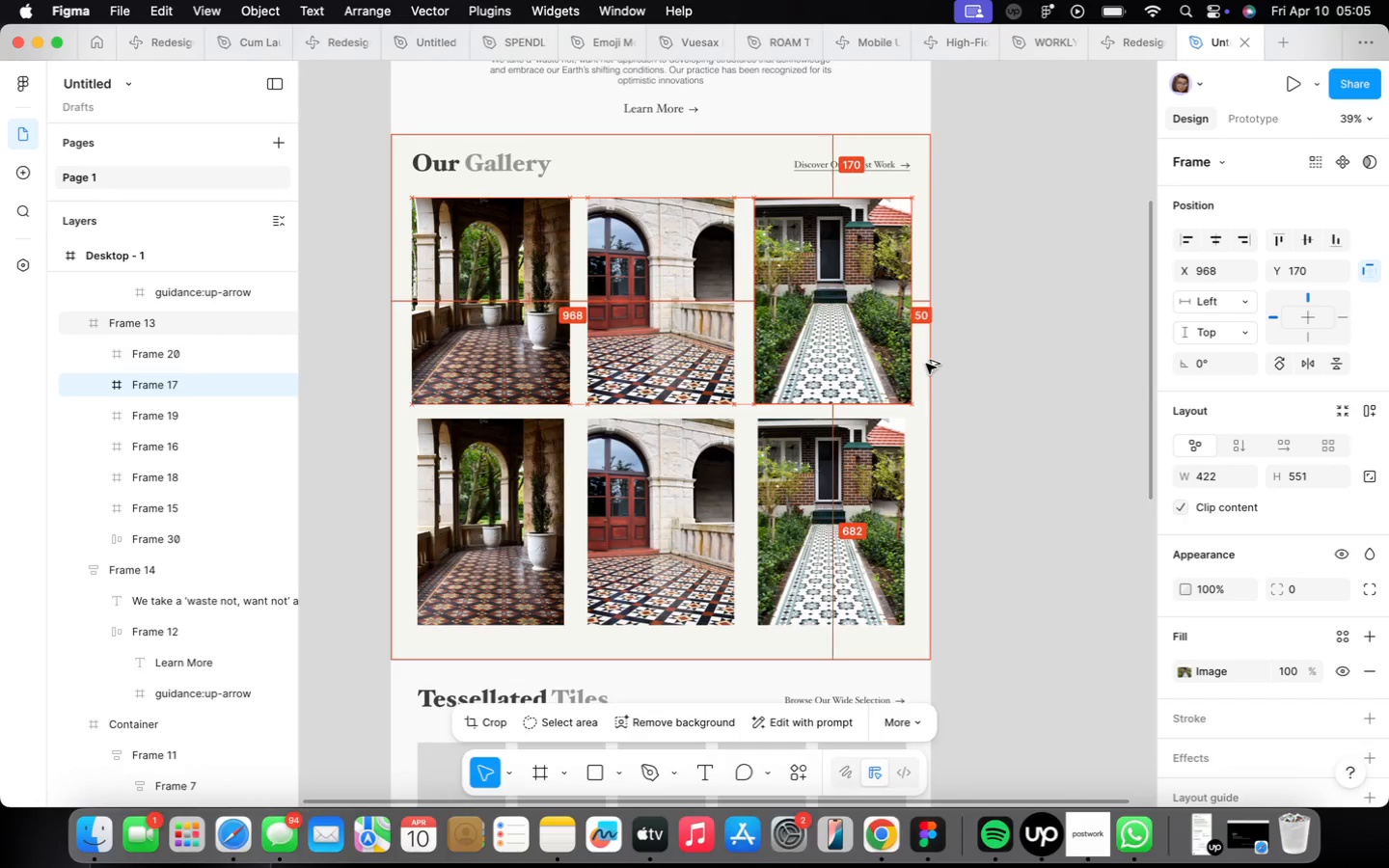 
key(Alt+ArrowLeft)
 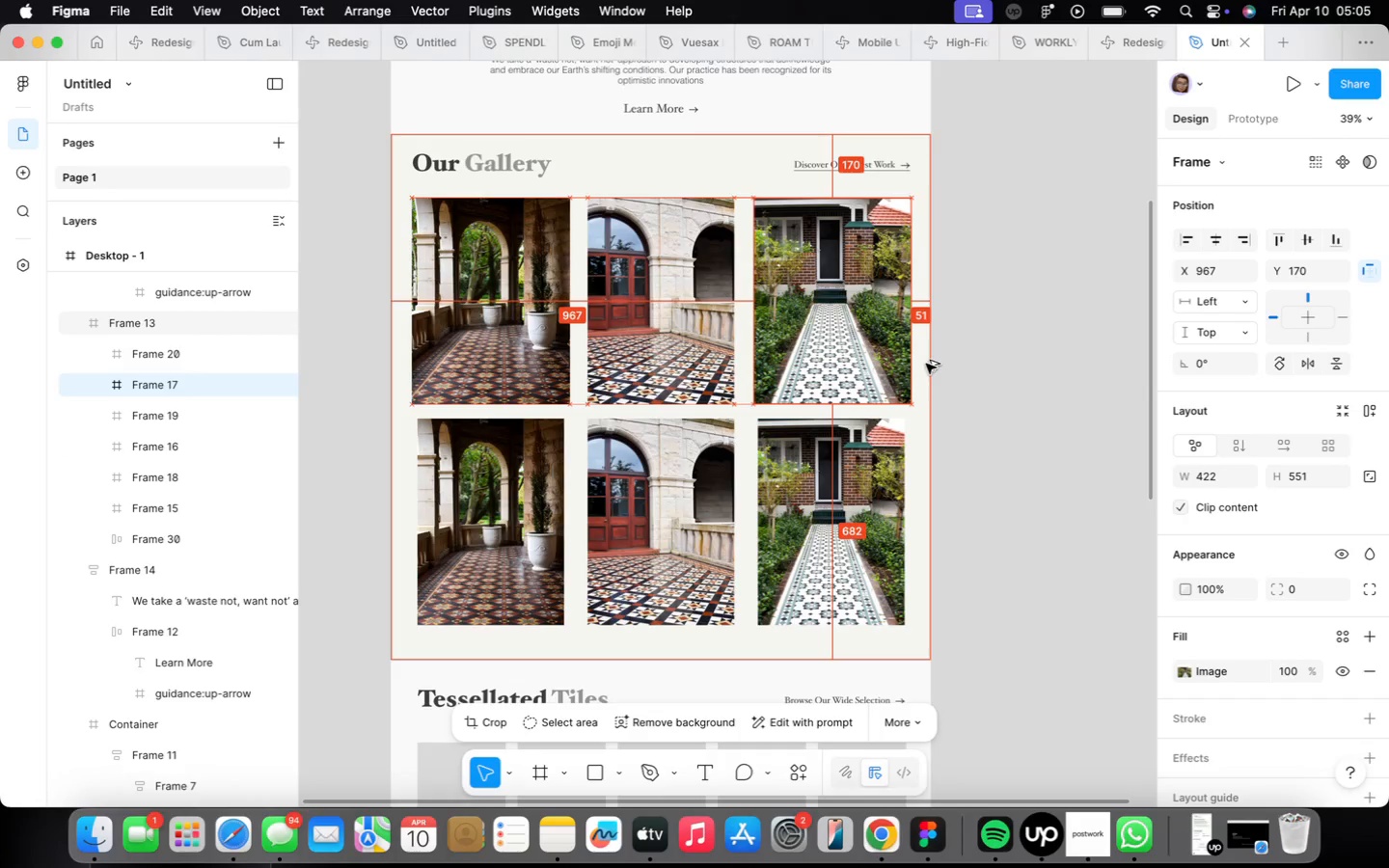 
key(Alt+ArrowLeft)
 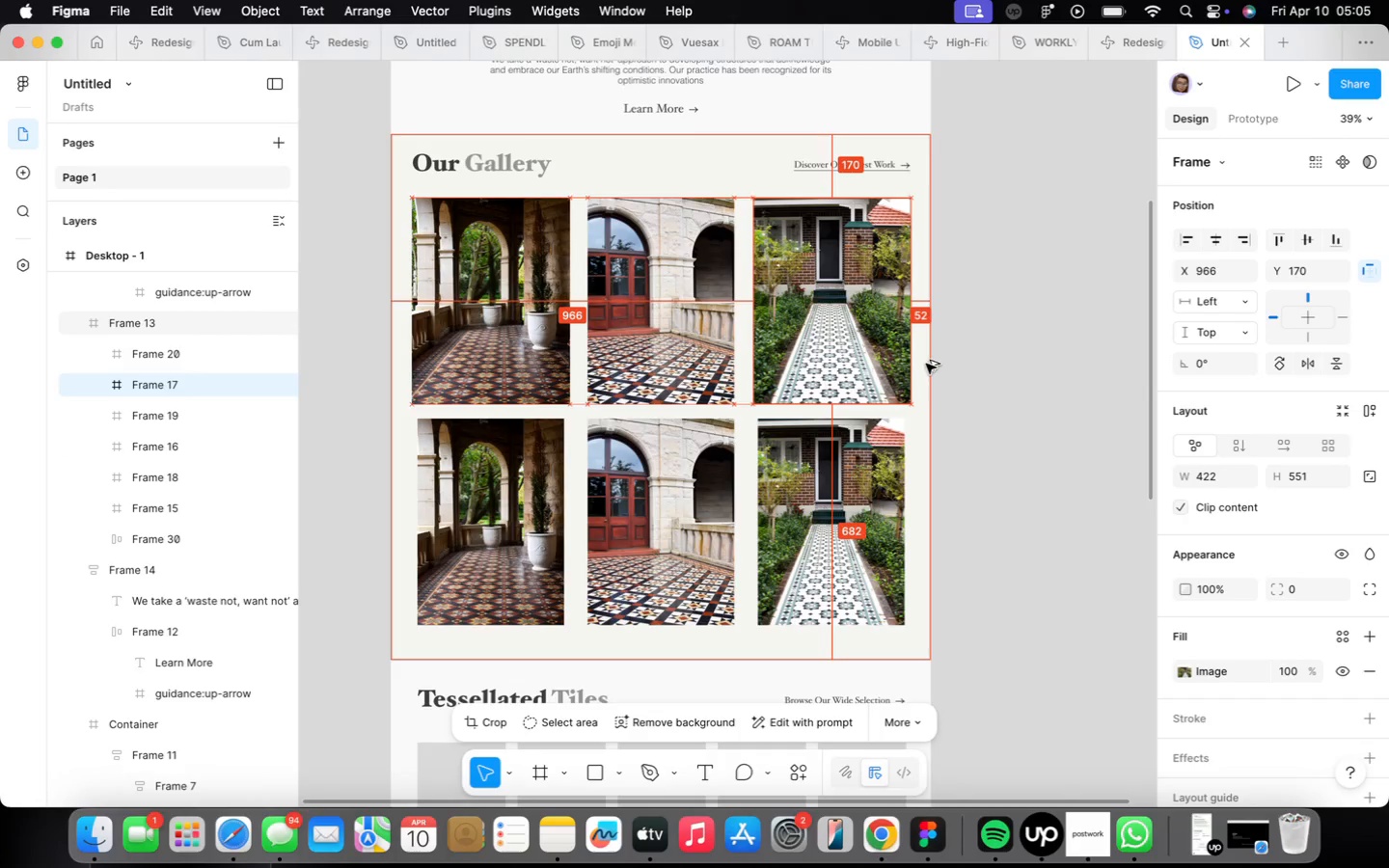 
key(Alt+ArrowLeft)
 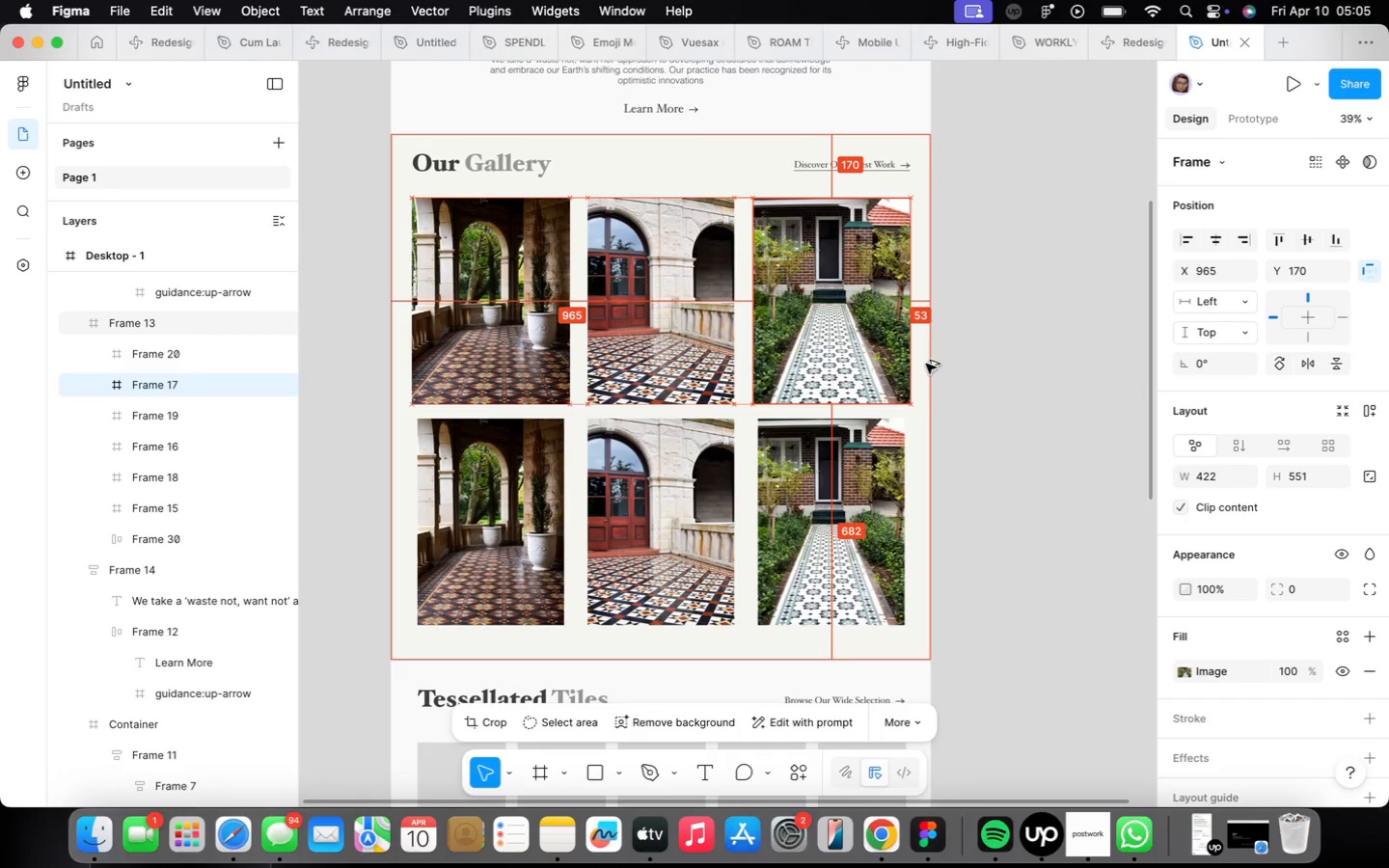 
key(Alt+ArrowLeft)
 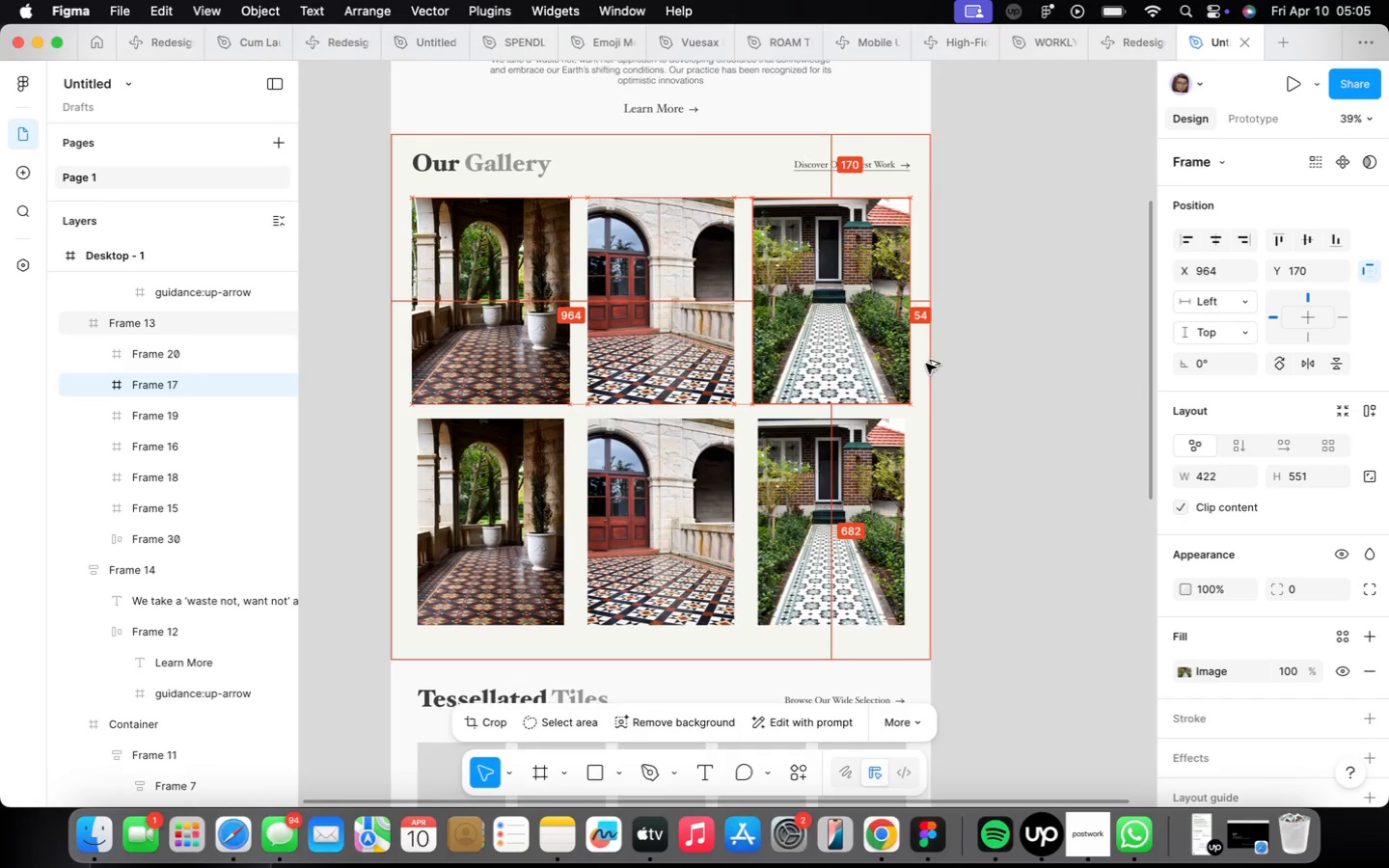 
key(Alt+ArrowLeft)
 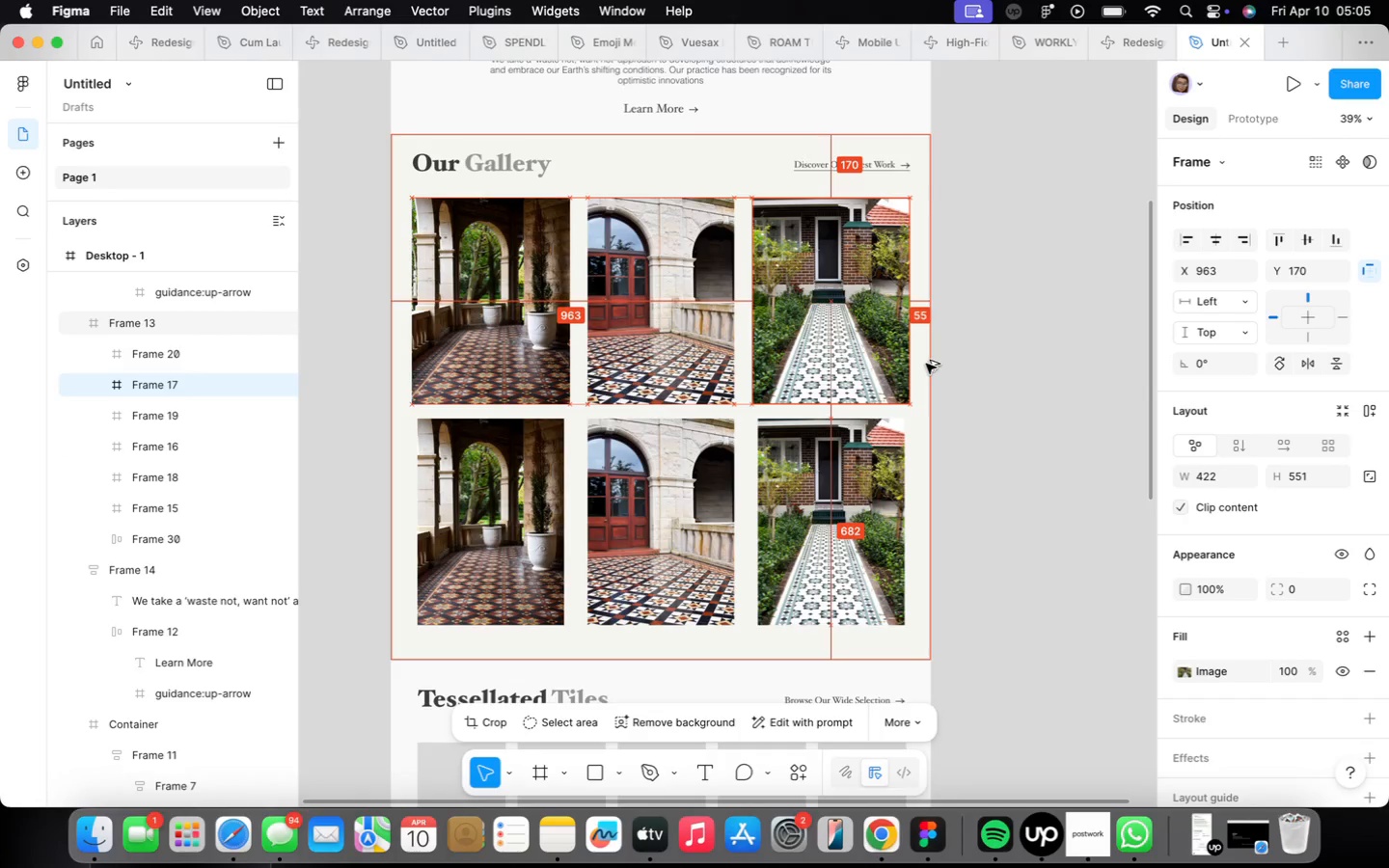 
key(Alt+ArrowLeft)
 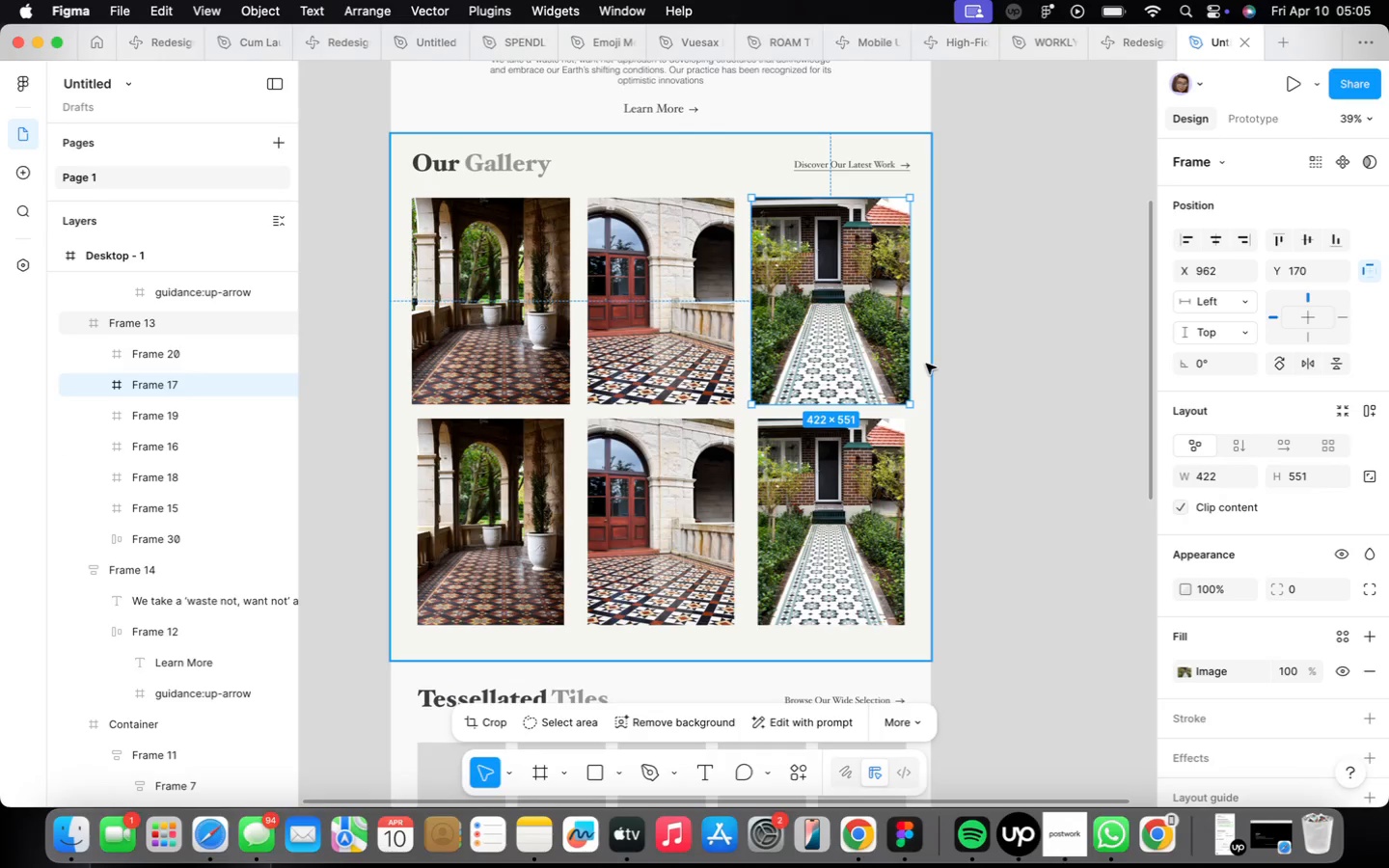 
left_click([674, 300])
 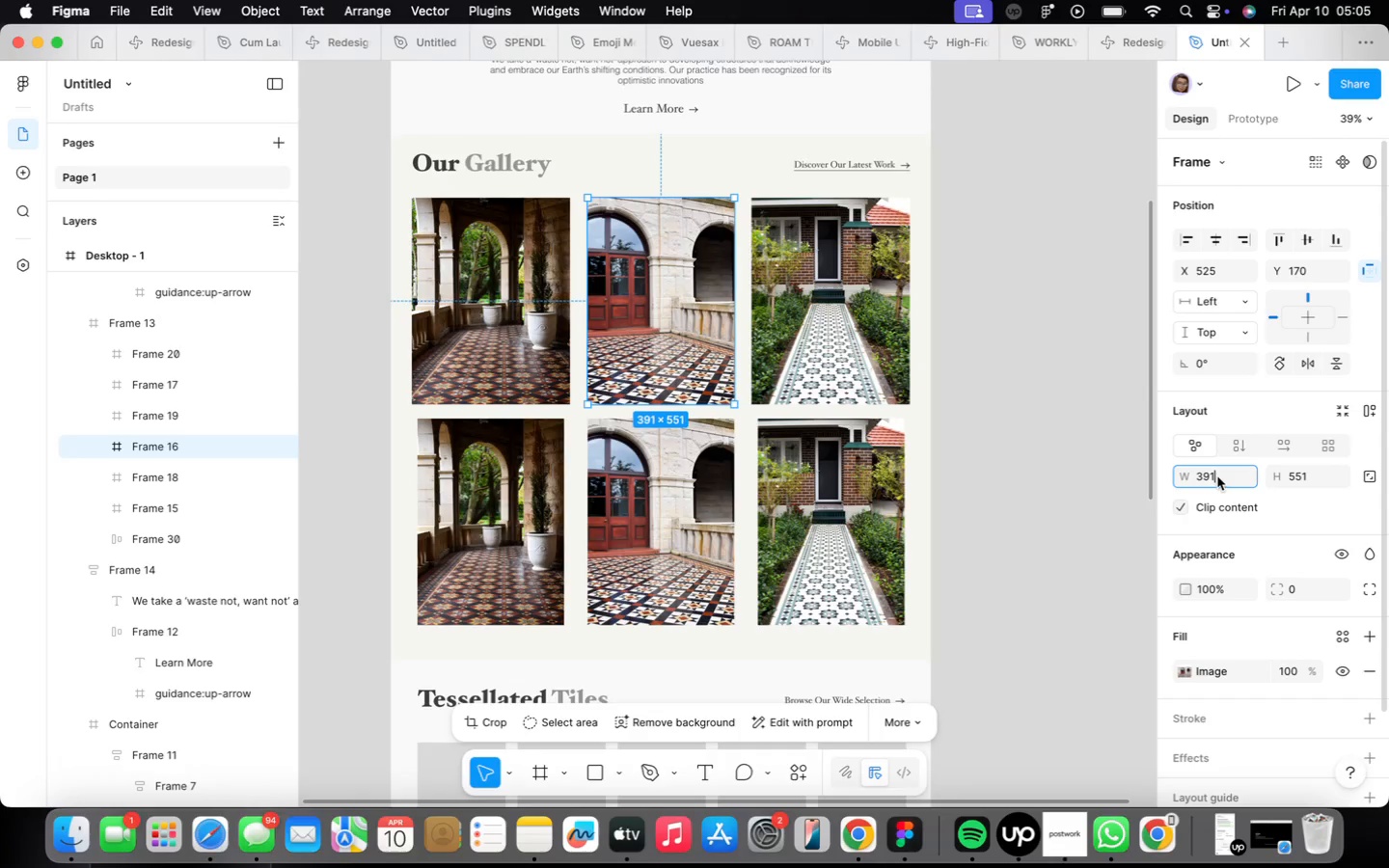 
type(422)
 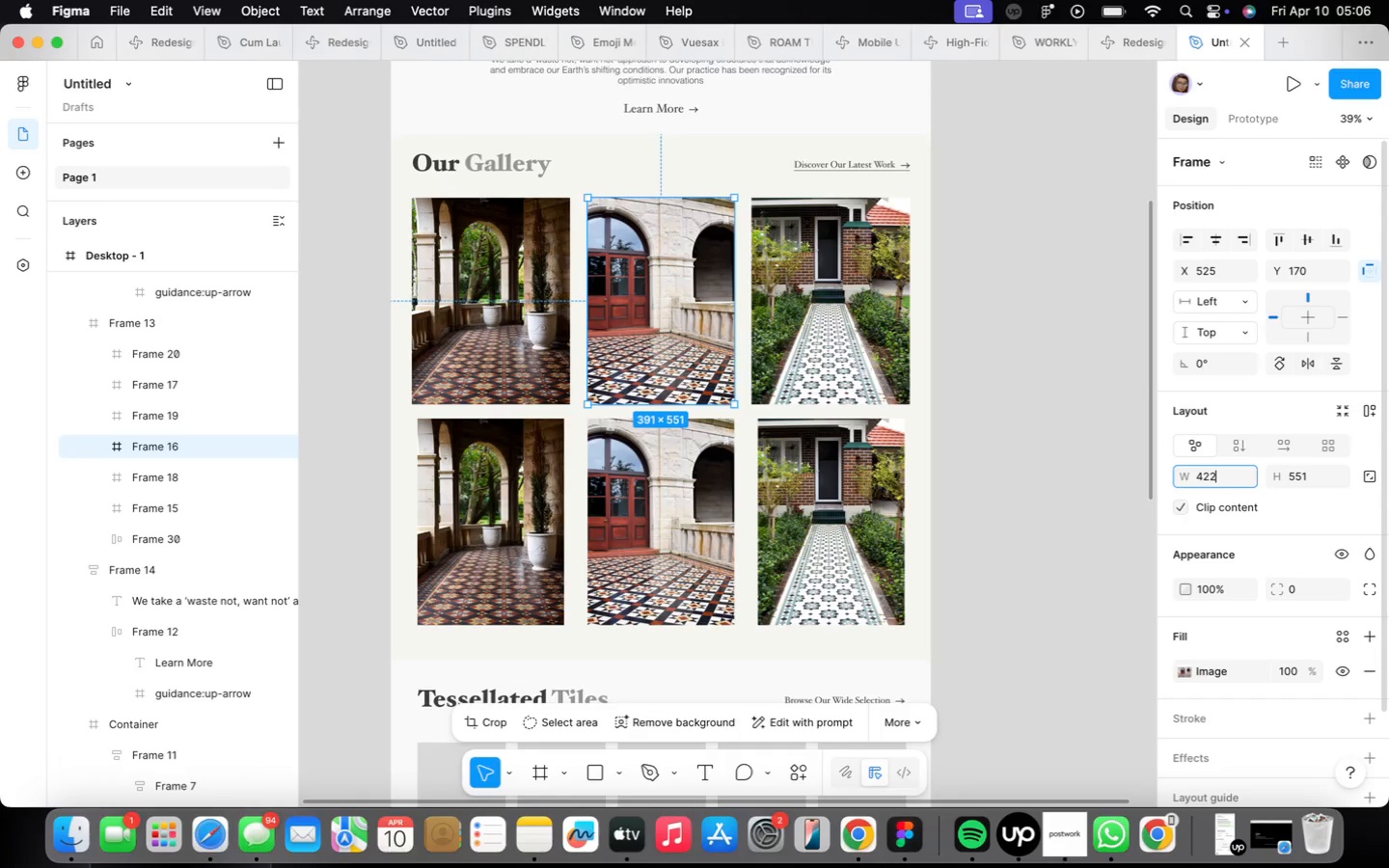 
key(Enter)
 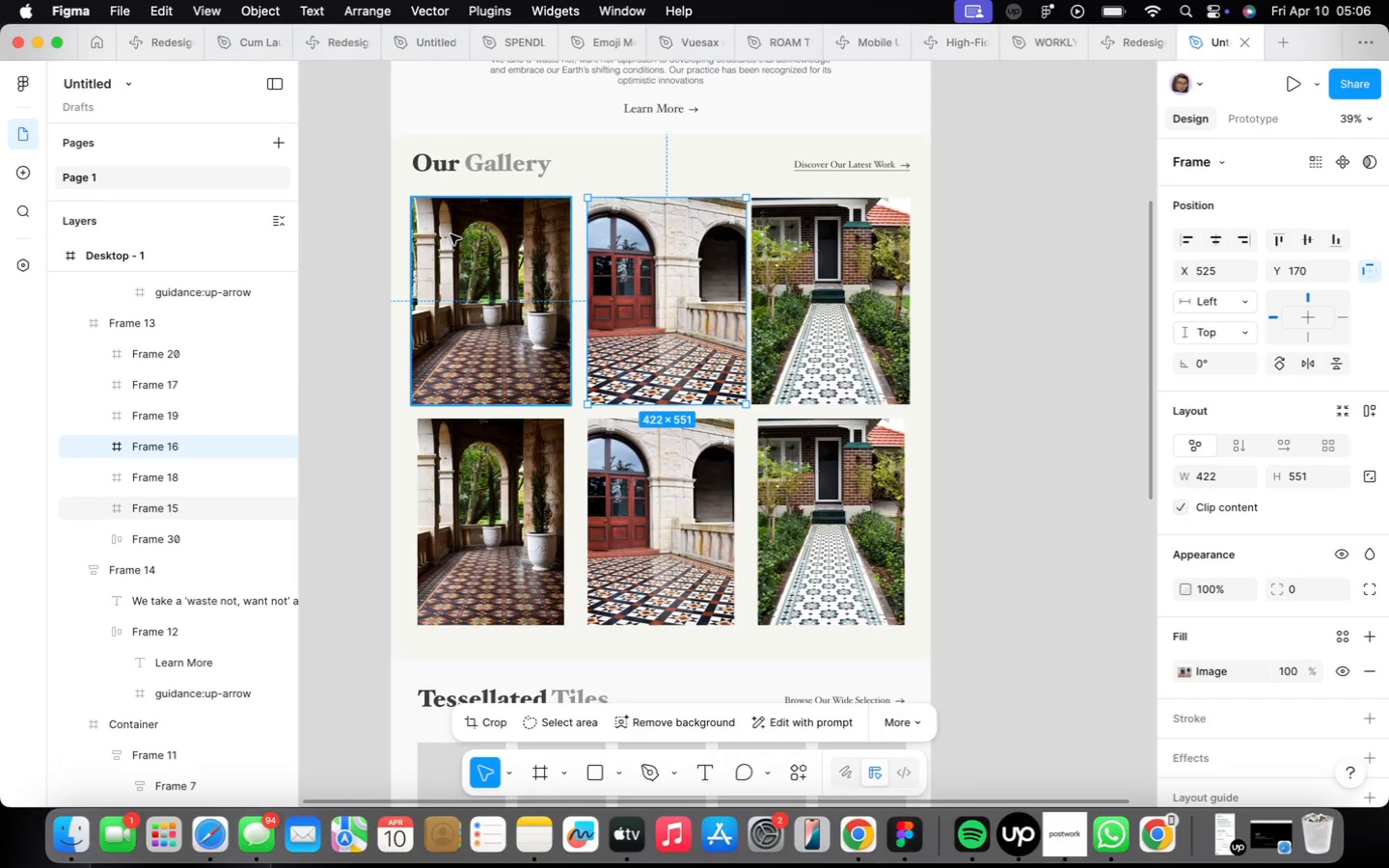 
key(ArrowLeft)
 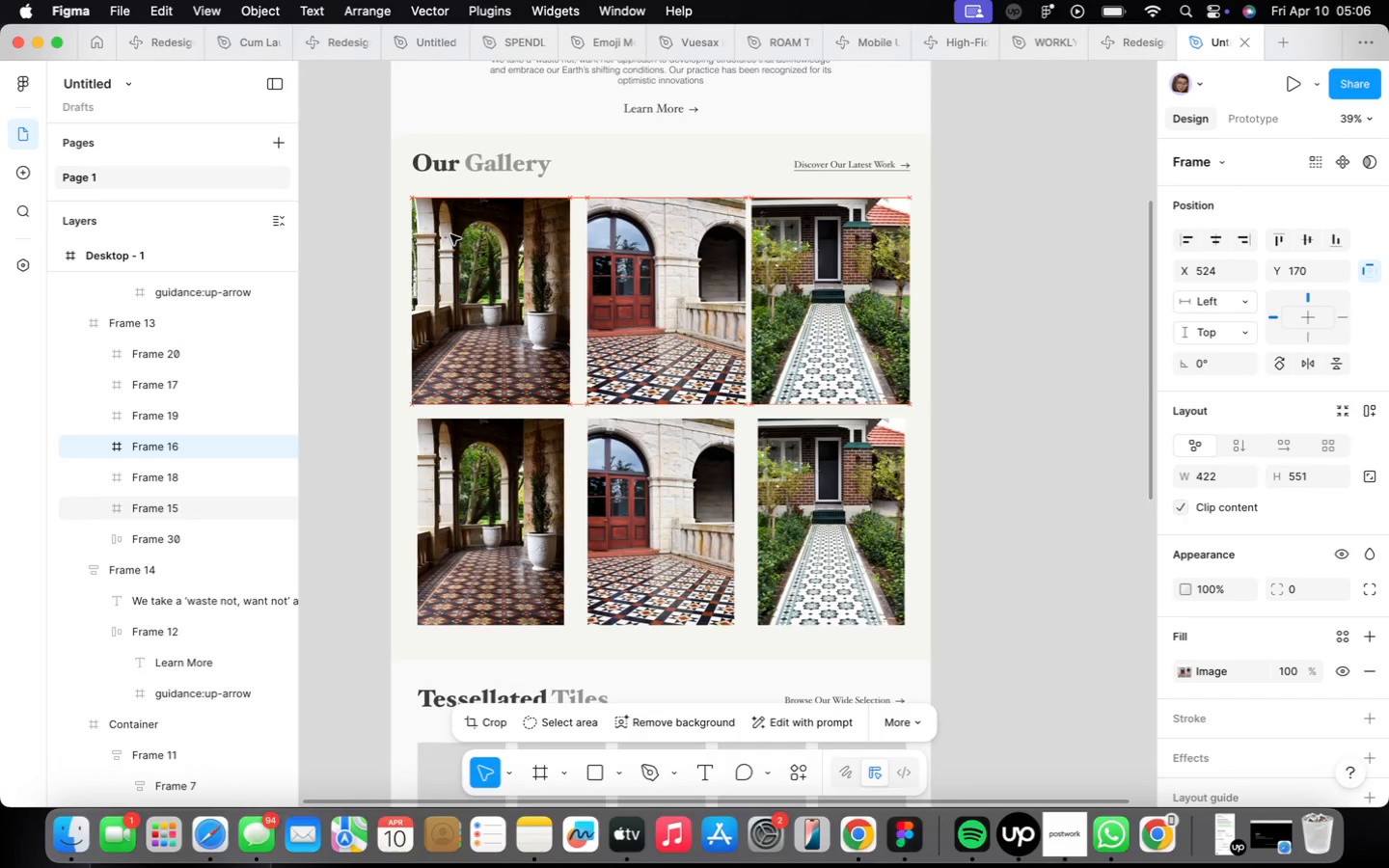 
key(ArrowLeft)
 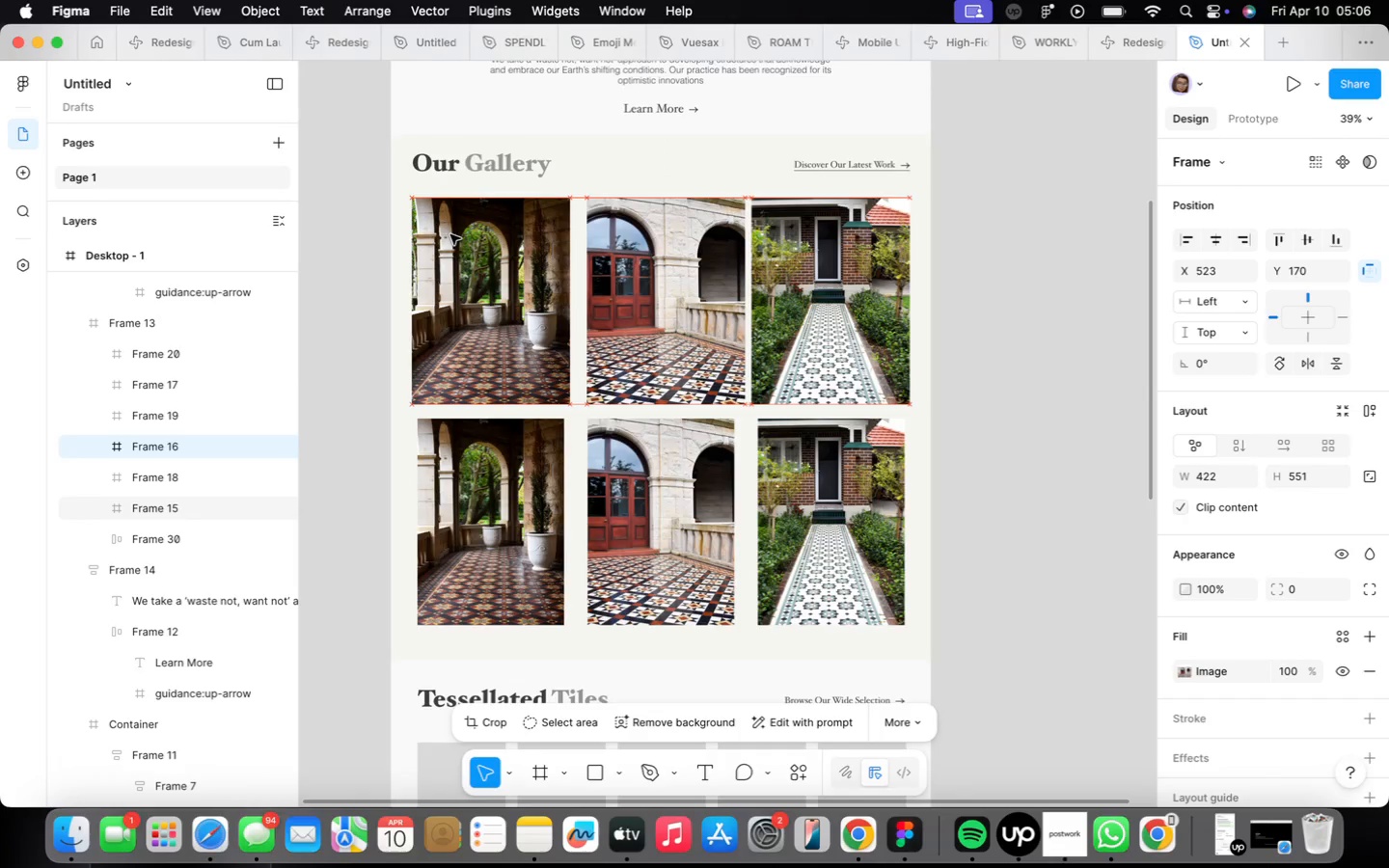 
key(ArrowLeft)
 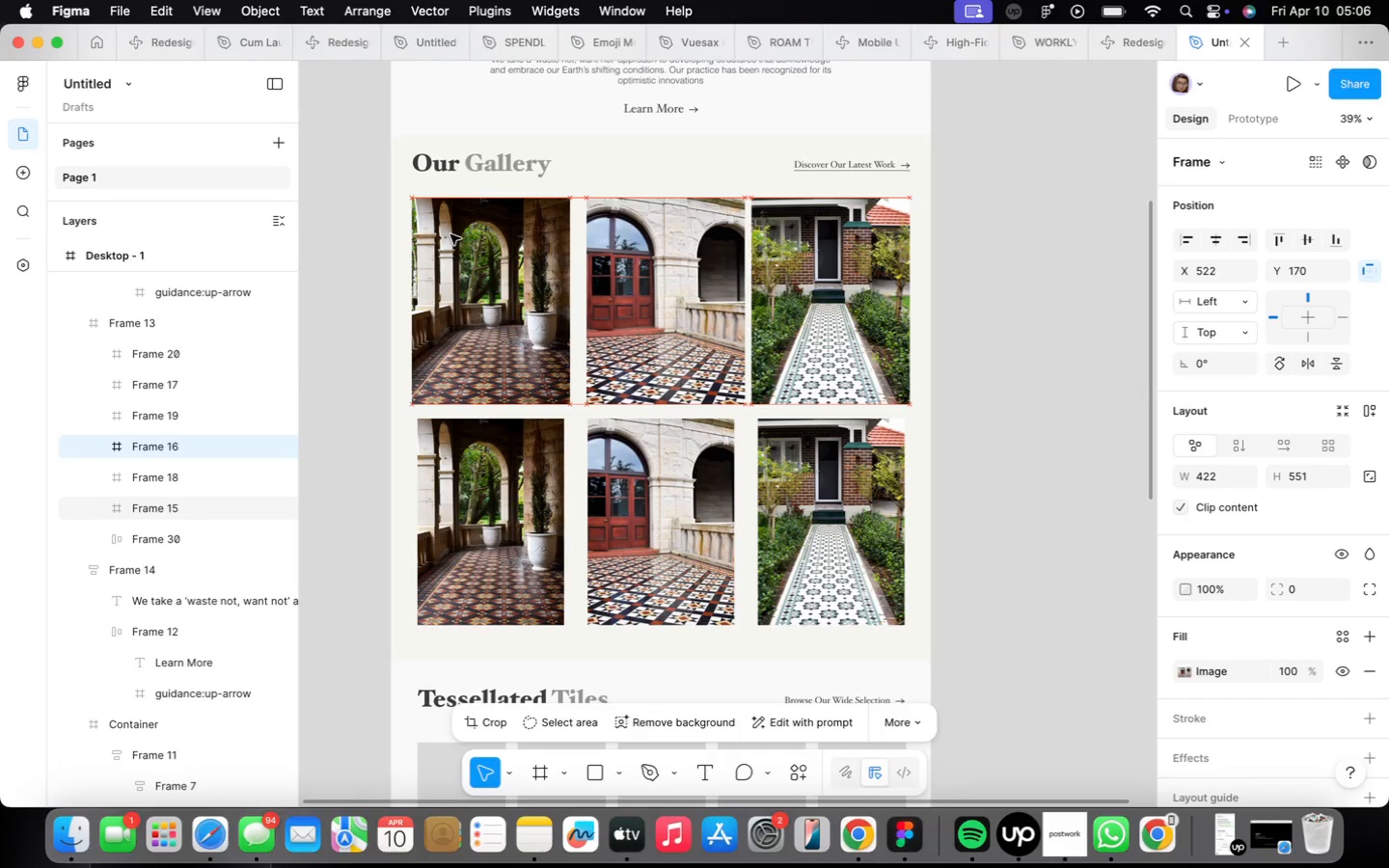 
key(ArrowLeft)
 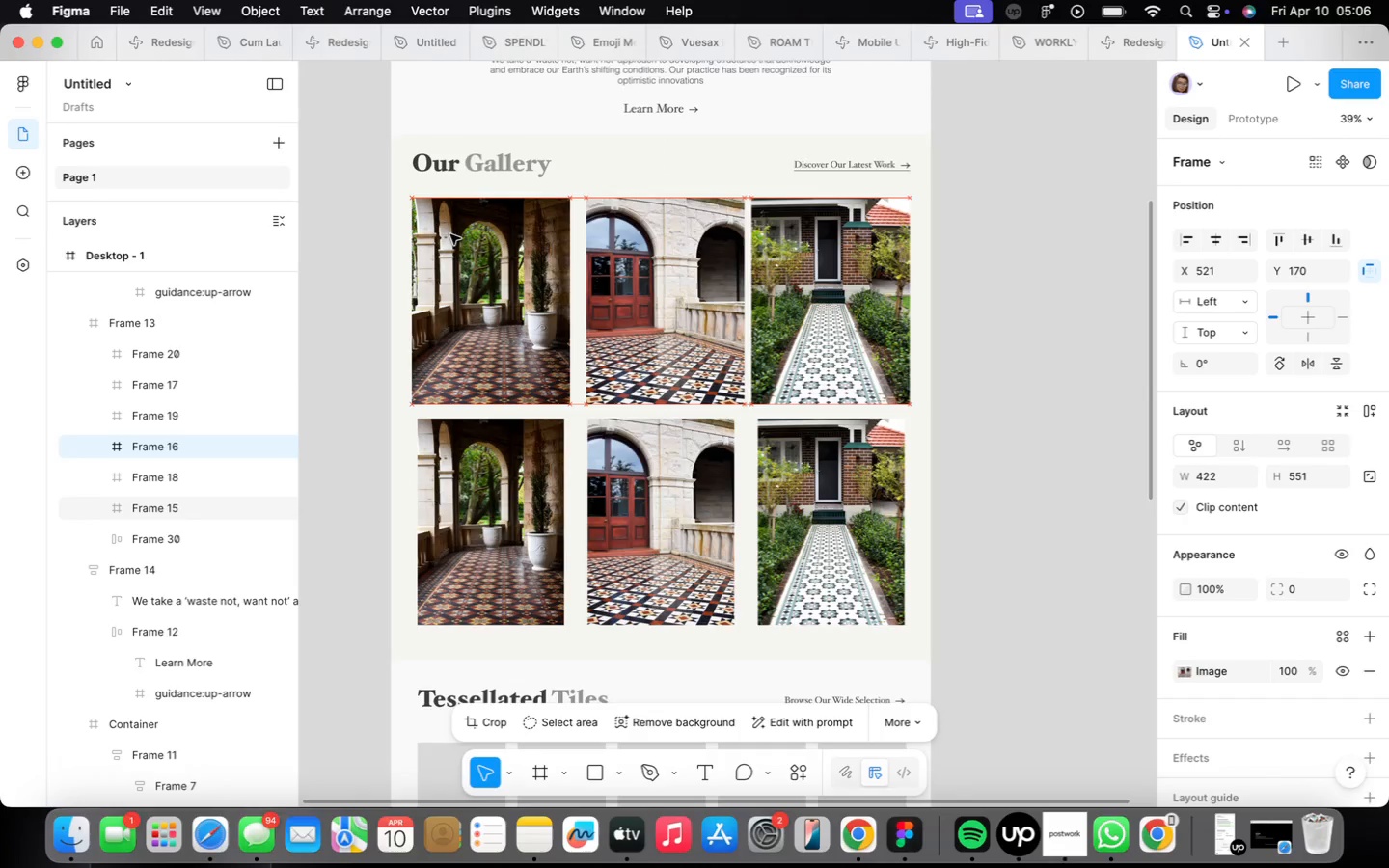 
hold_key(key=ArrowLeft, duration=1.0)
 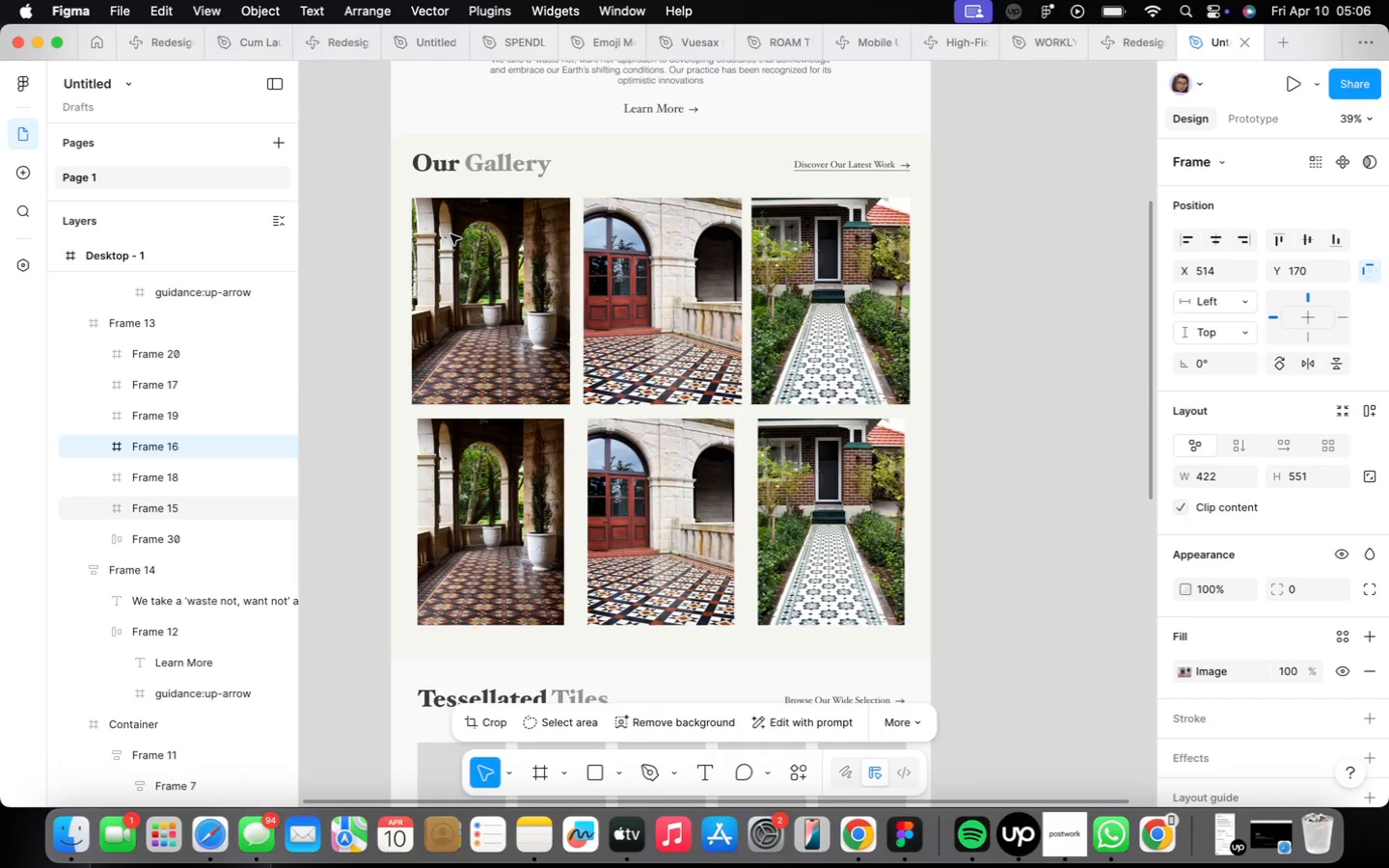 
key(Alt+ArrowLeft)
 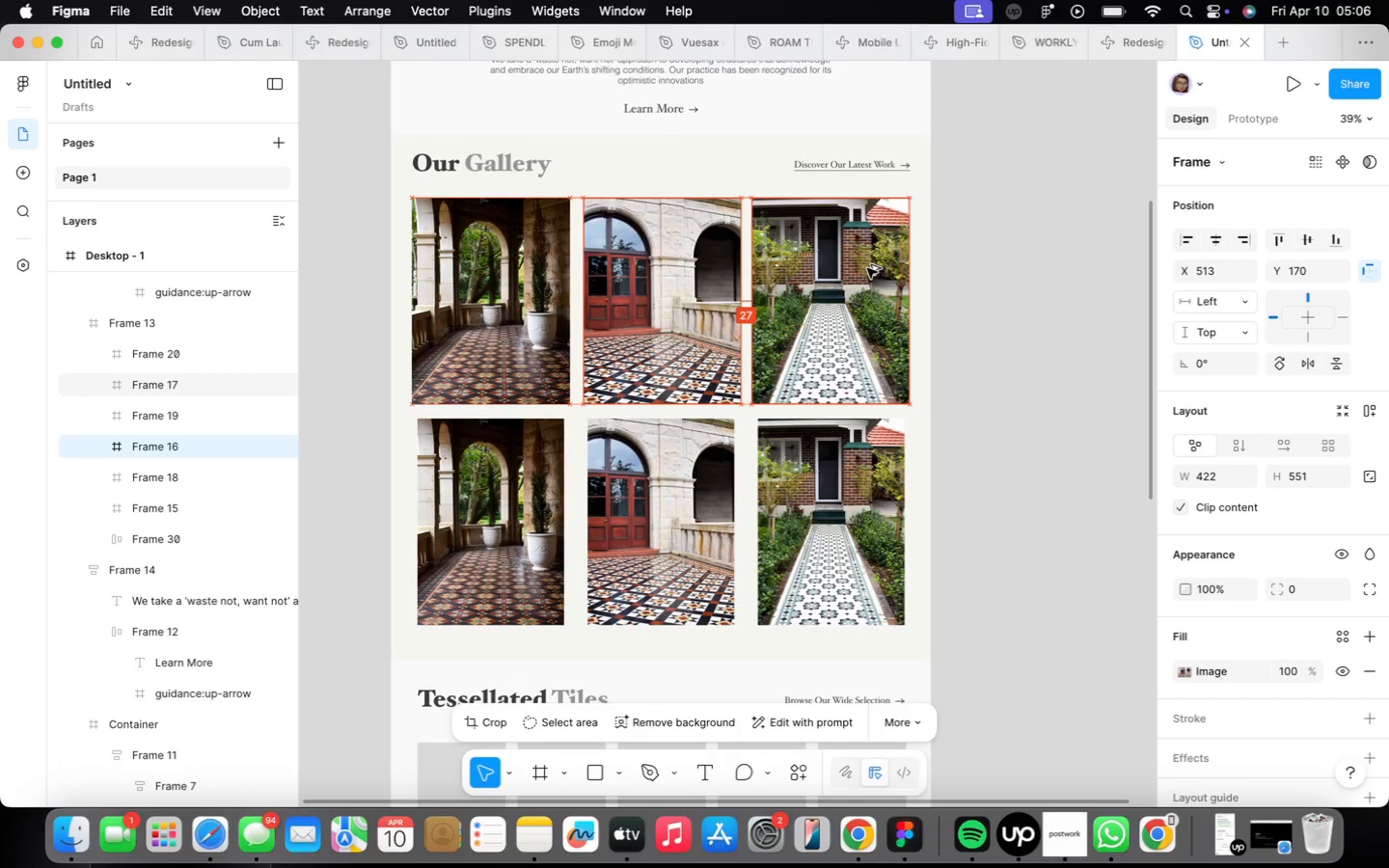 
key(Alt+ArrowLeft)
 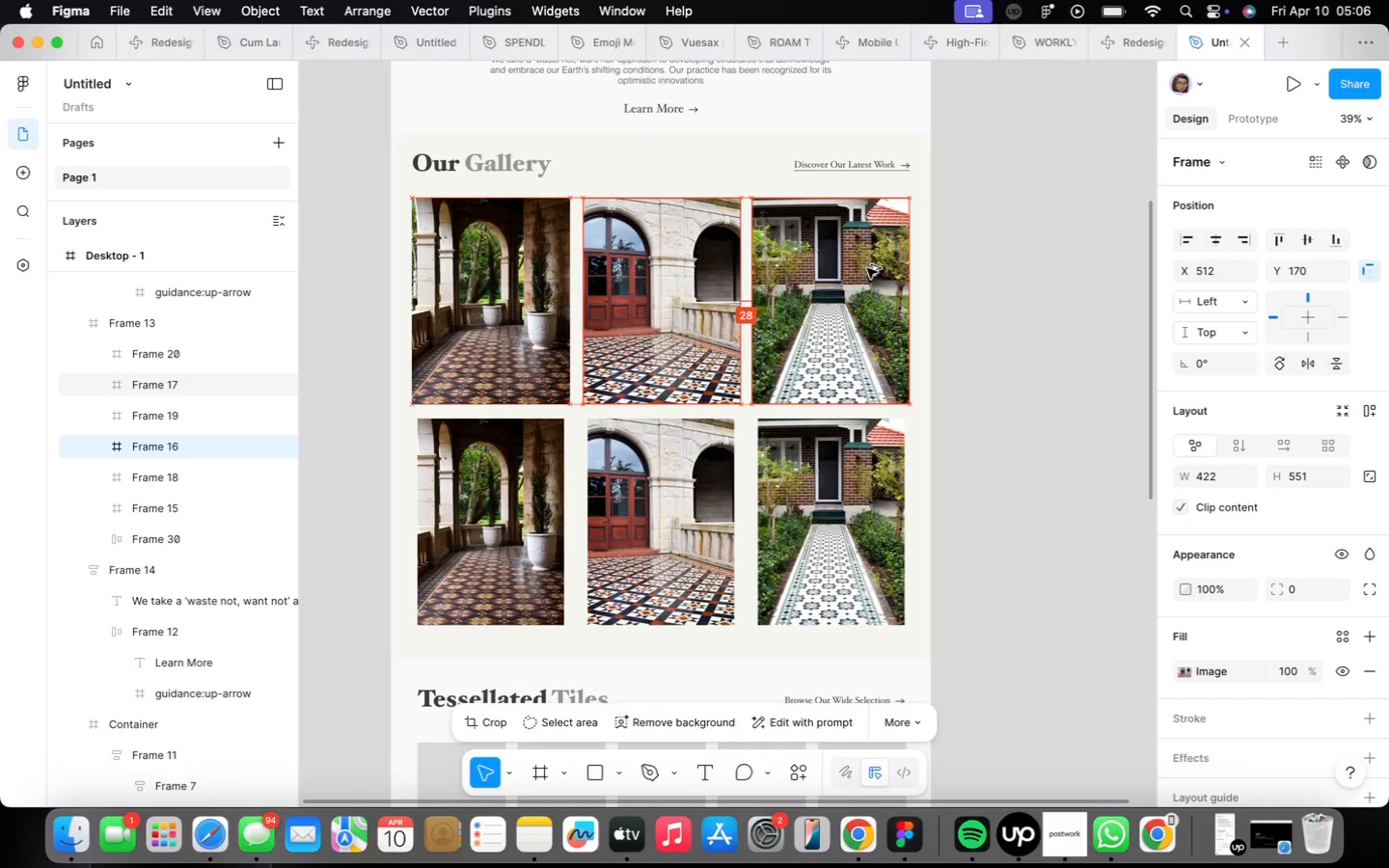 
key(Alt+ArrowLeft)
 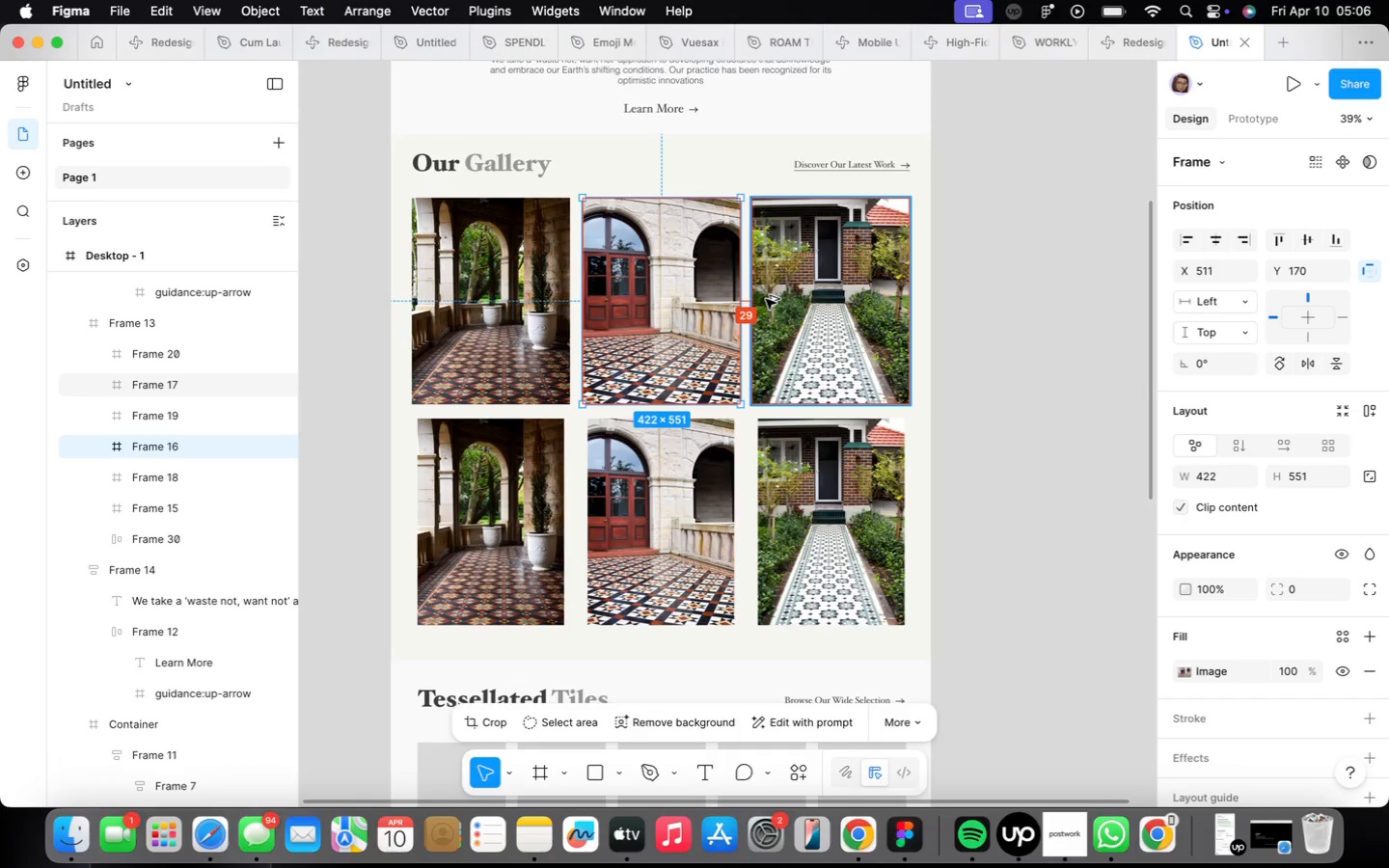 
key(Alt+ArrowLeft)
 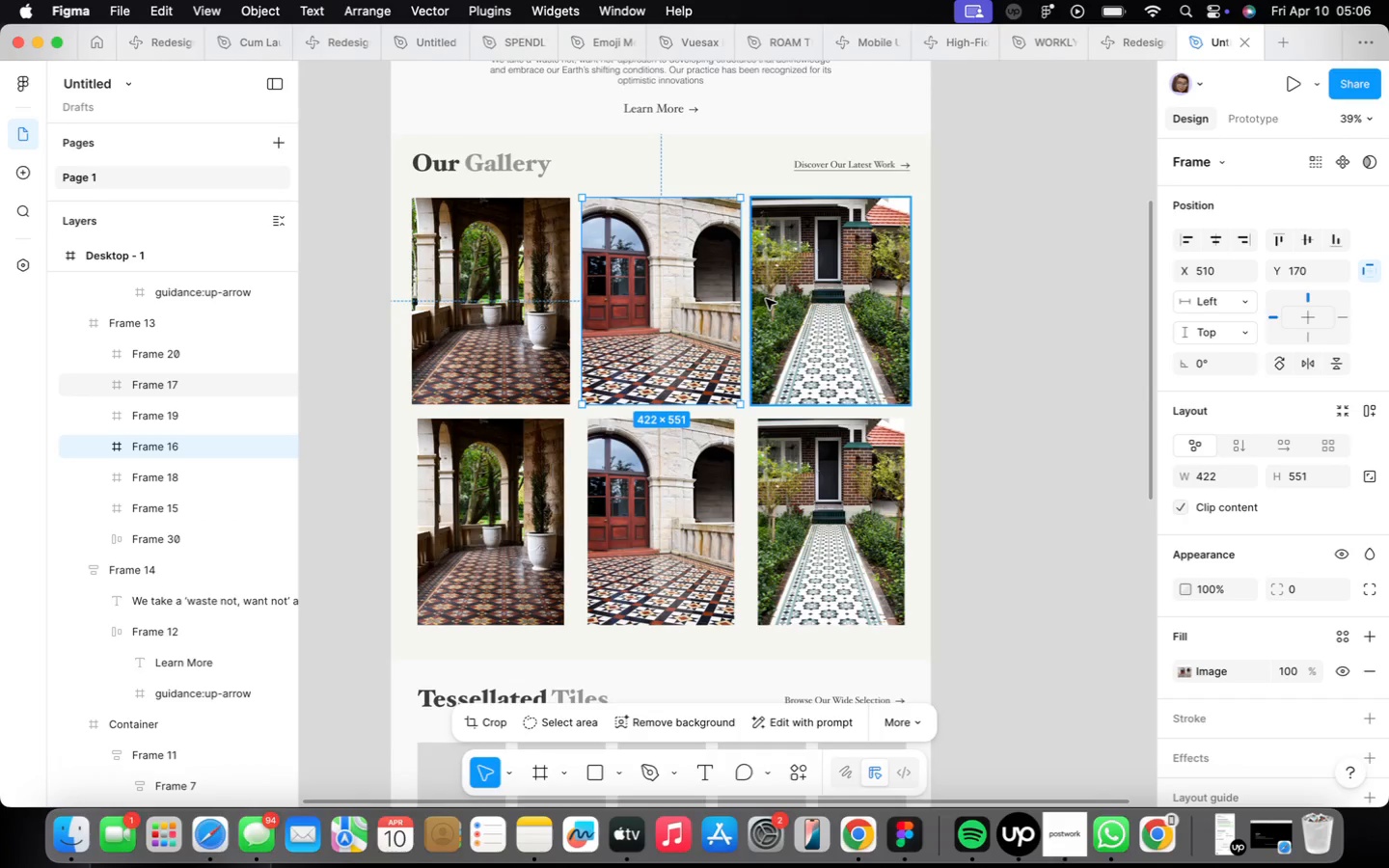 
hold_key(key=OptionLeft, duration=1.58)
 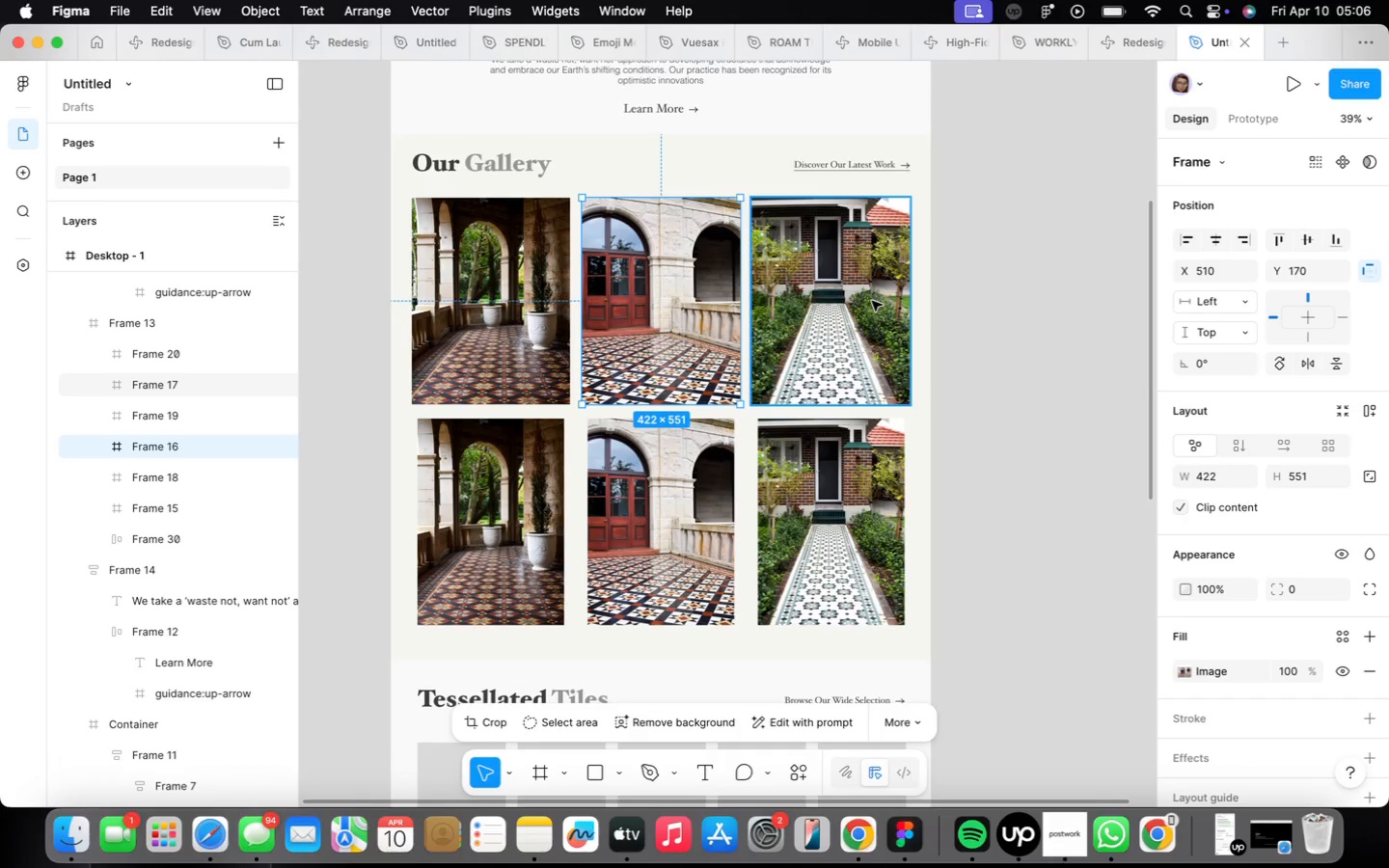 
key(ArrowLeft)
 